 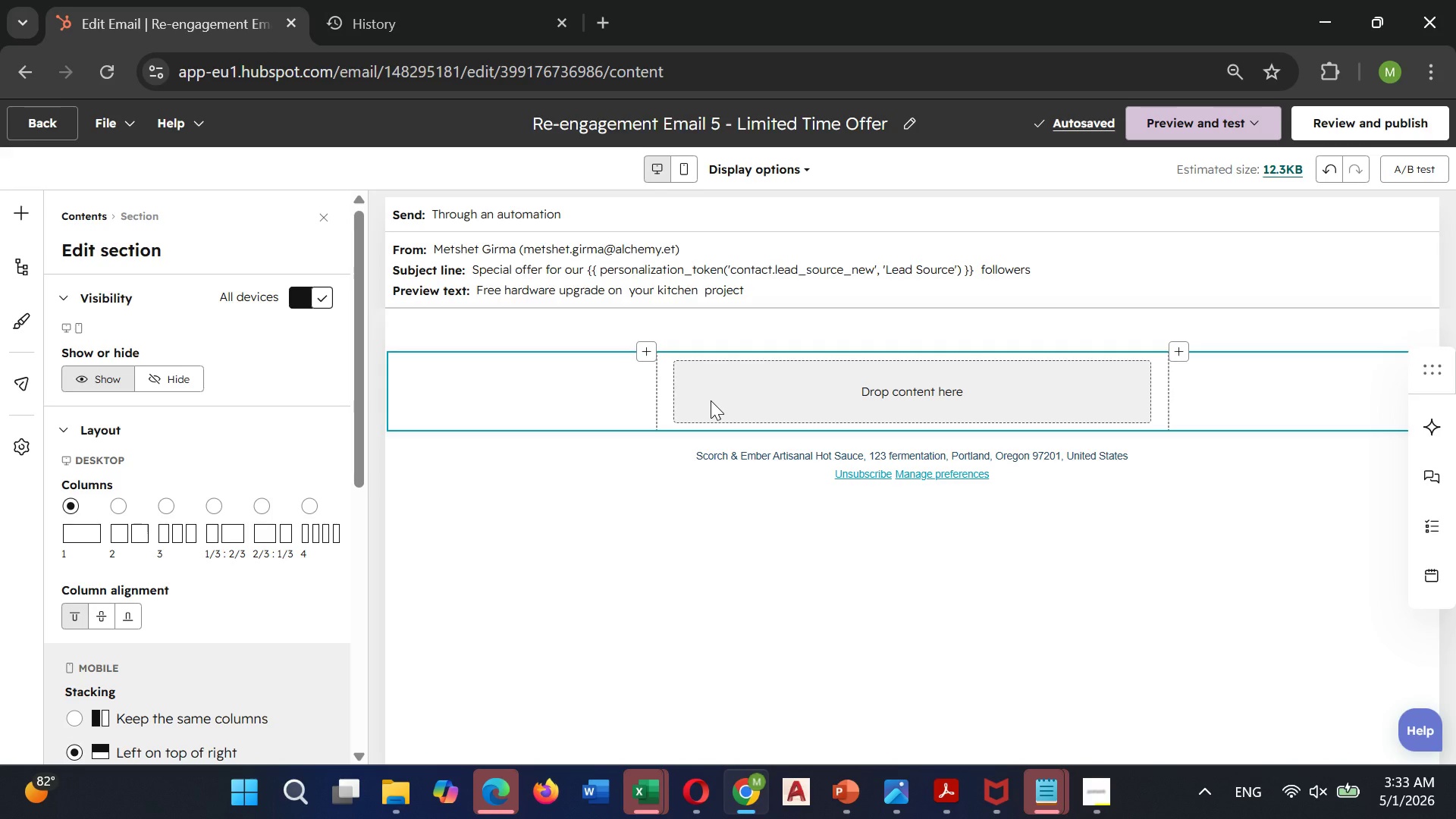 
left_click([27, 214])
 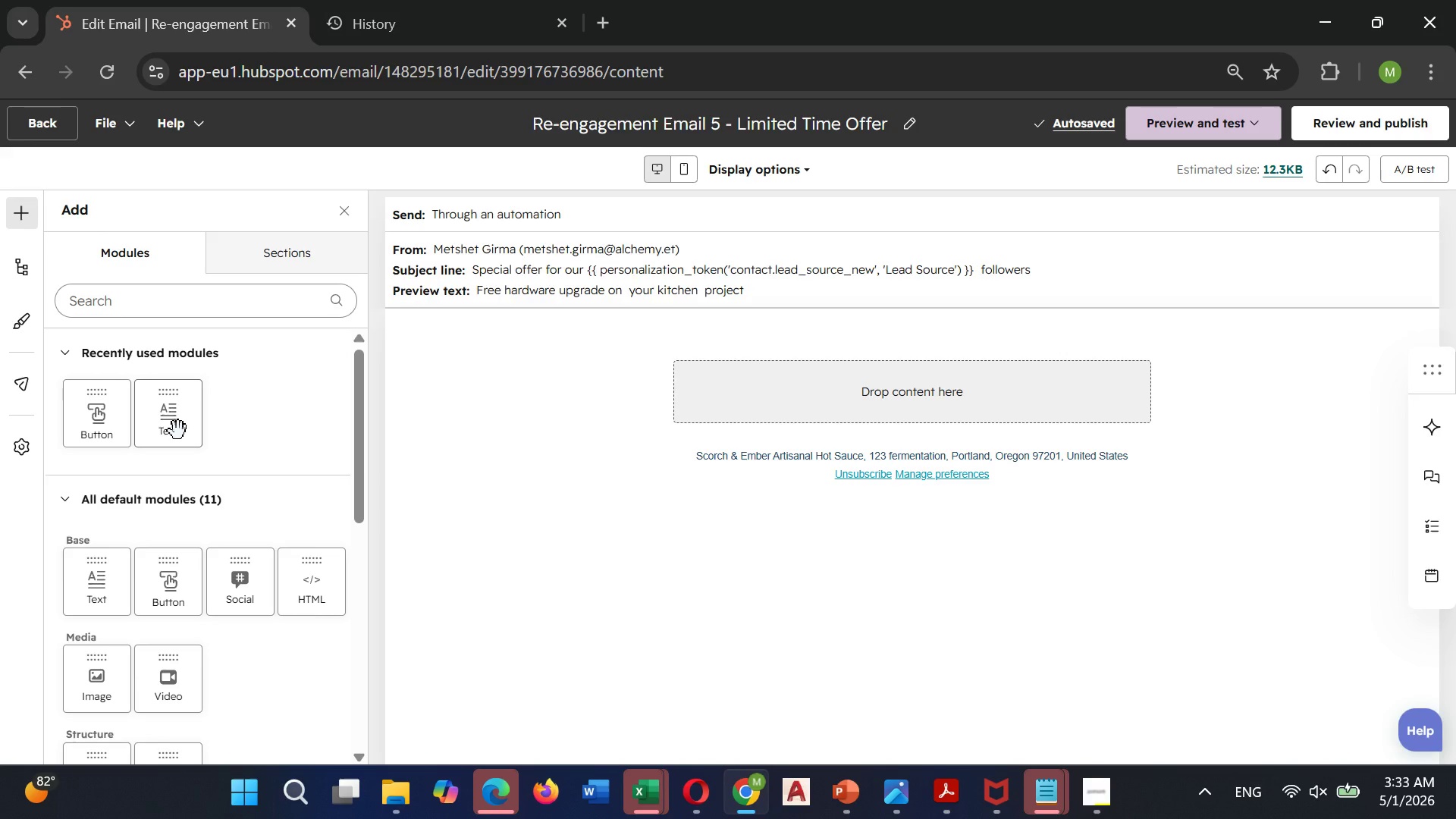 
wait(5.8)
 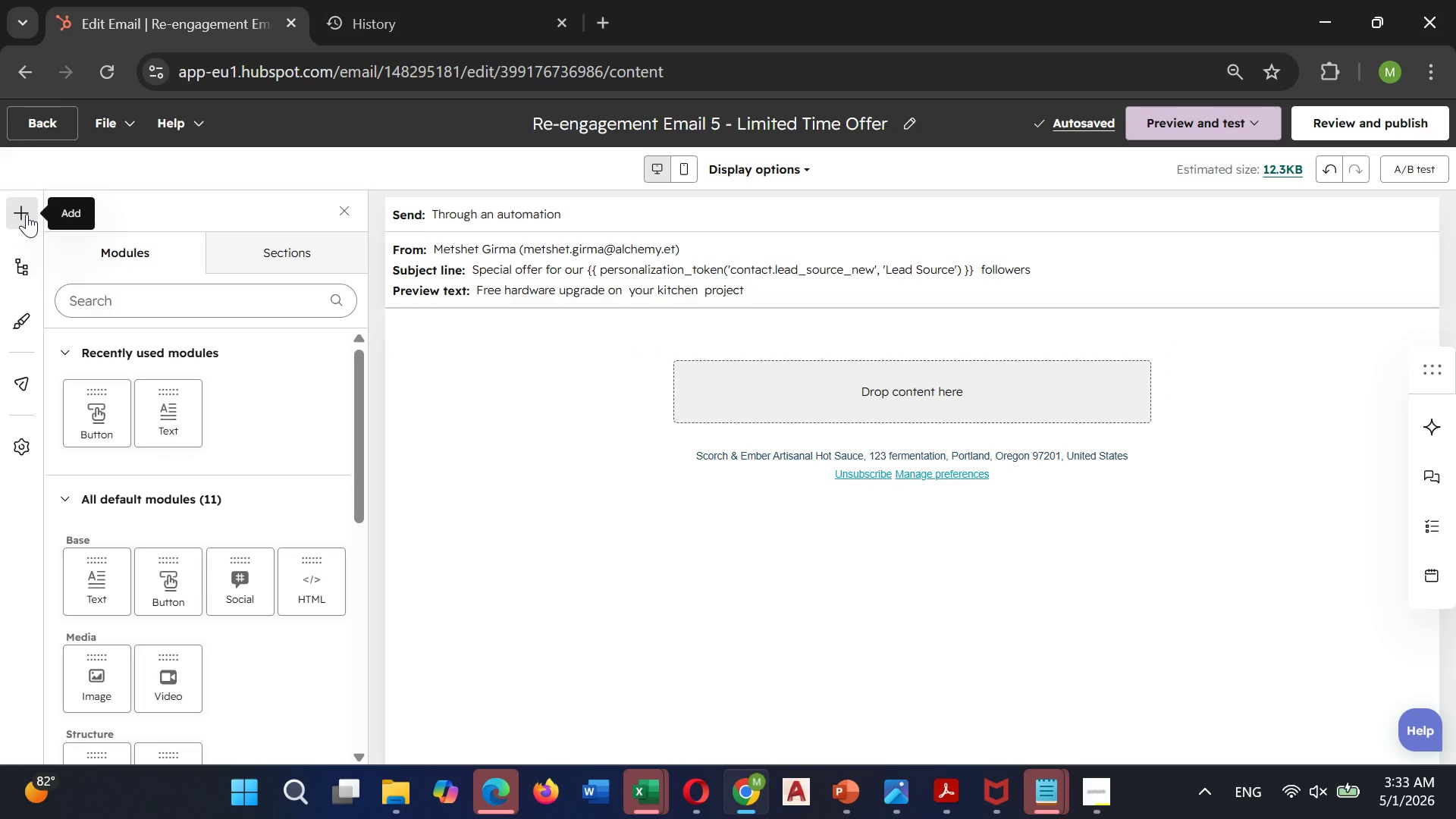 
left_click_drag(start_coordinate=[174, 423], to_coordinate=[855, 408])
 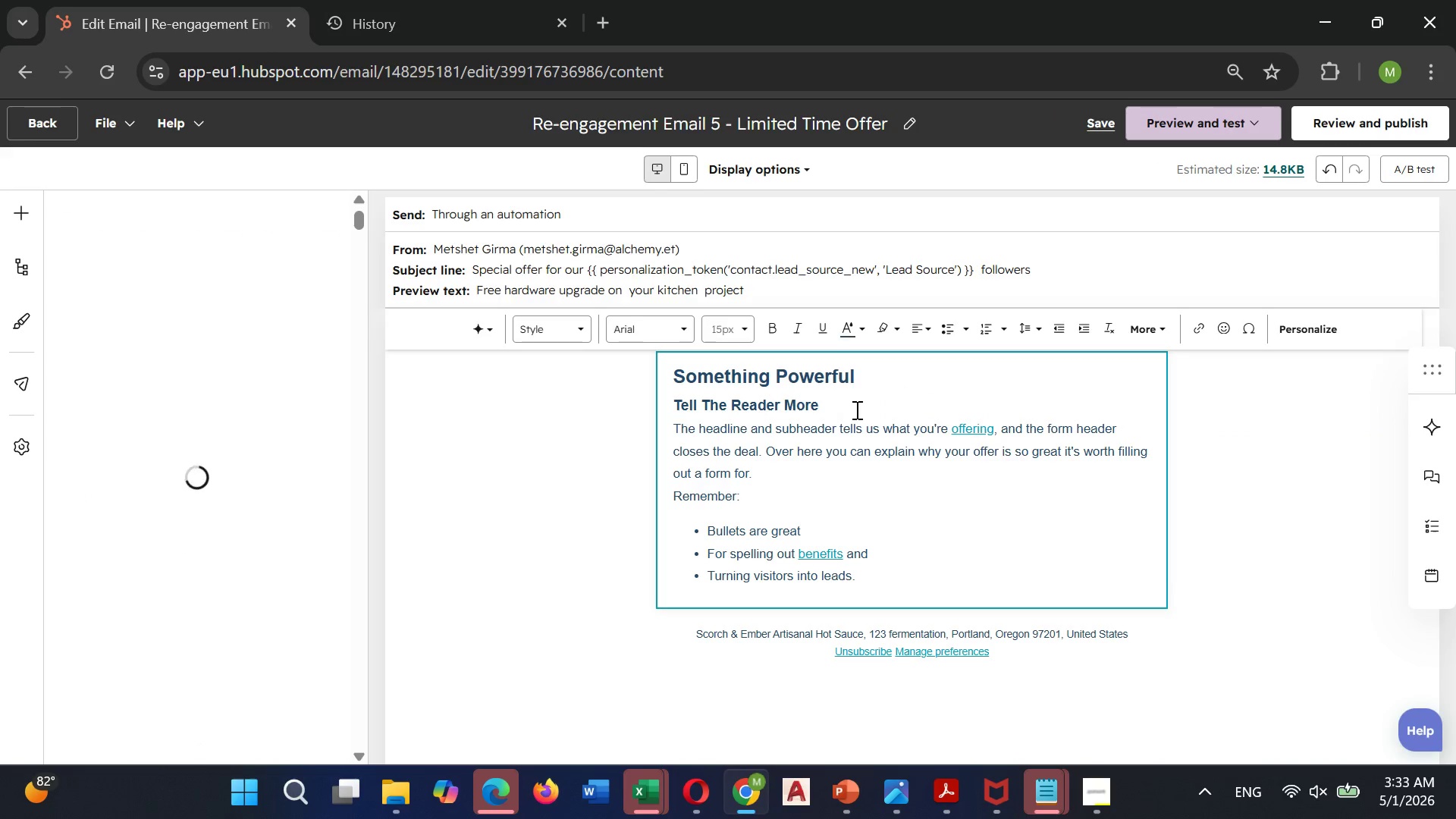 
left_click([854, 428])
 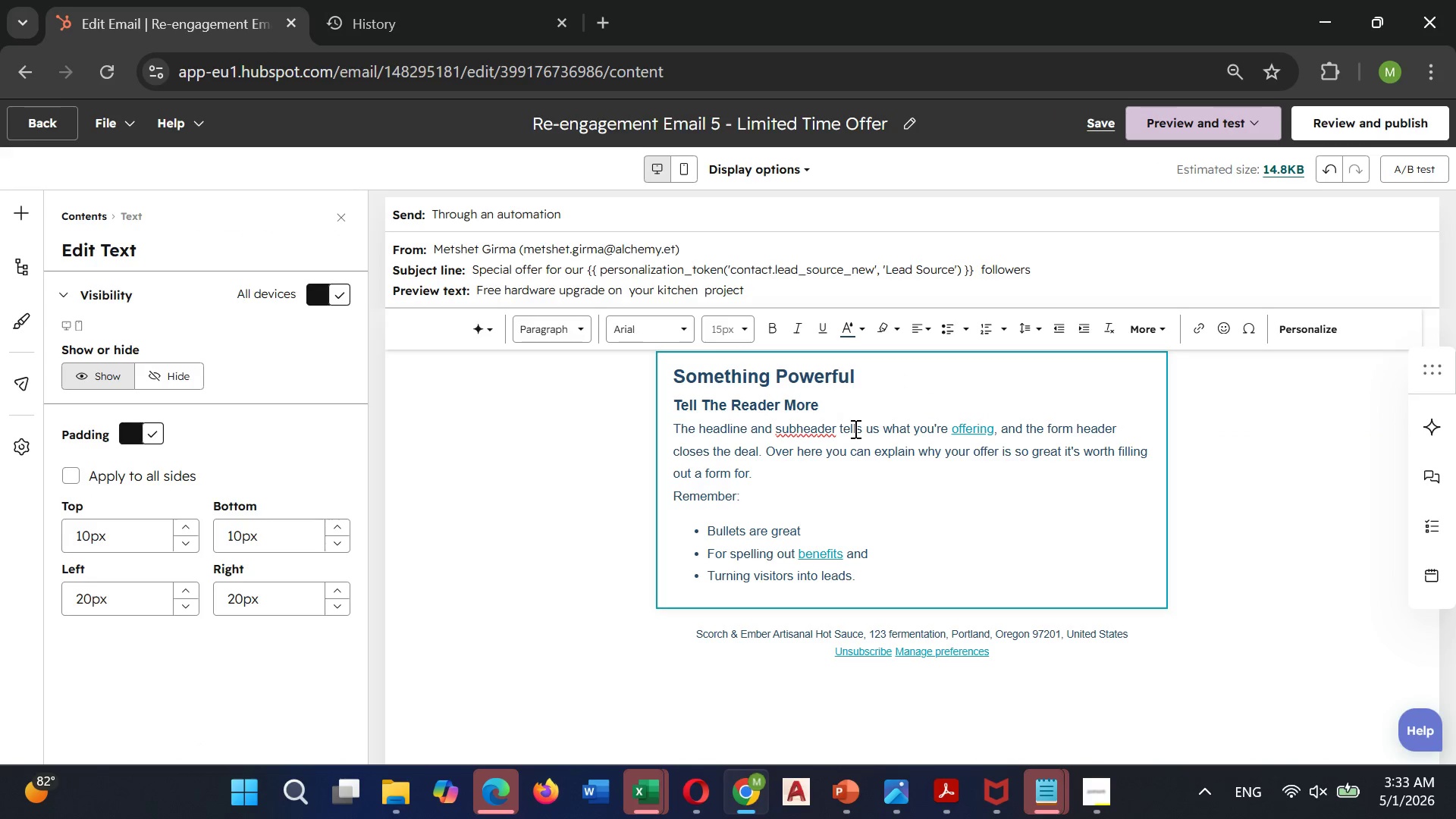 
key(Control+ControlLeft)
 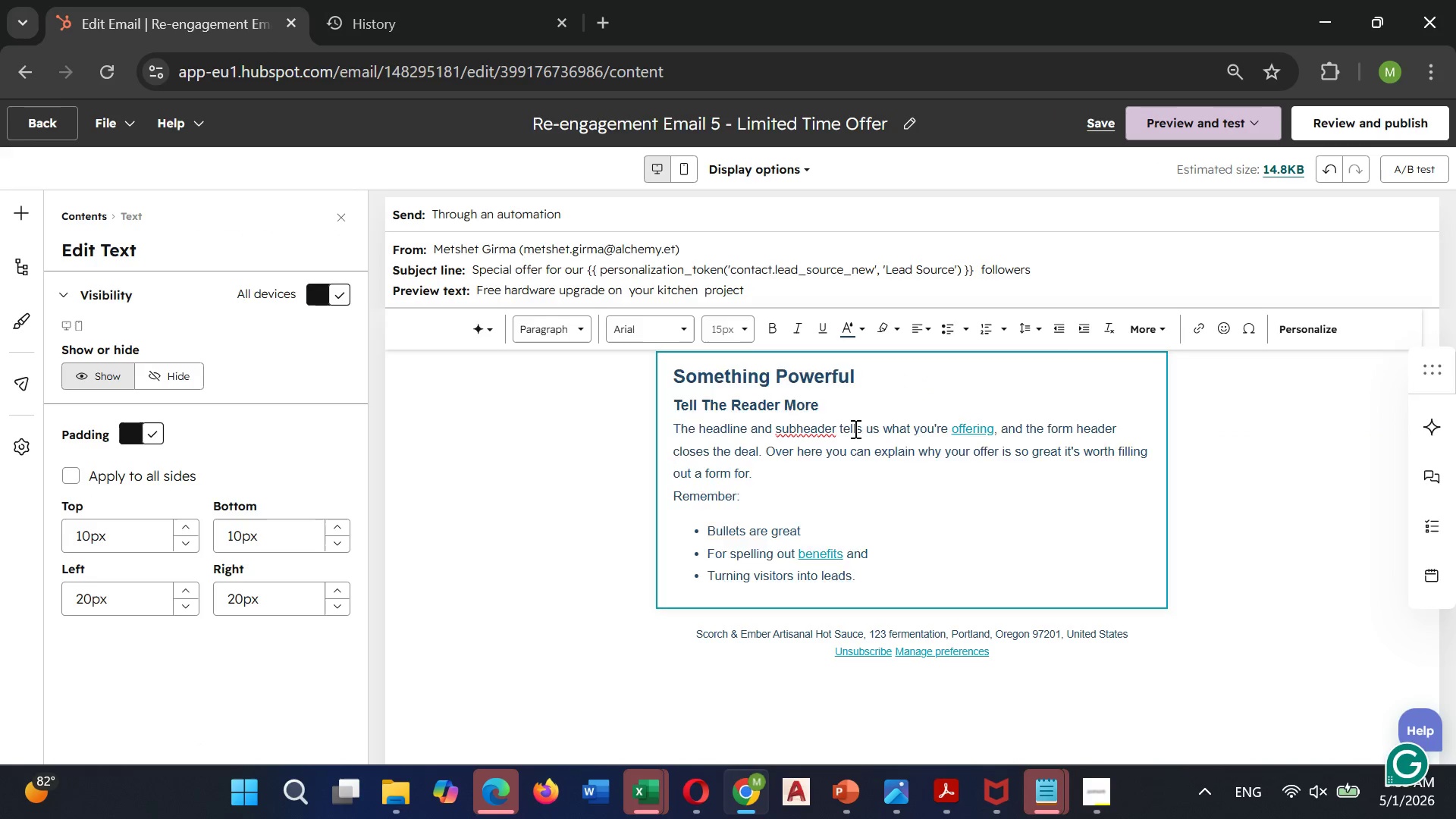 
key(Control+A)
 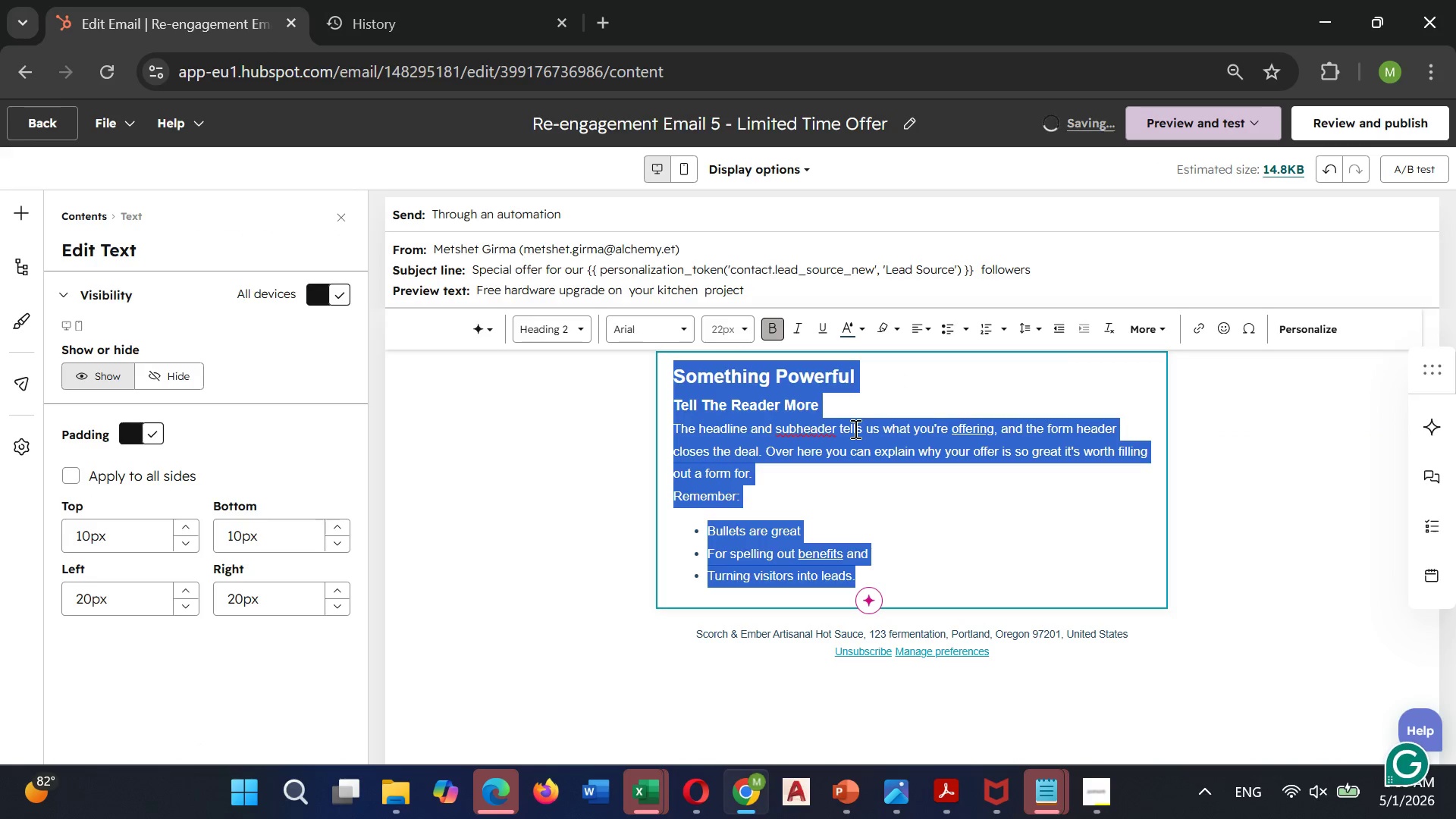 
key(Backspace)
 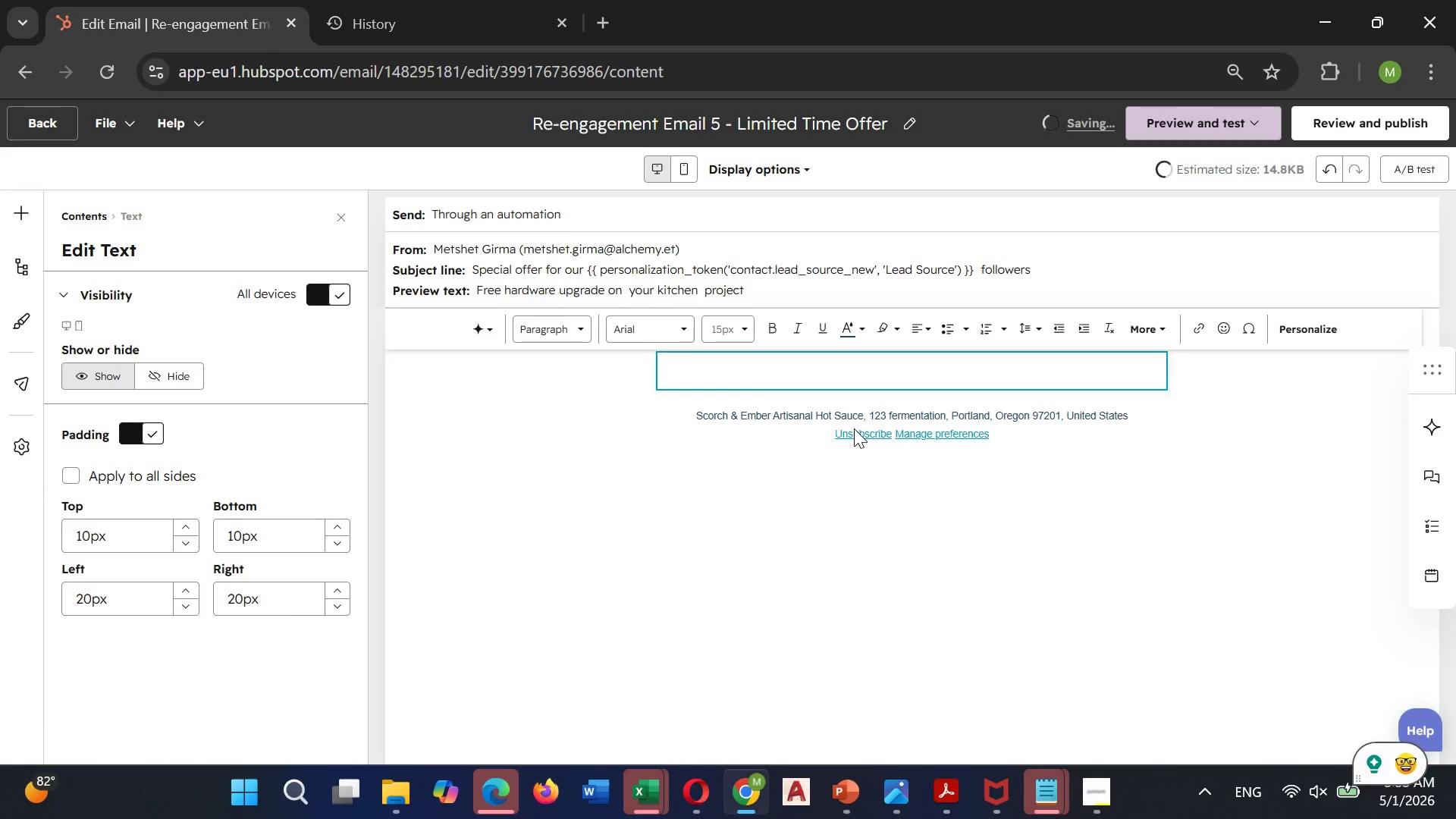 
wait(10.94)
 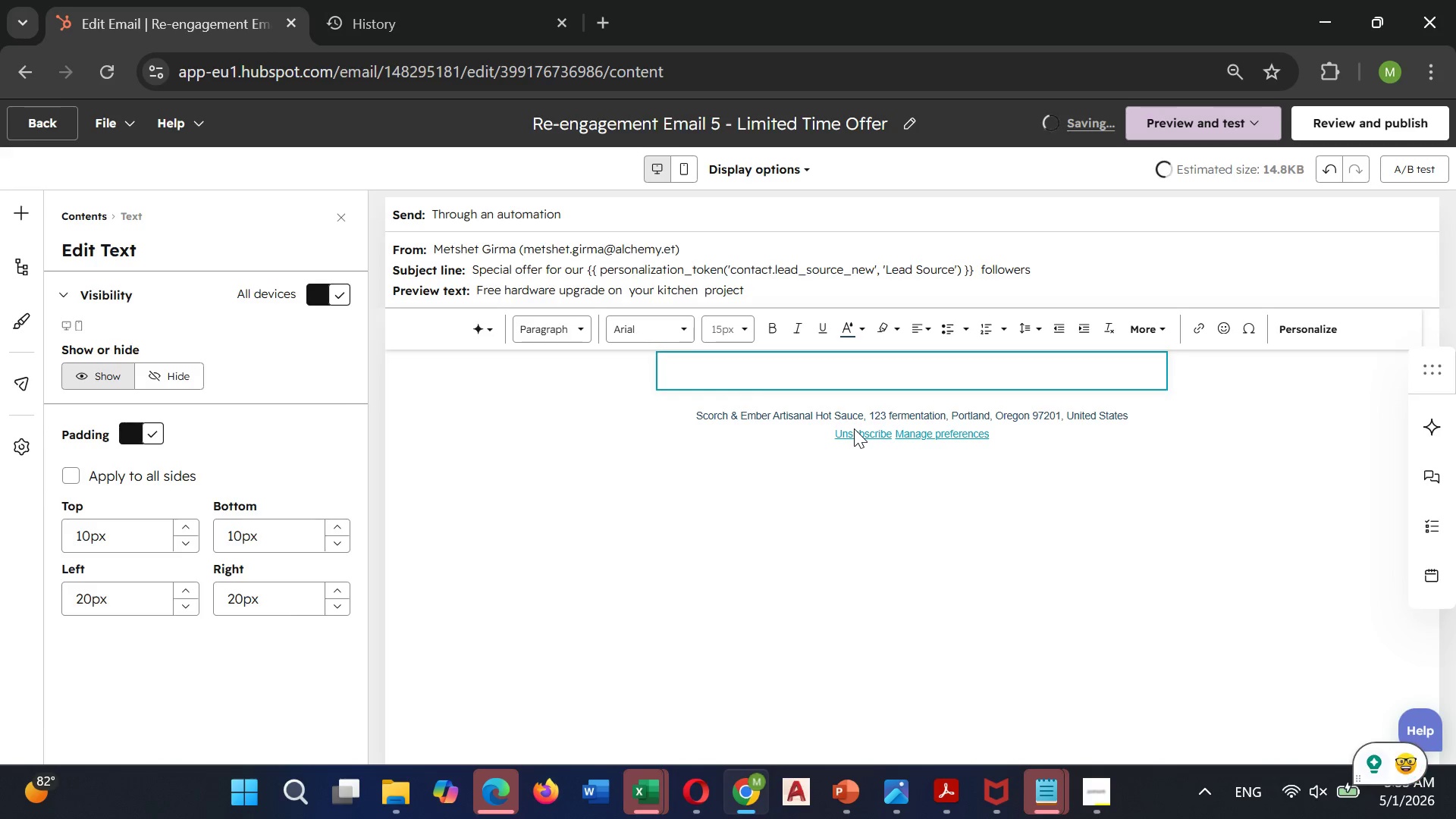 
type(Hi )
 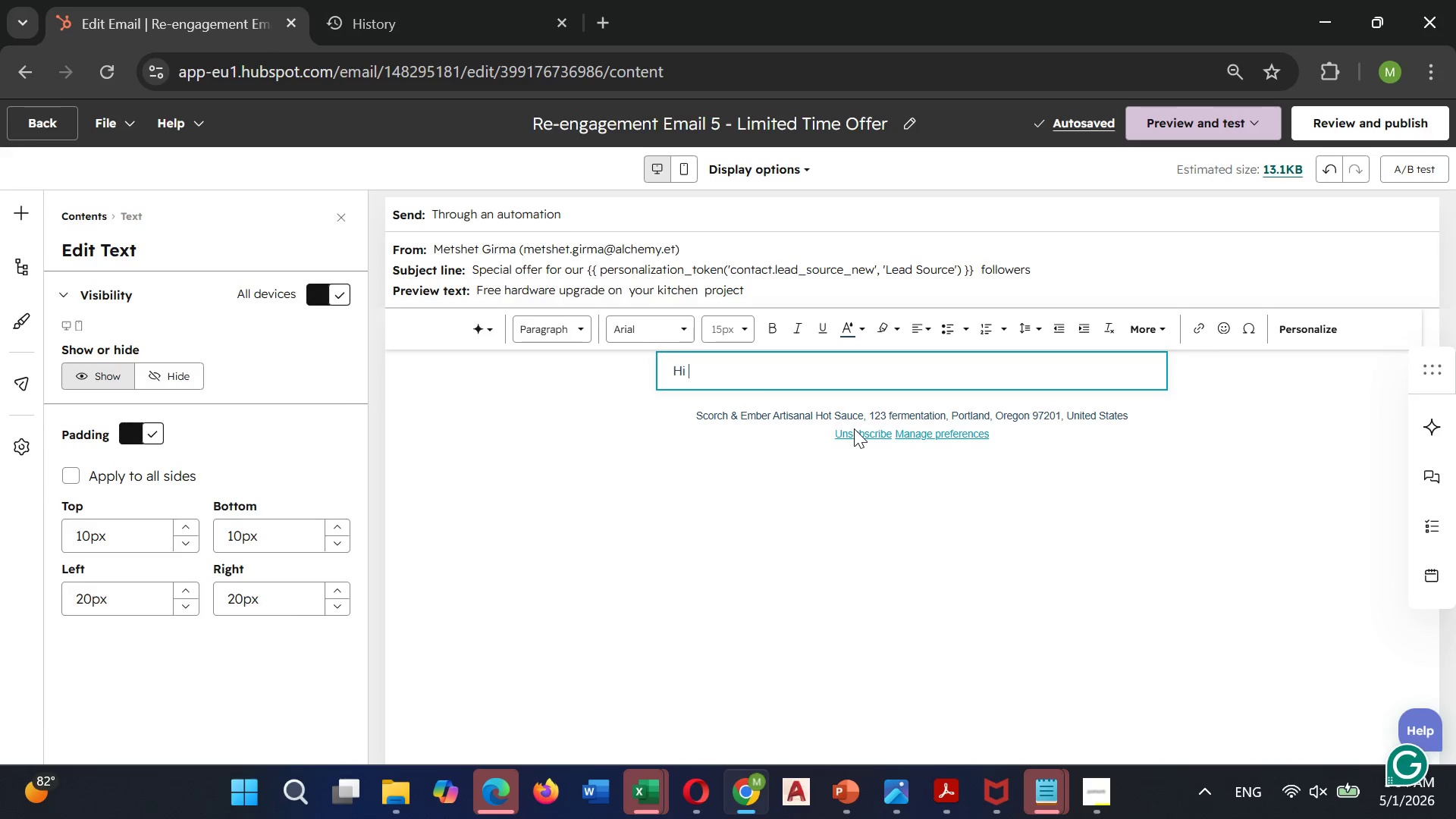 
wait(11.62)
 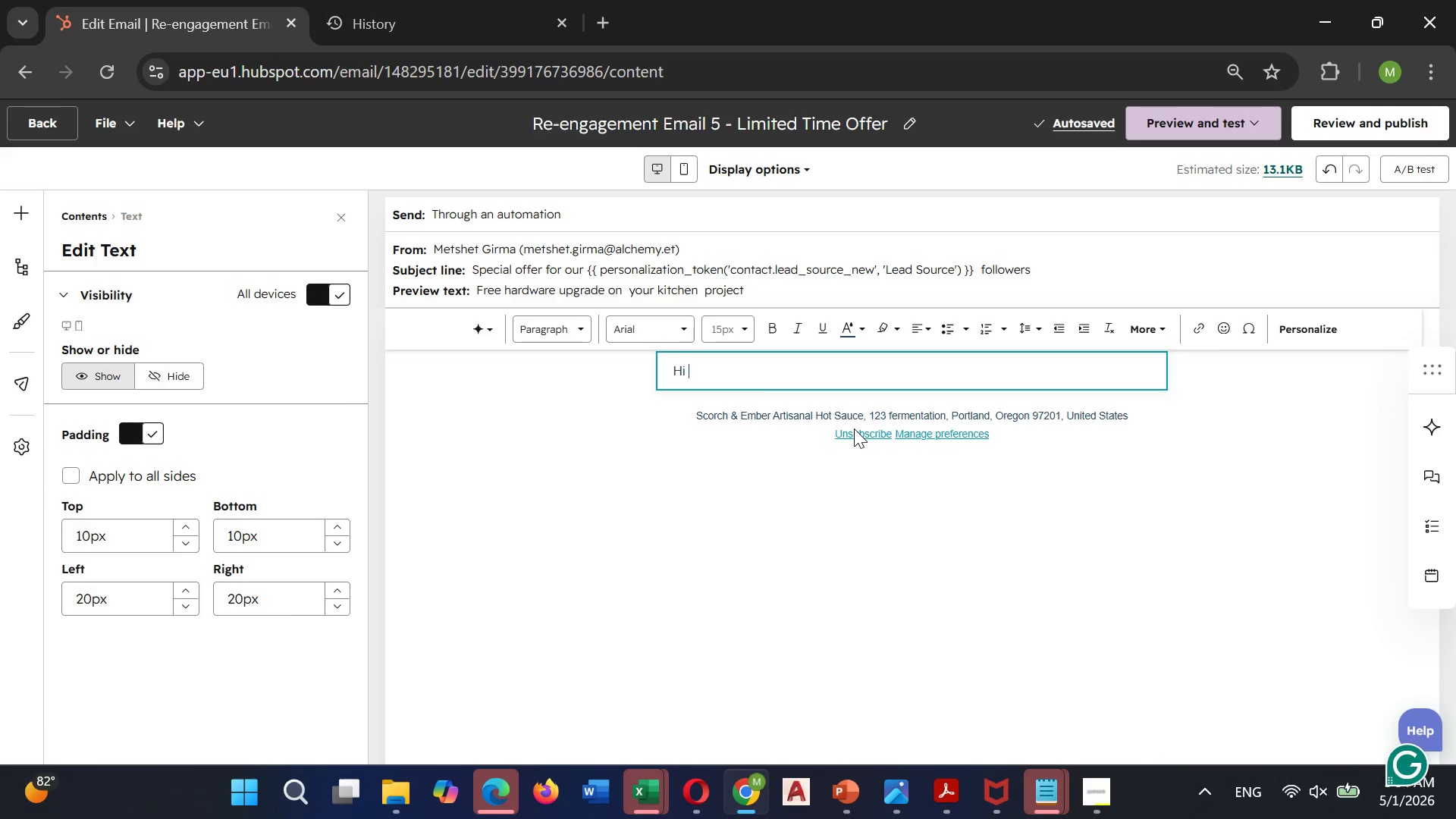 
left_click([1291, 324])
 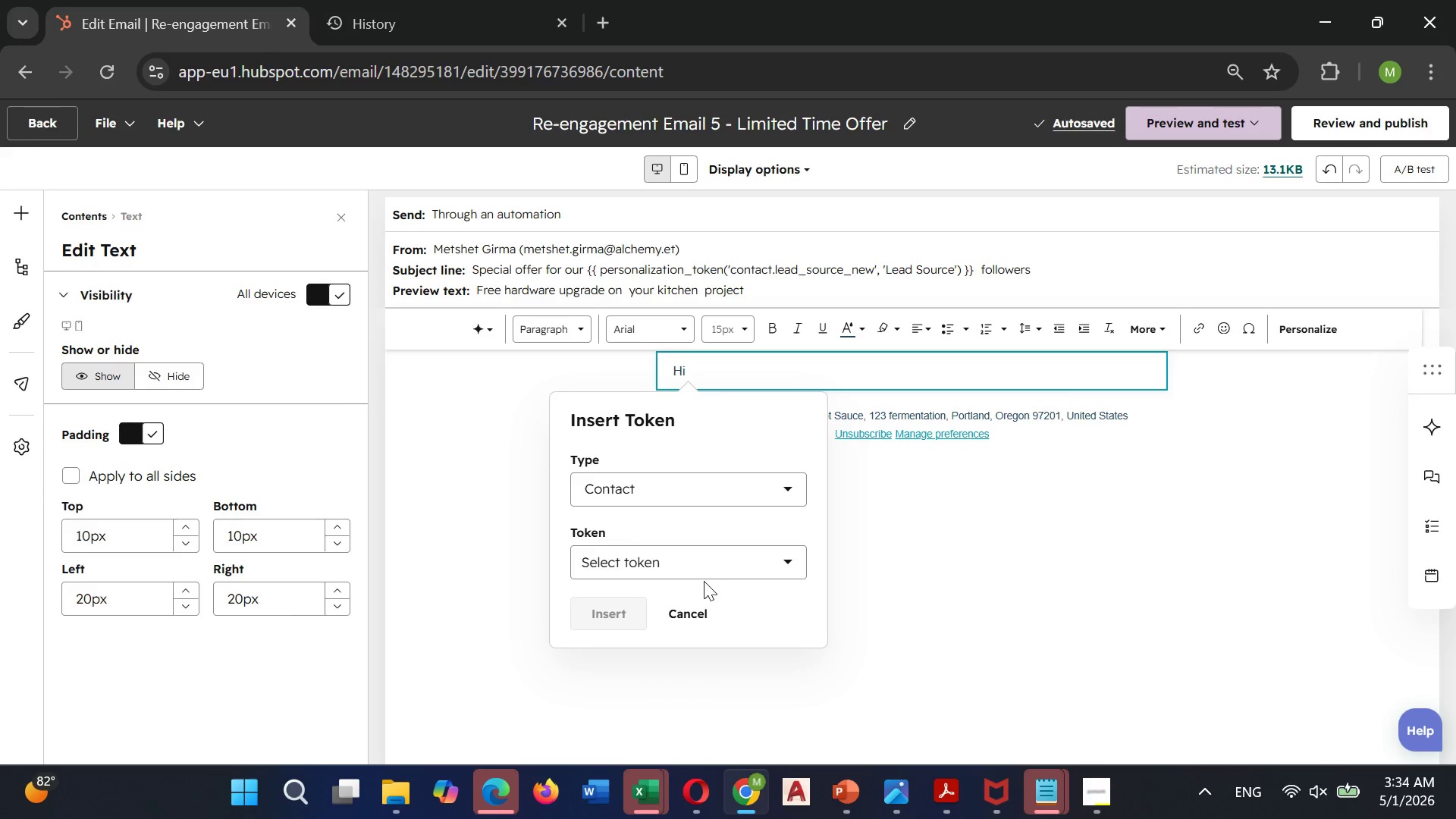 
left_click([701, 567])
 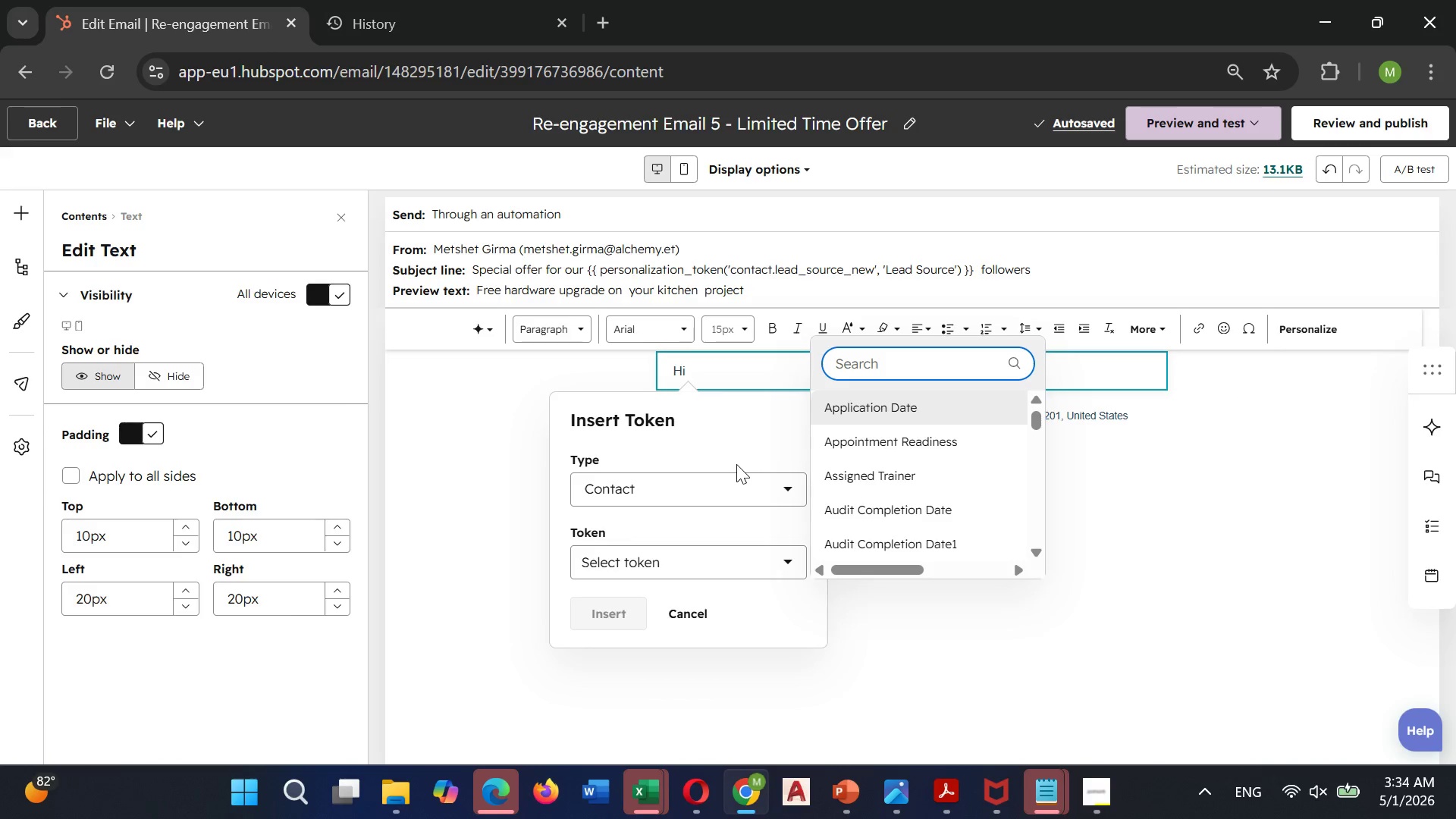 
wait(5.72)
 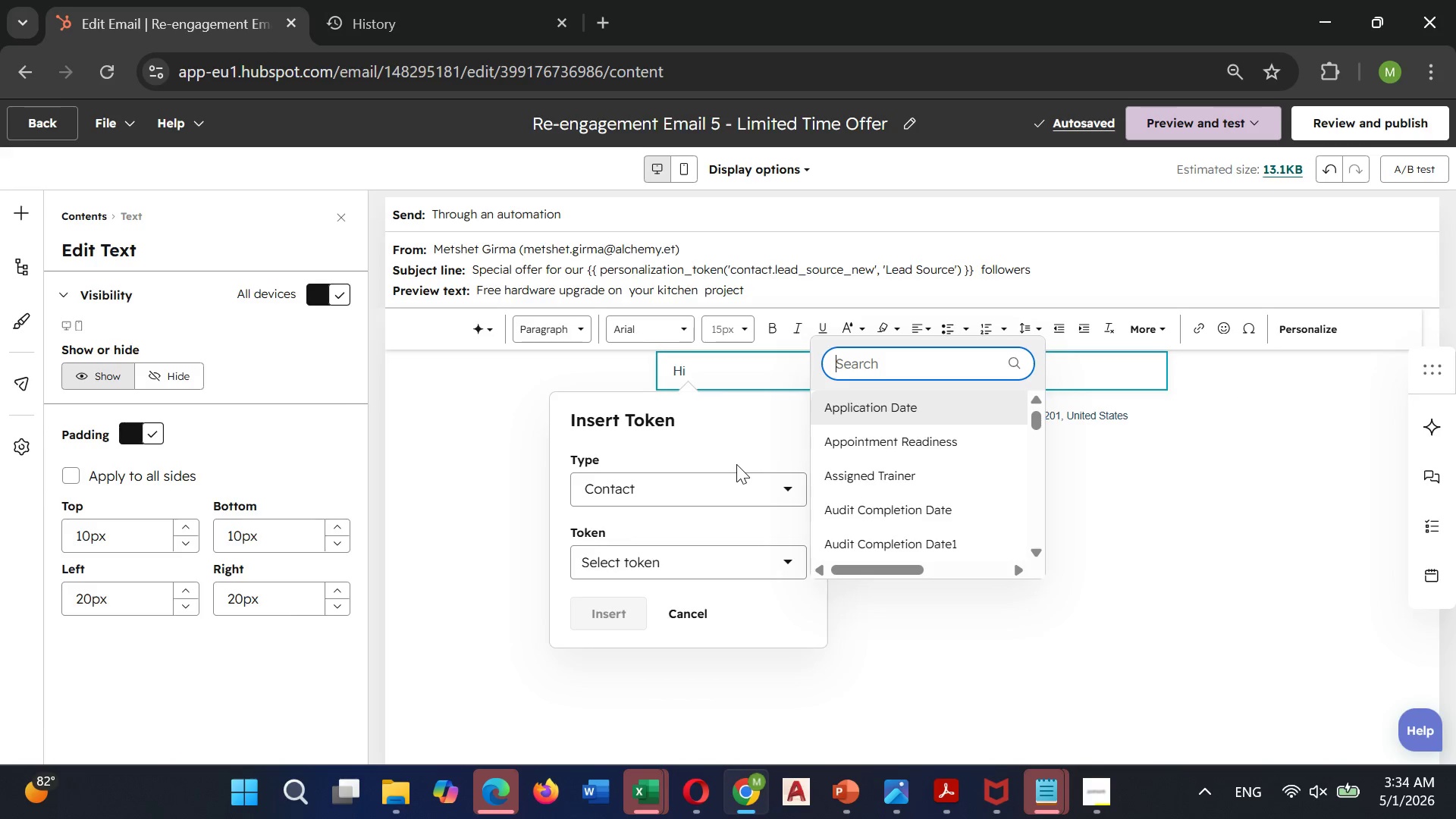 
type(first name)
 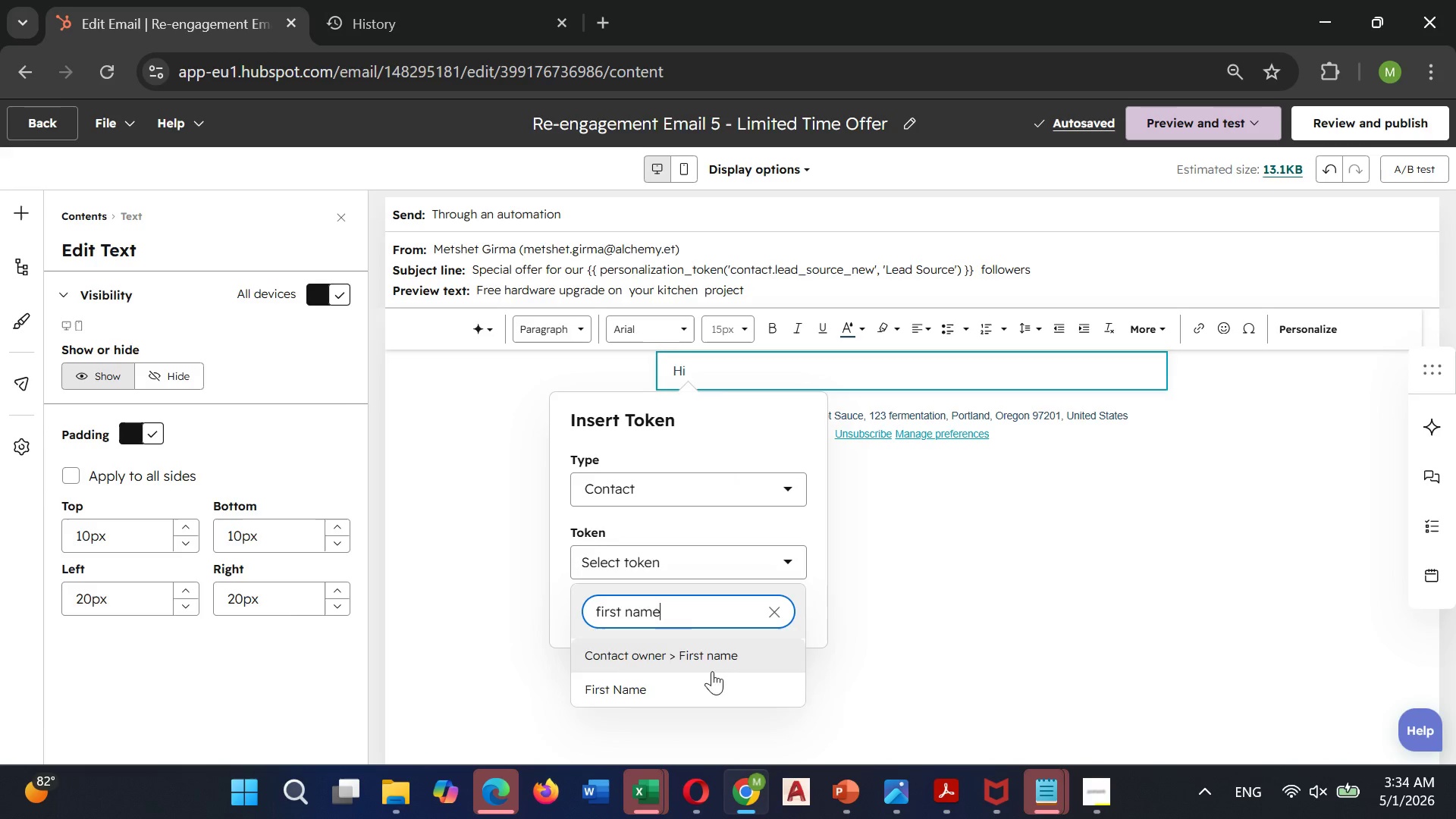 
left_click([688, 701])
 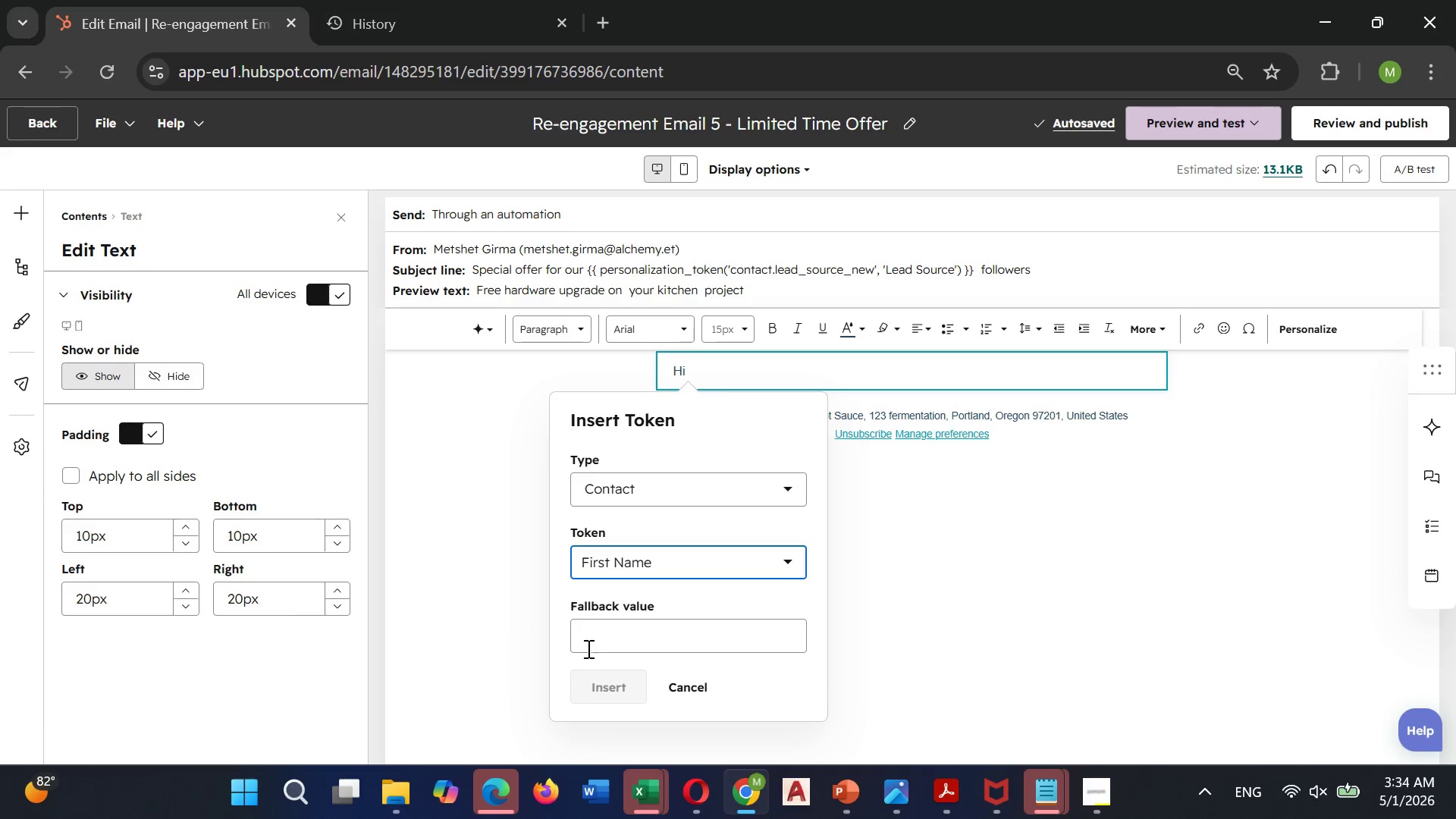 
left_click([590, 635])
 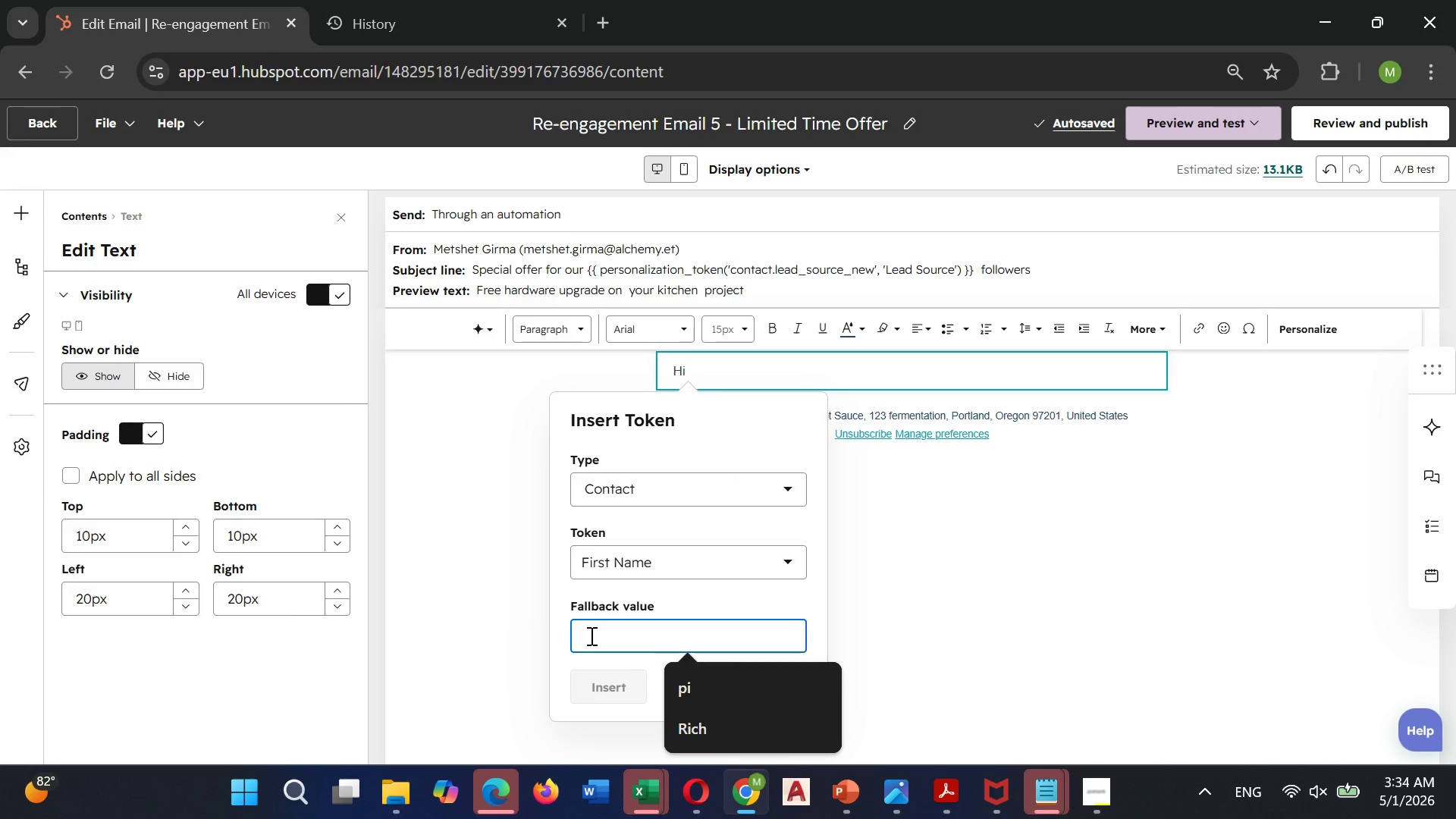 
type(First Name)
 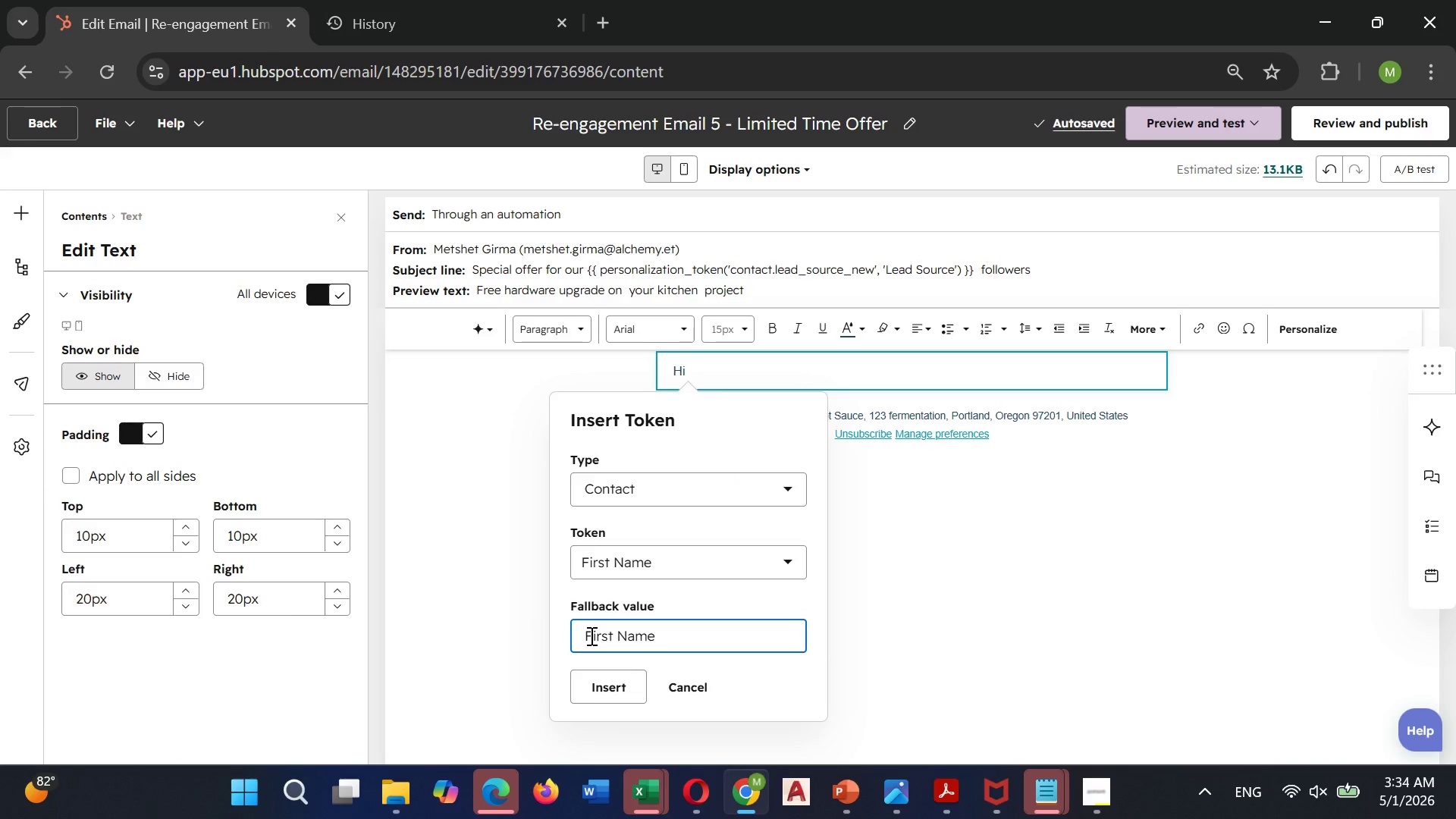 
left_click([639, 698])
 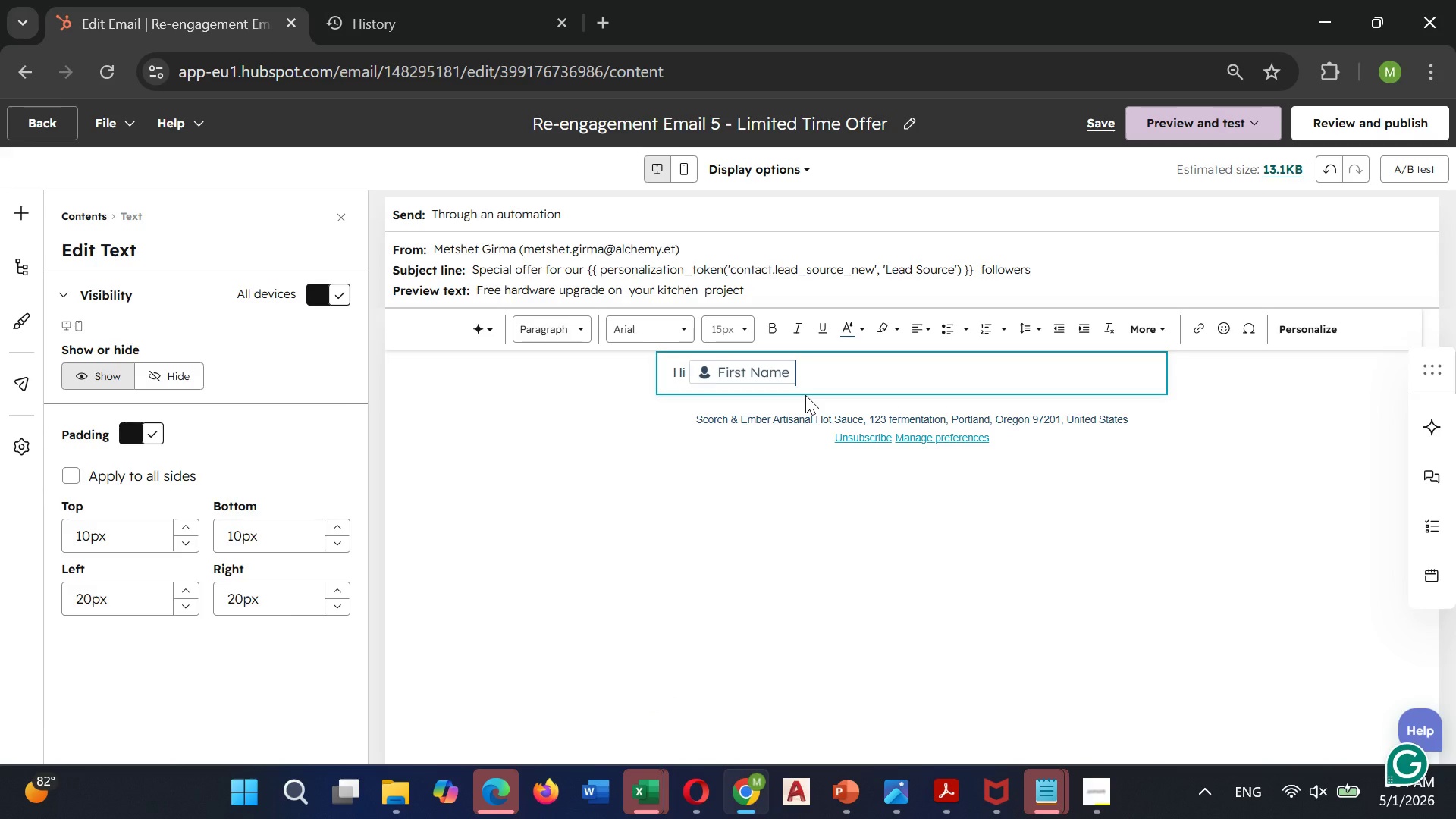 
key(Space)
 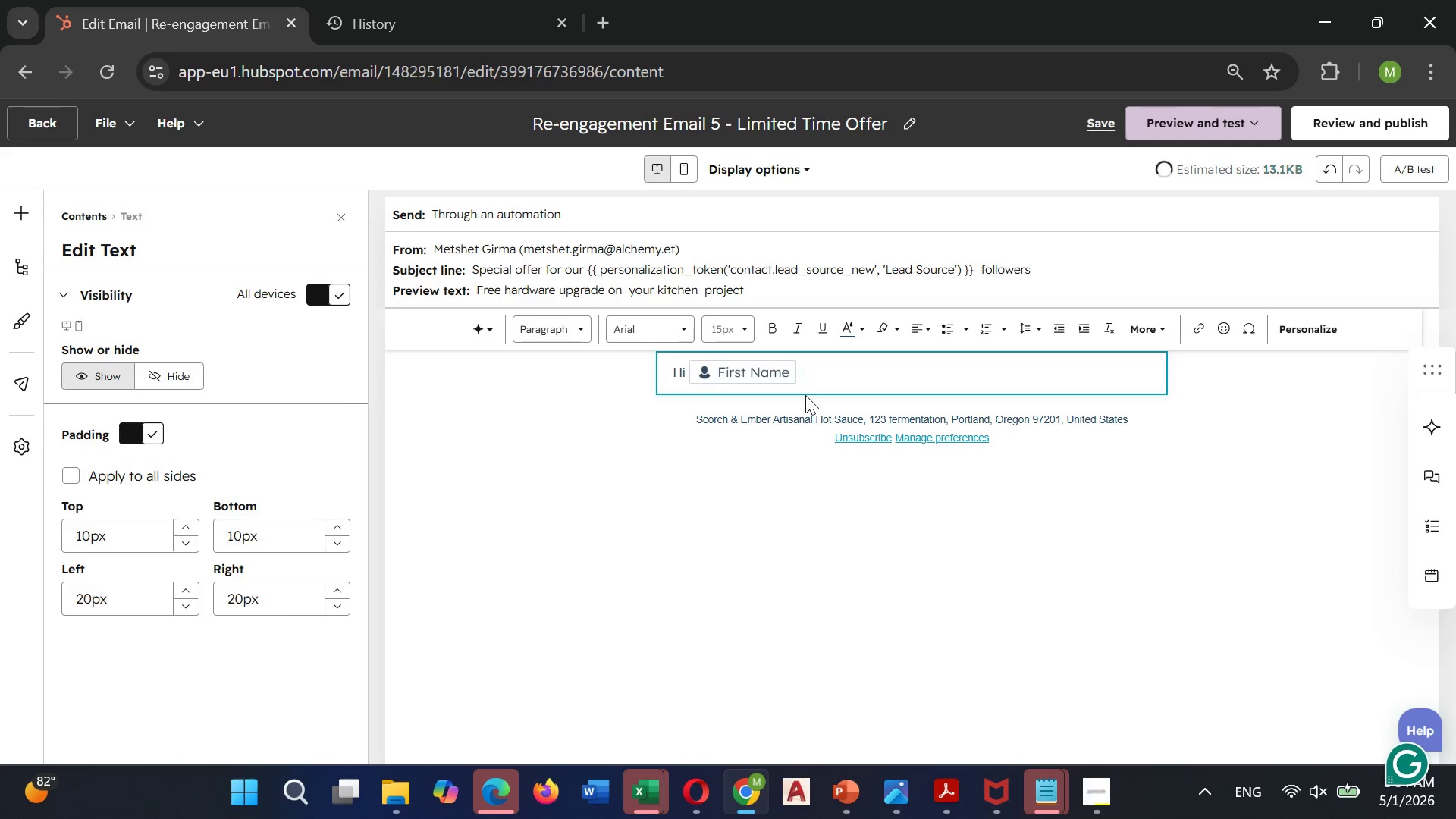 
key(Comma)
 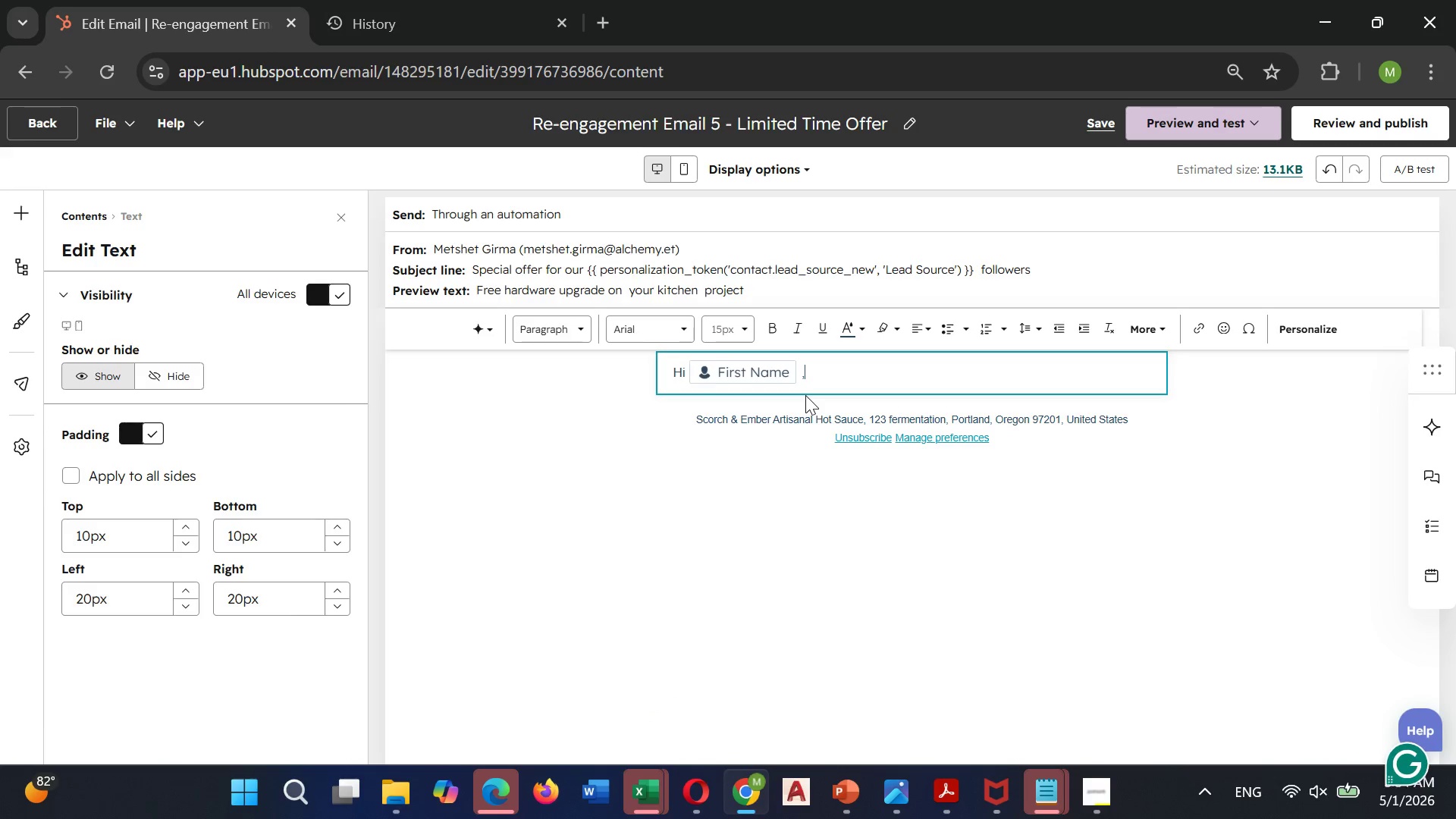 
key(Enter)
 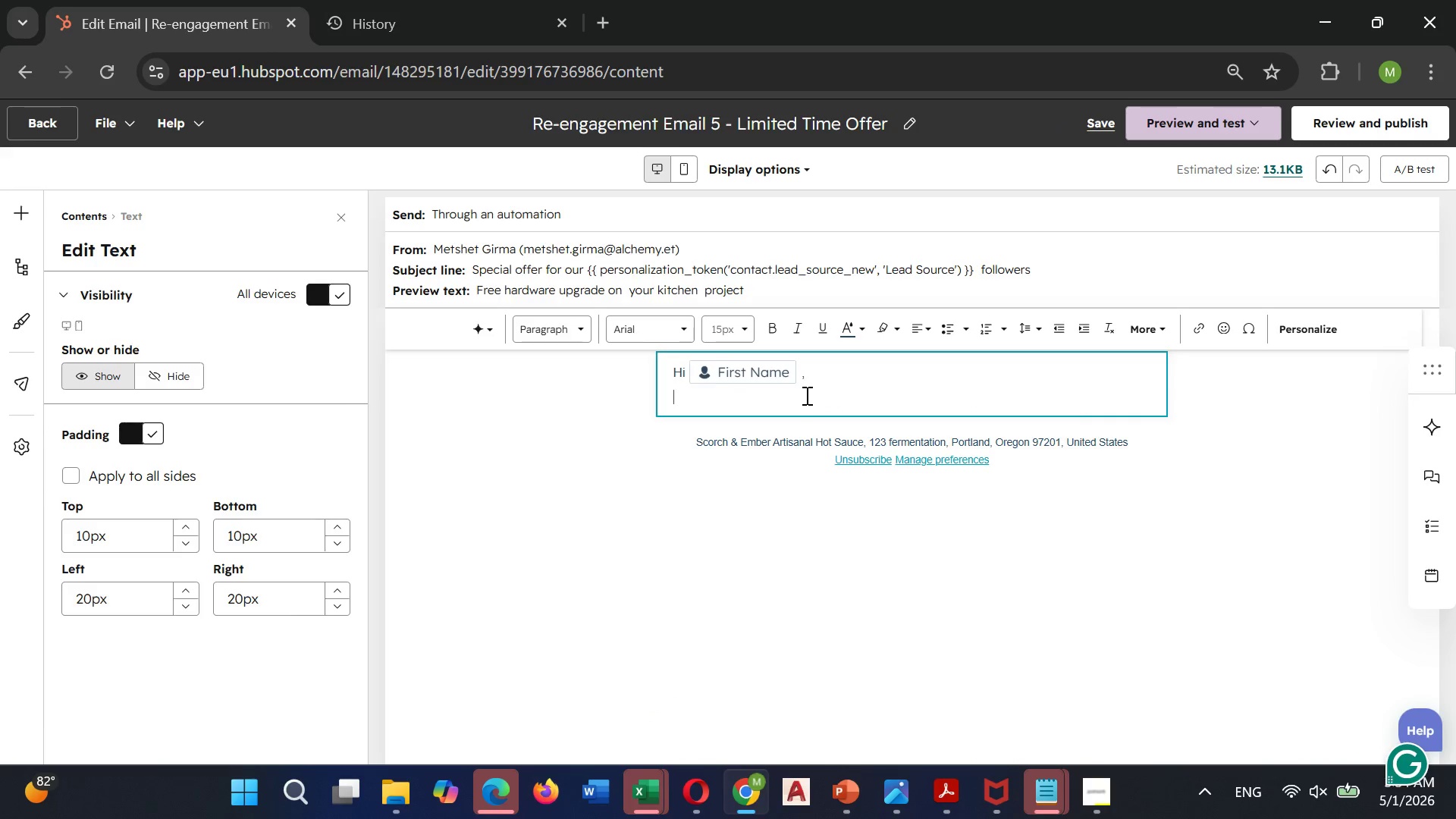 
type(Because)
 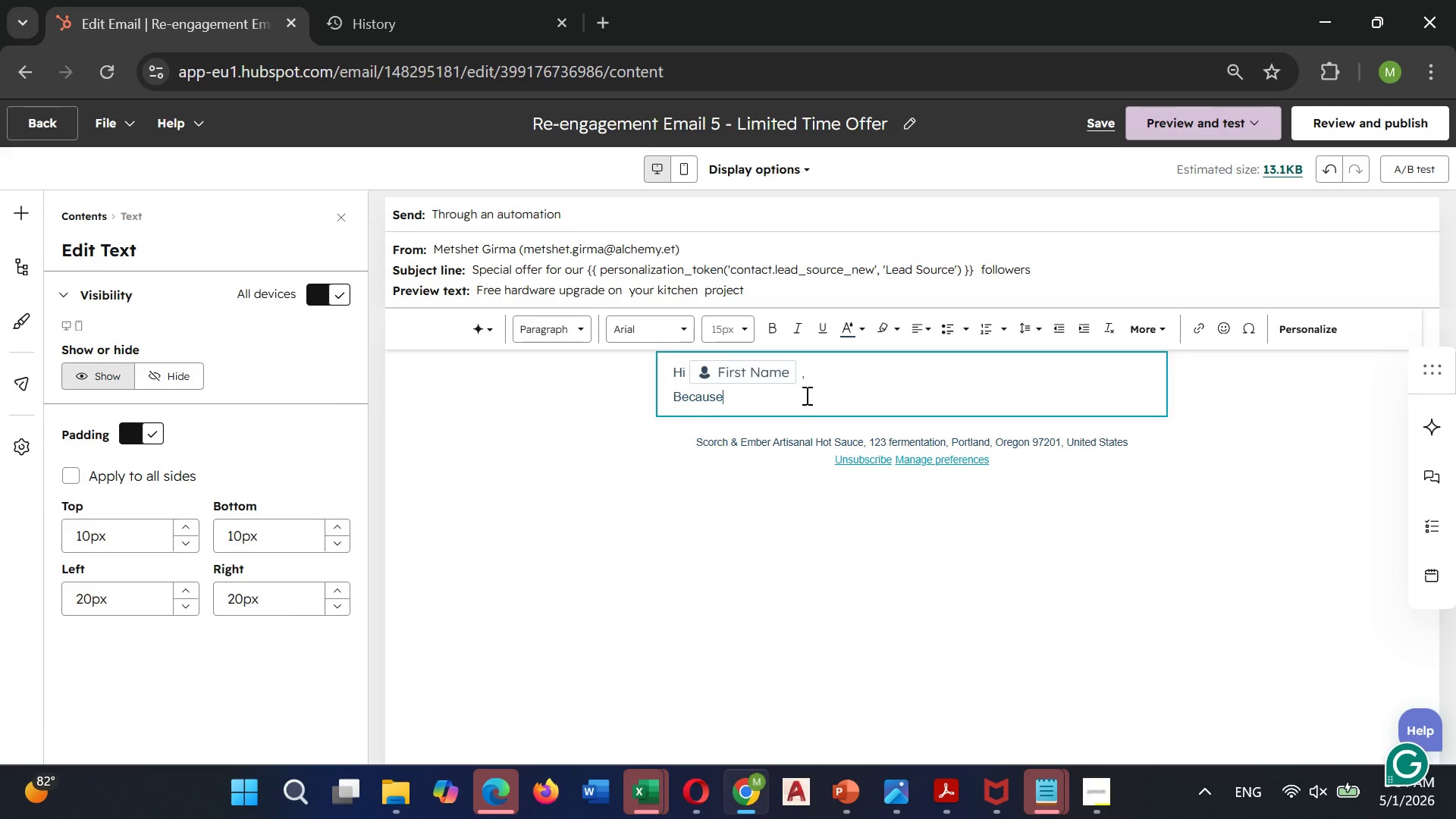 
key(Space)
 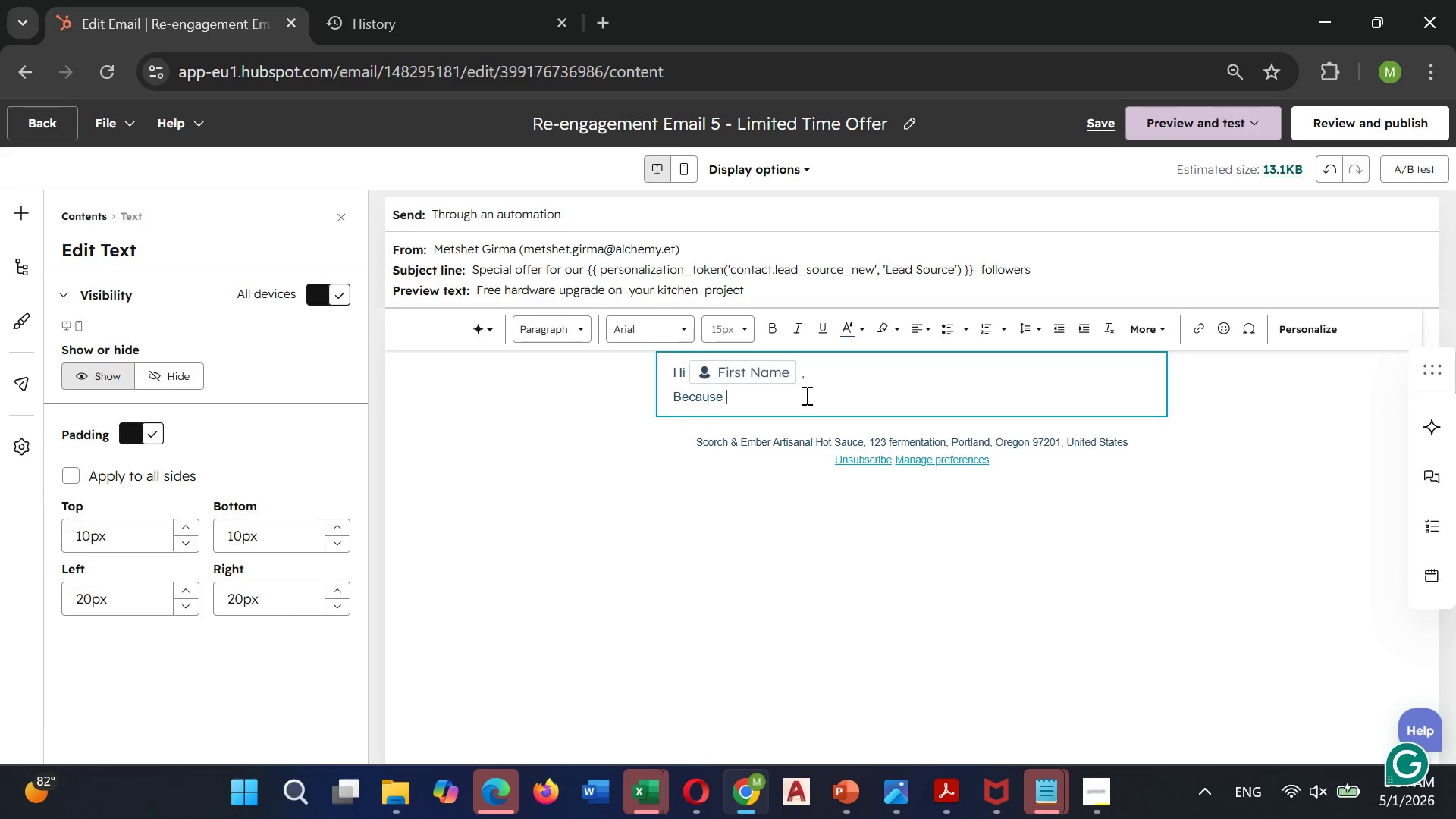 
type(you found us through )
 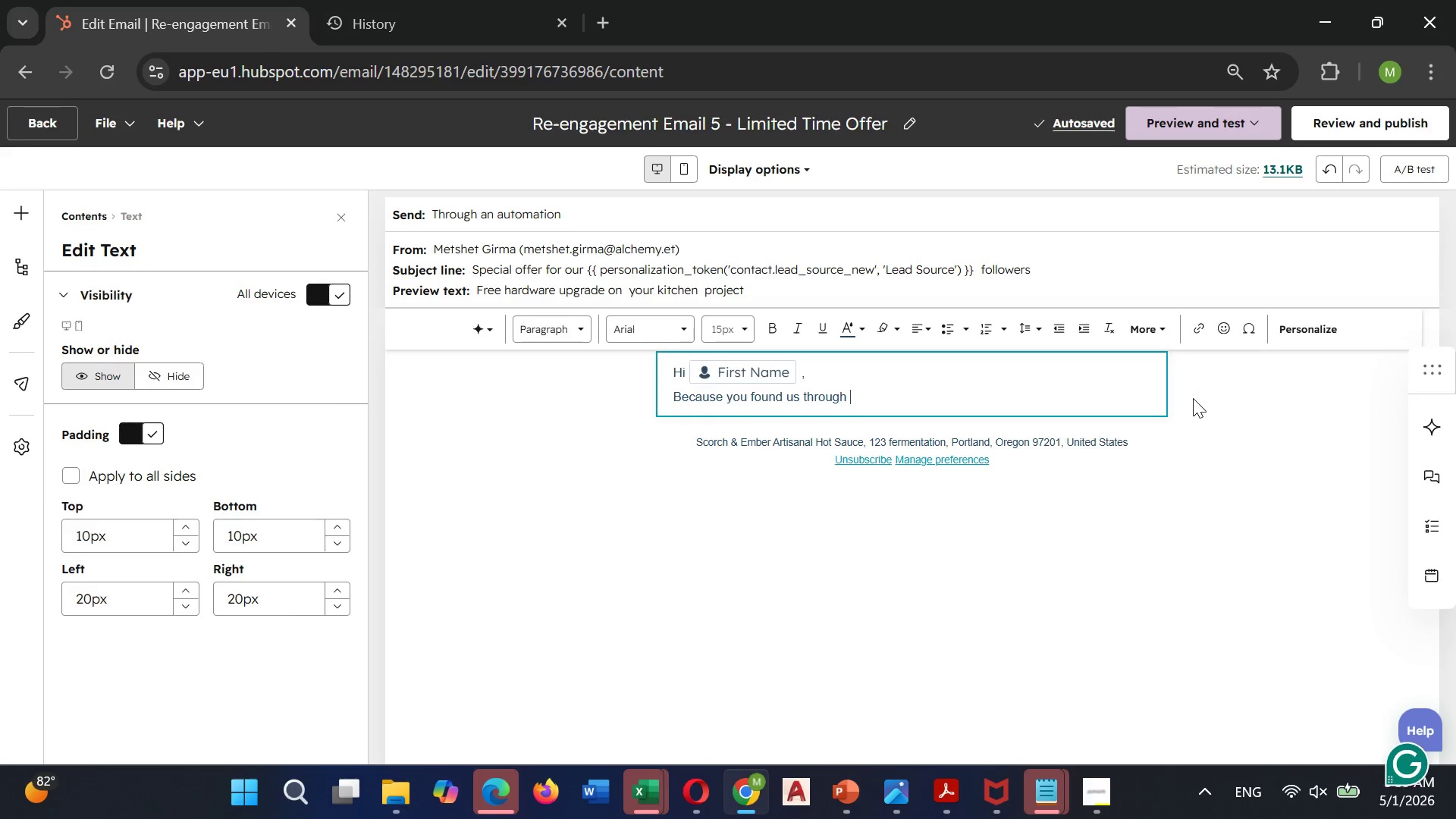 
wait(6.19)
 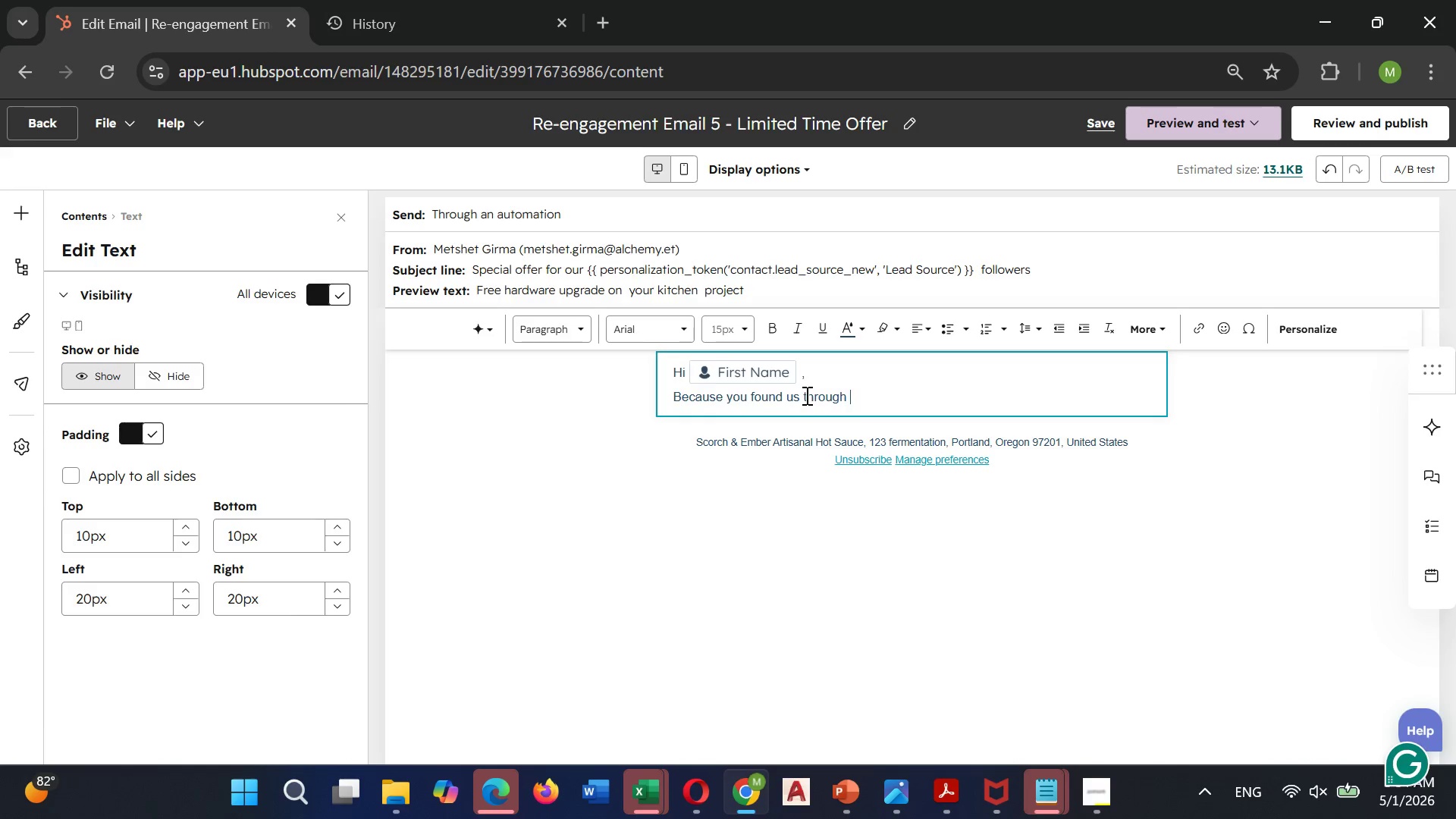 
left_click([1291, 331])
 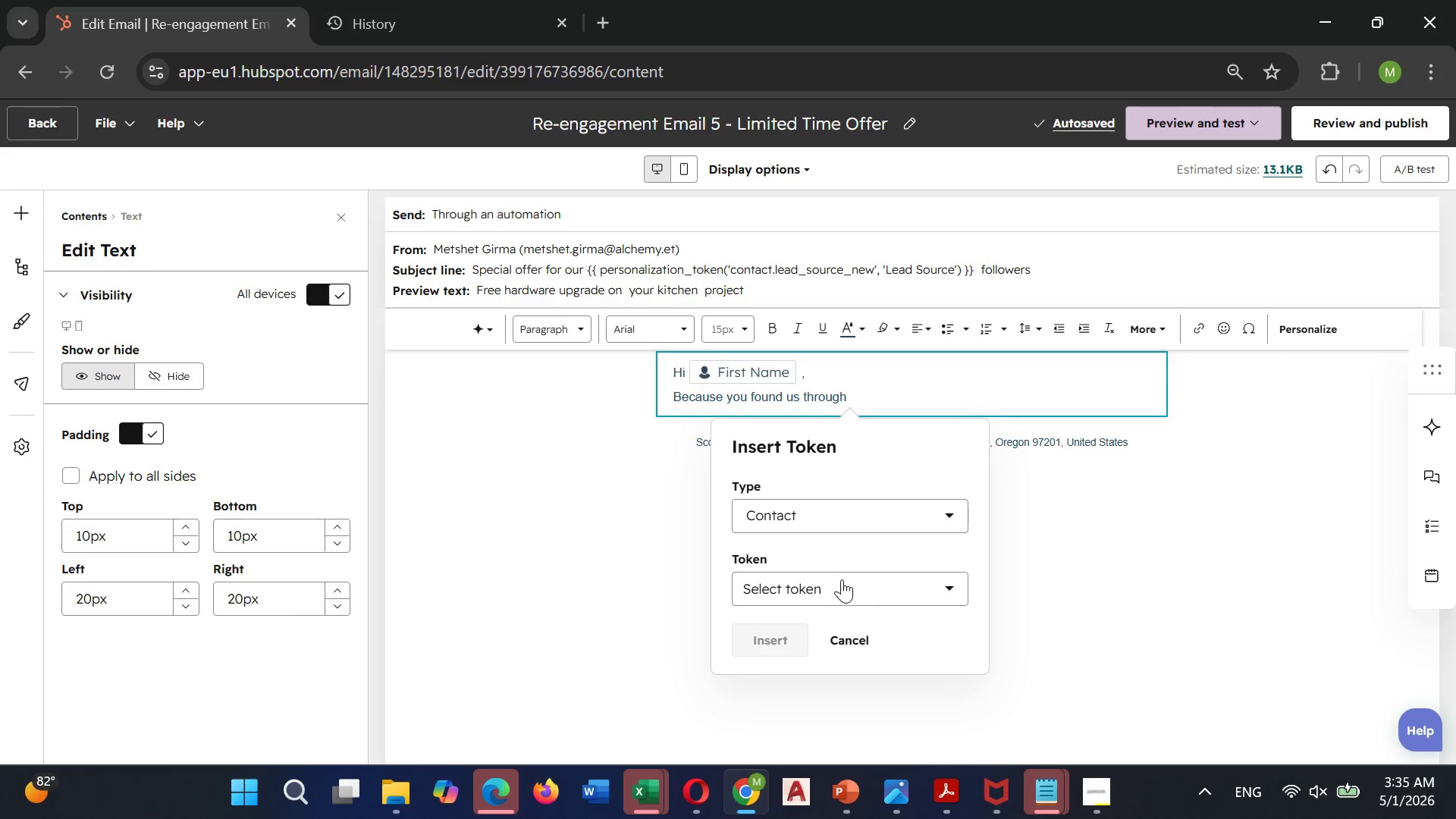 
left_click([836, 581])
 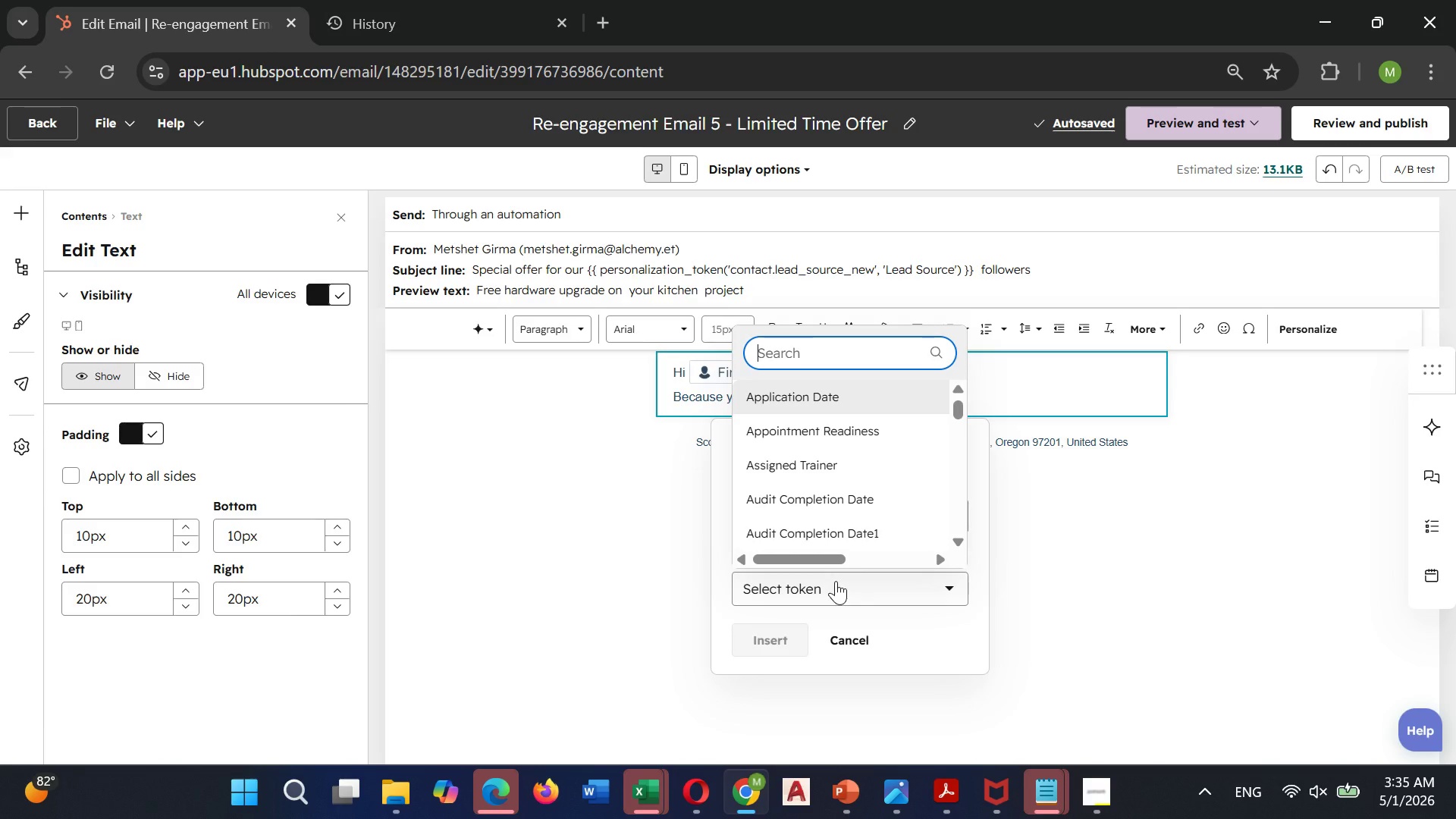 
type(Lead source)
 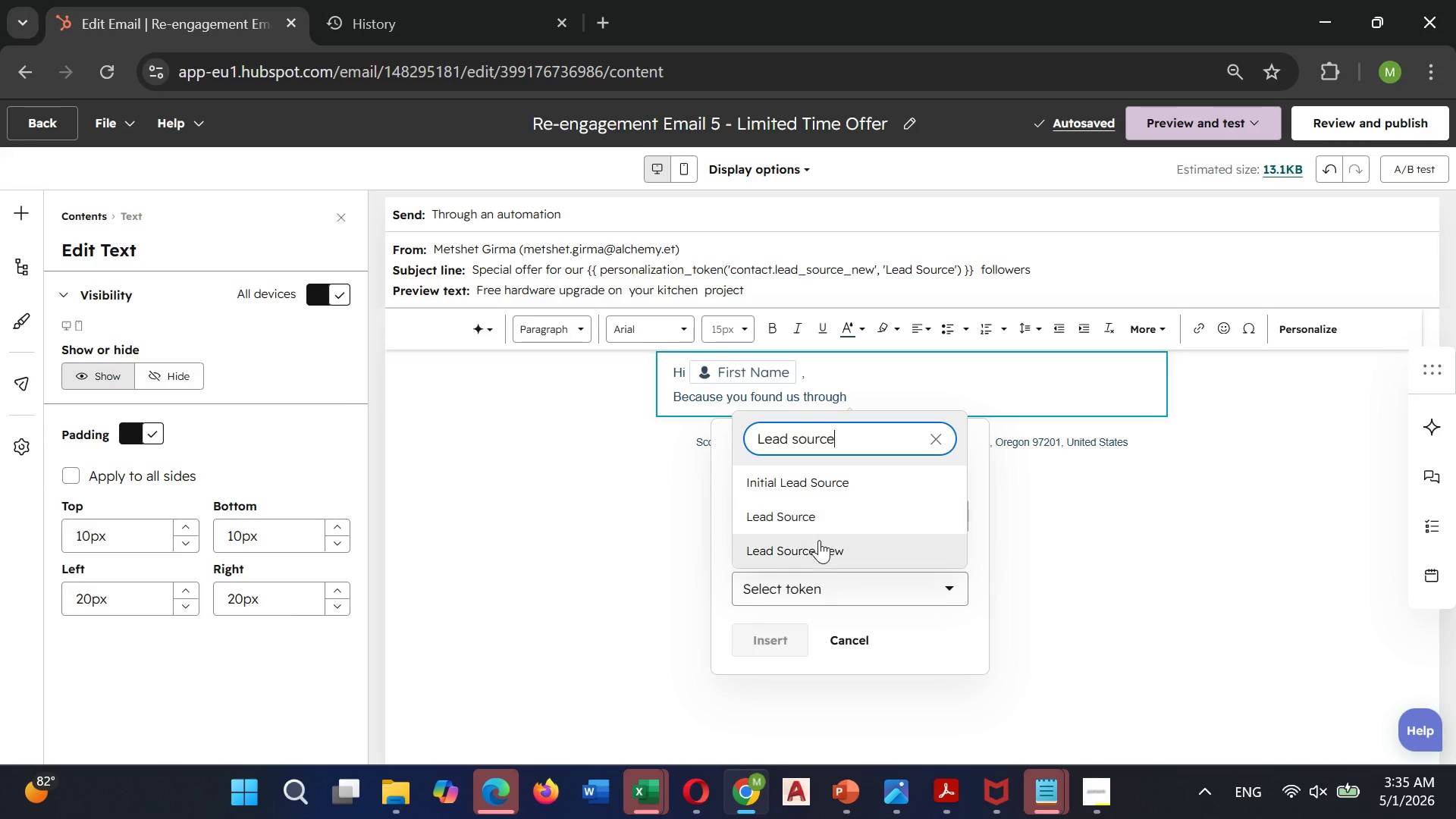 
left_click([816, 548])
 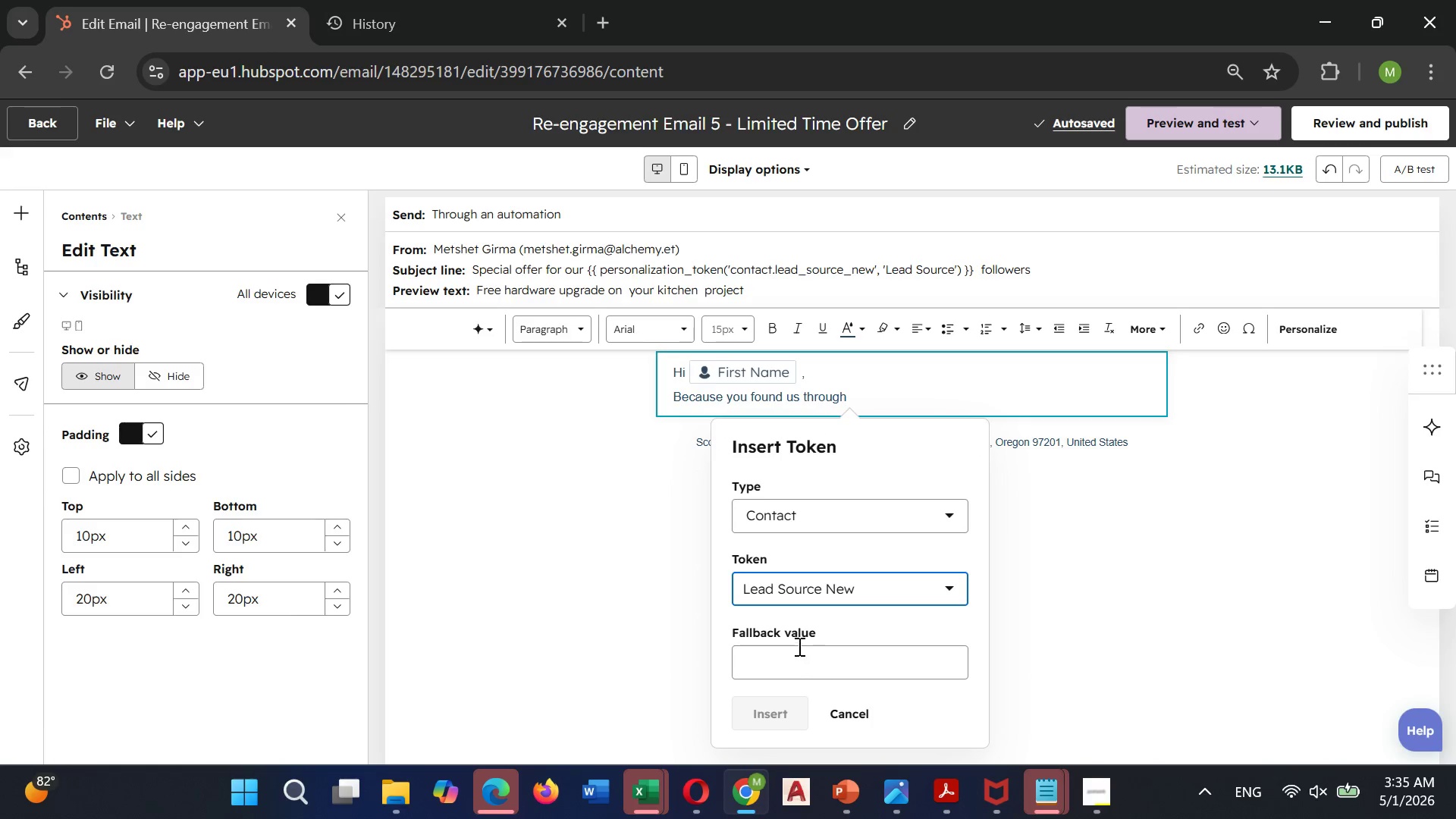 
left_click([797, 651])
 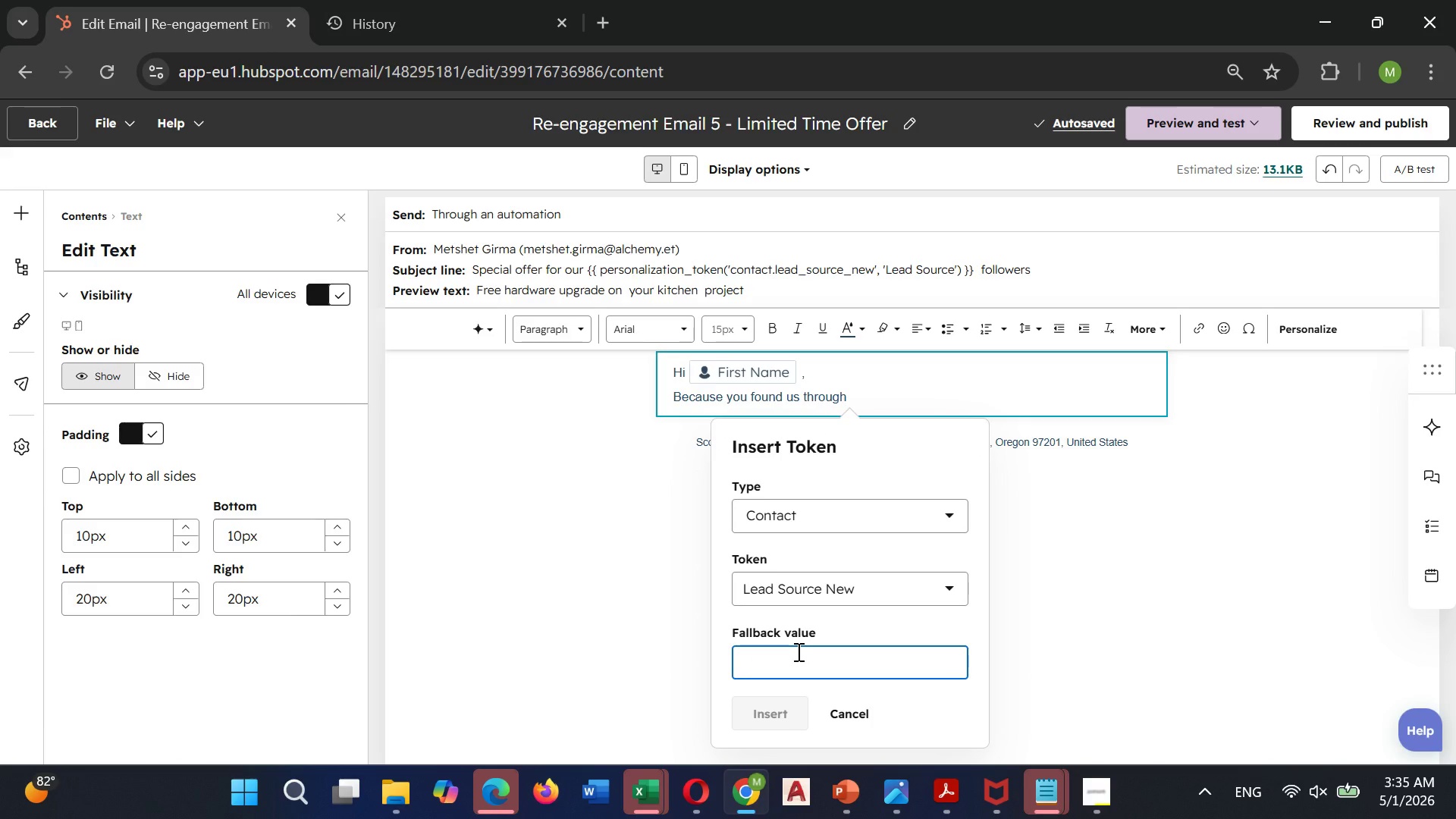 
type(Lead Source)
 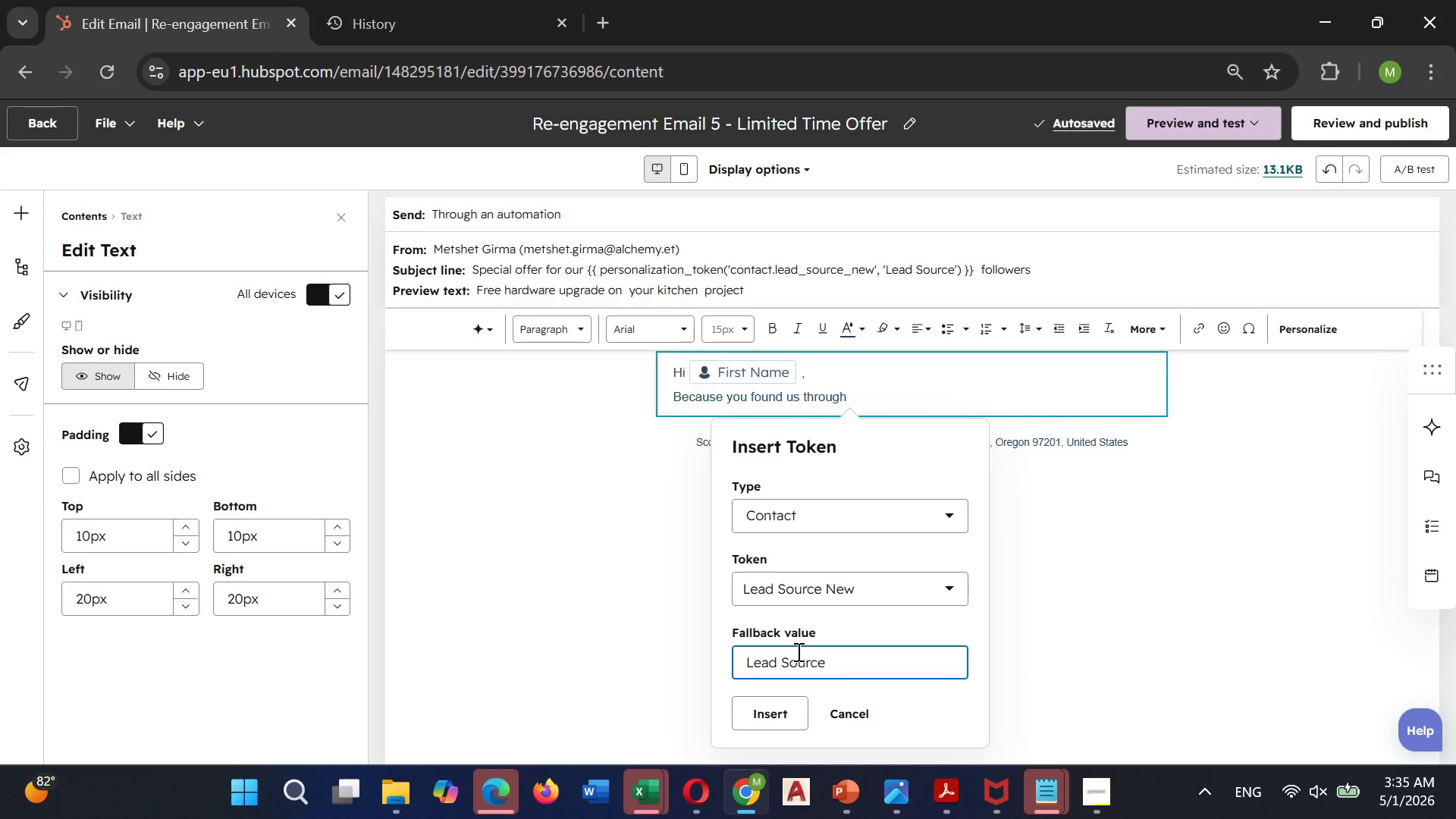 
key(Enter)
 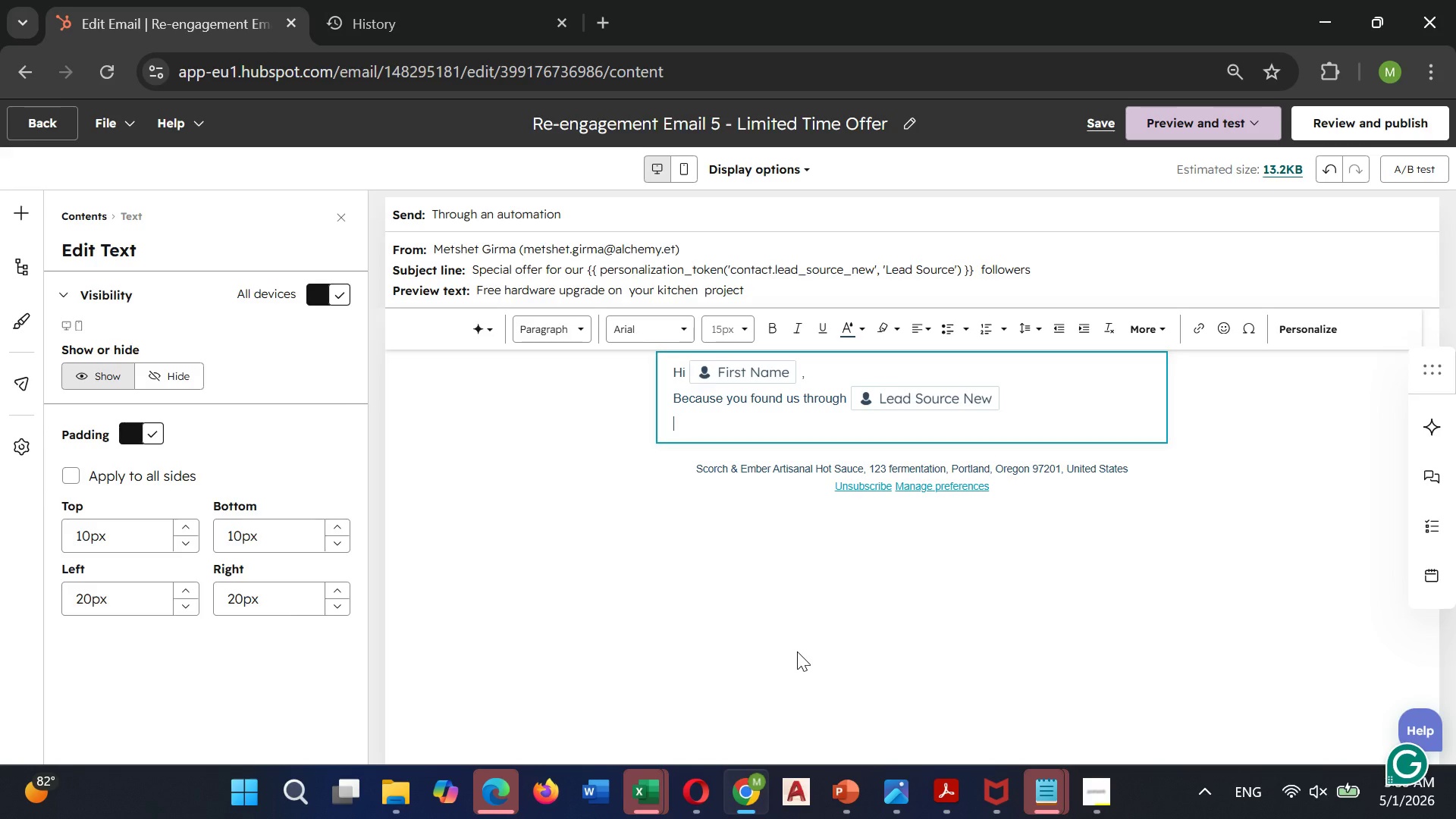 
key(Backspace)
type(, we wnat to offer)
 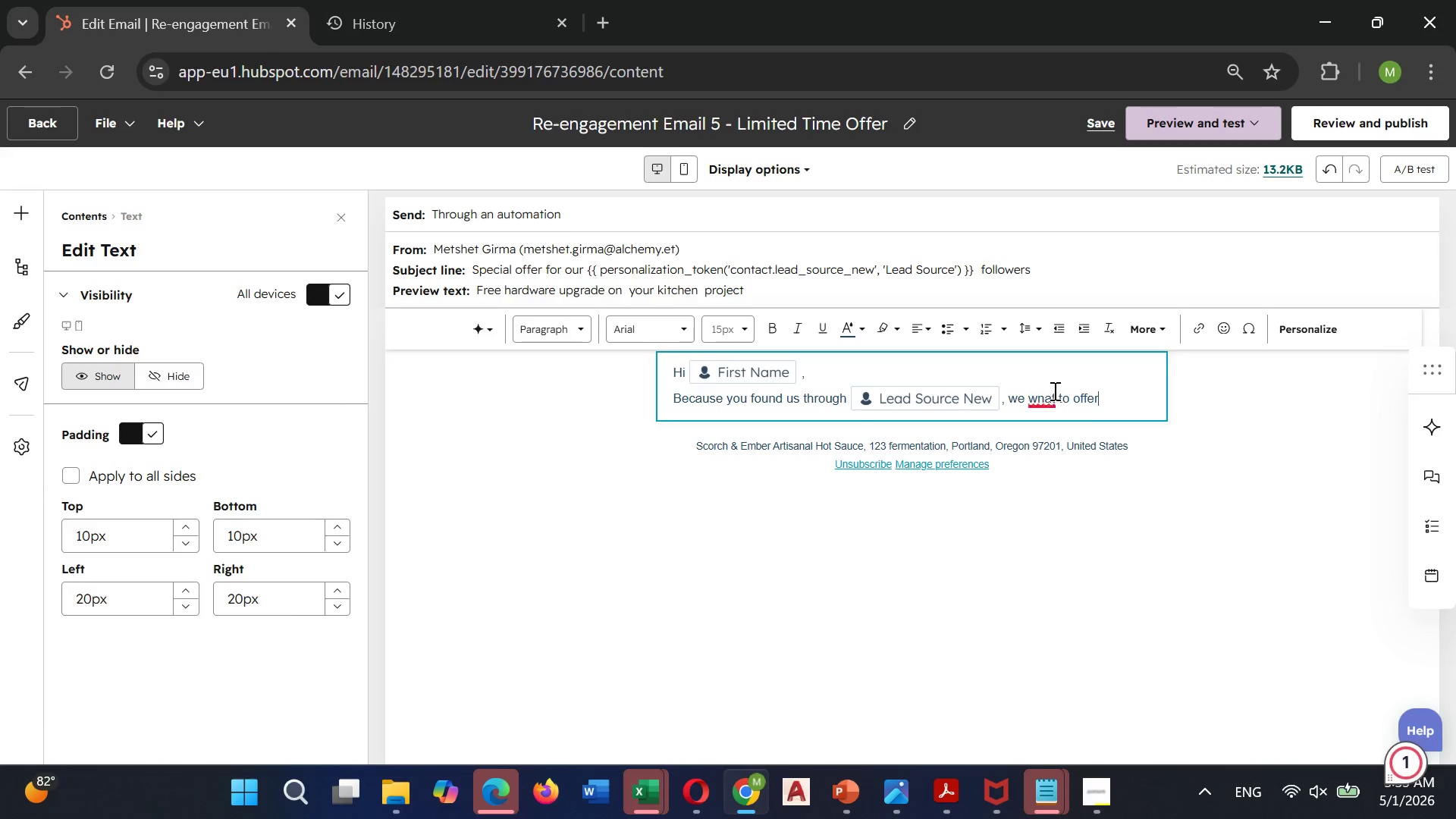 
left_click([1053, 398])
 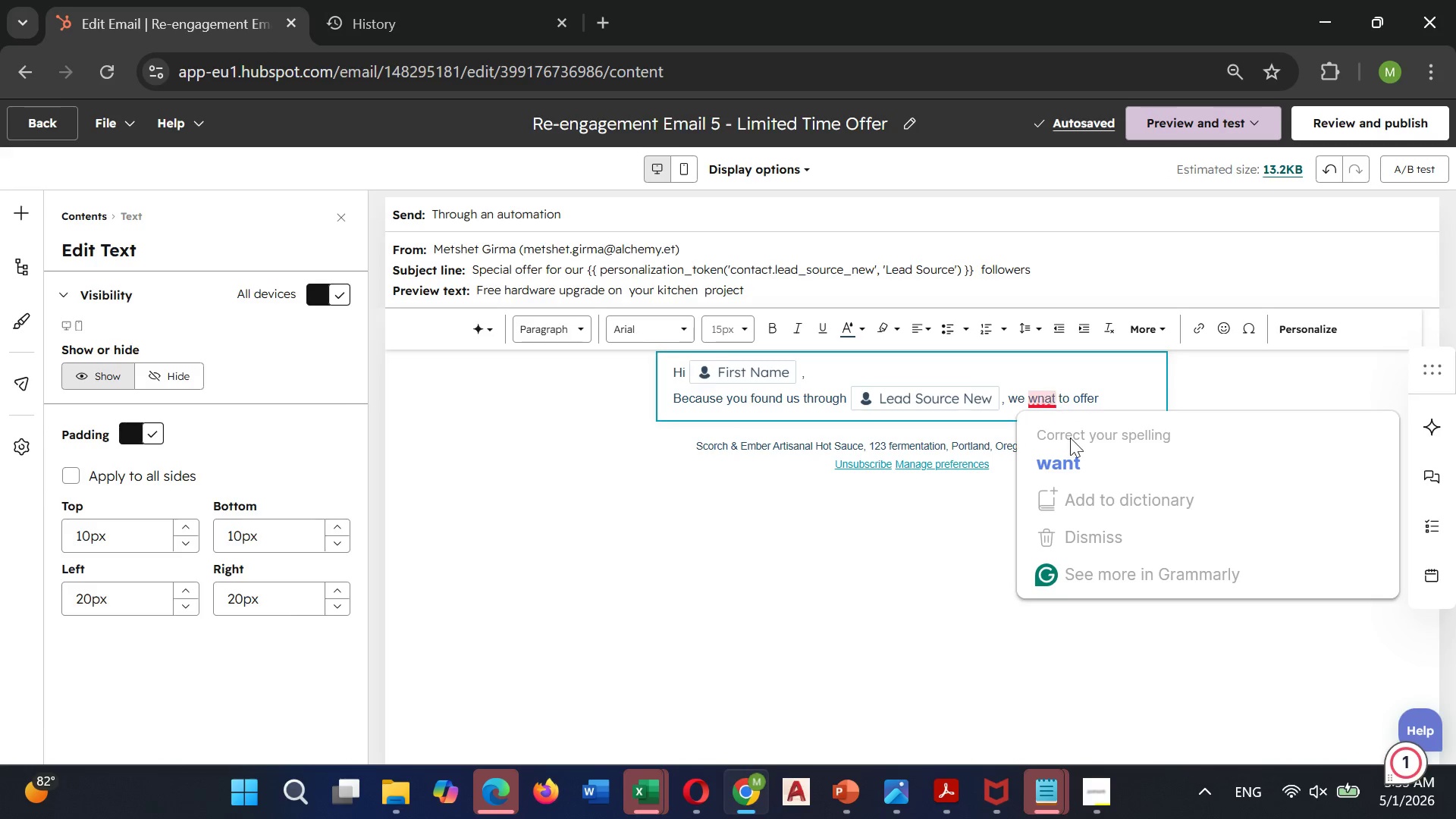 
left_click([1074, 455])
 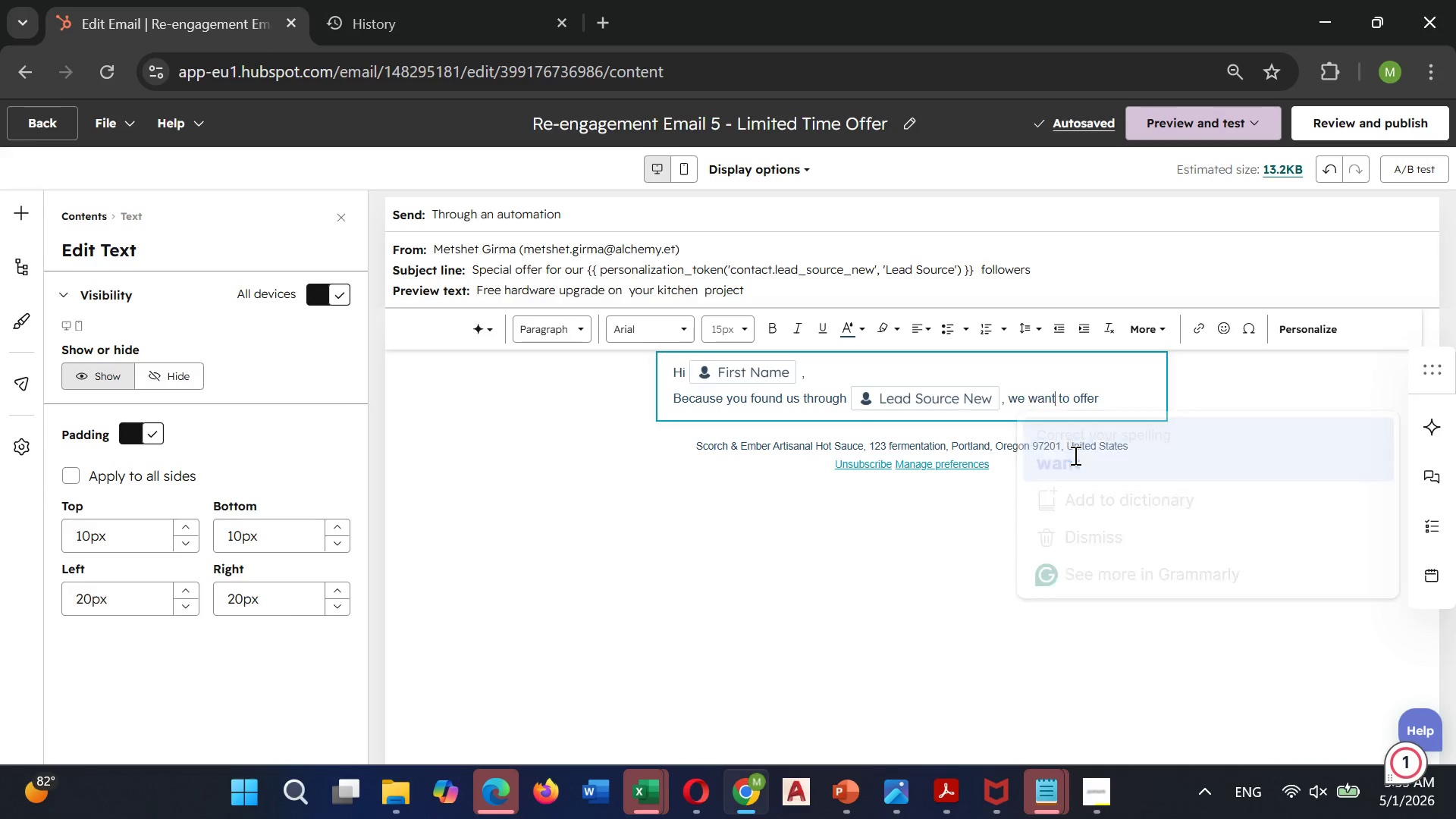 
key(Unknown)
 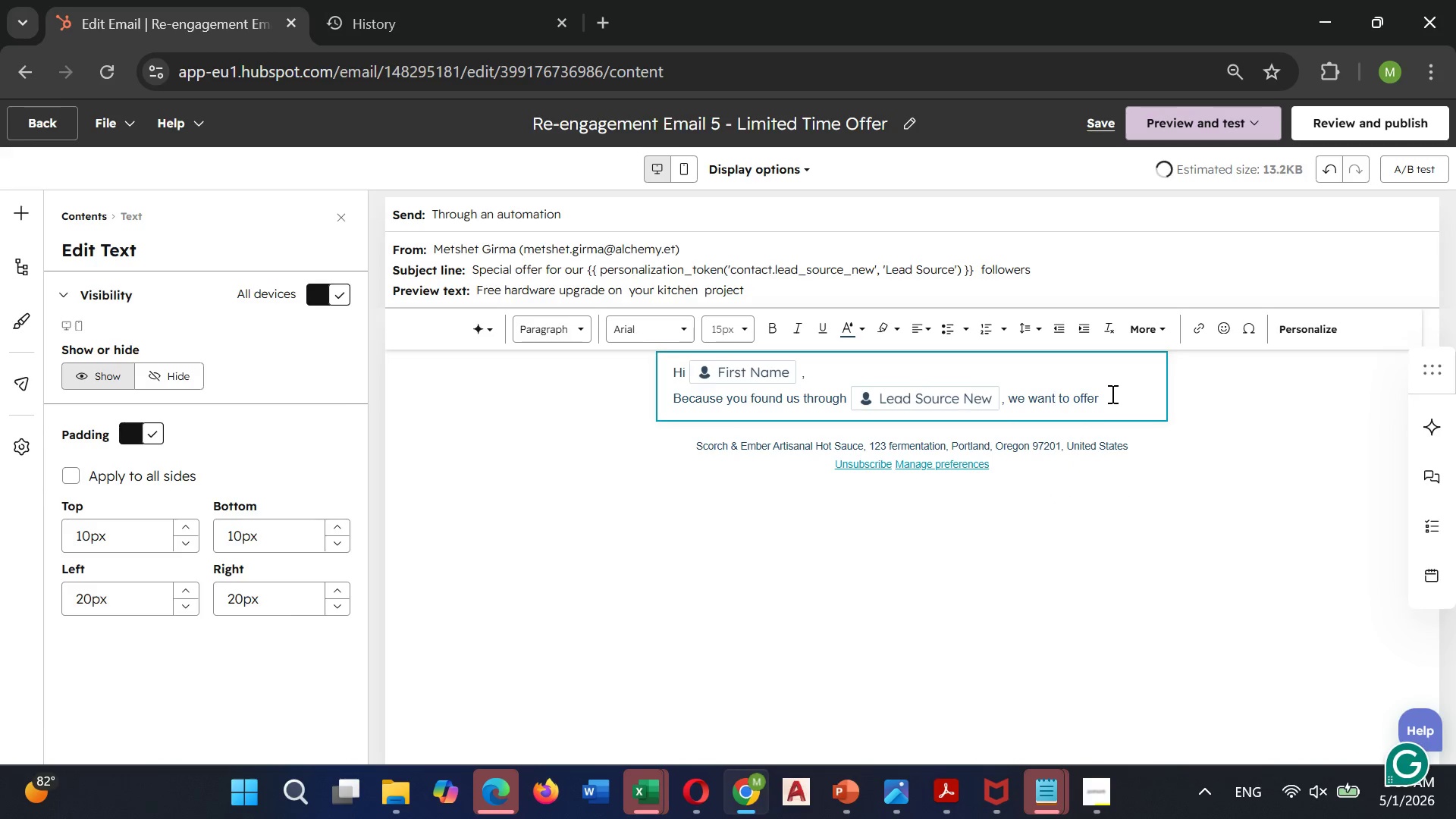 
key(Unknown)
 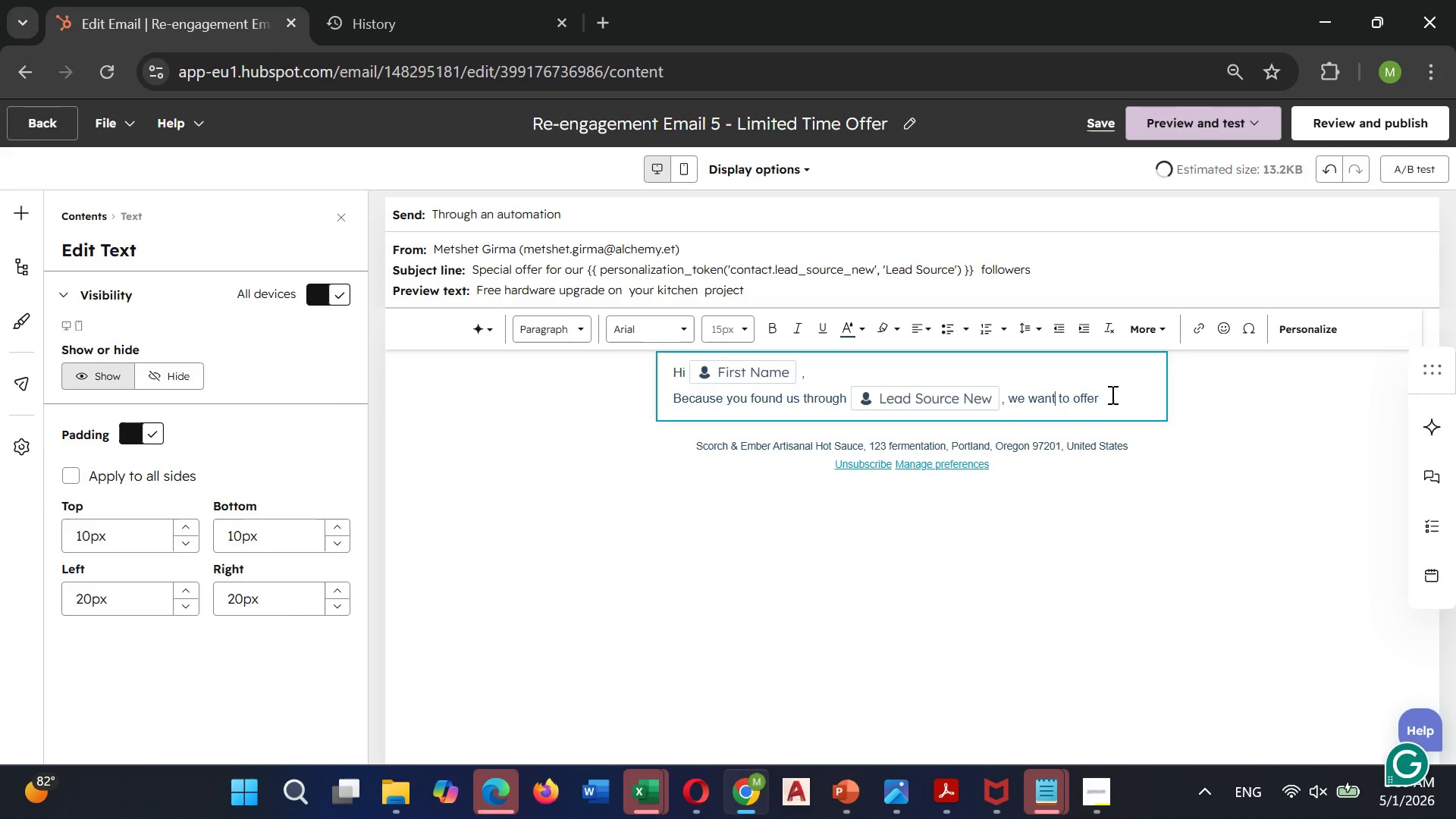 
key(Unknown)
 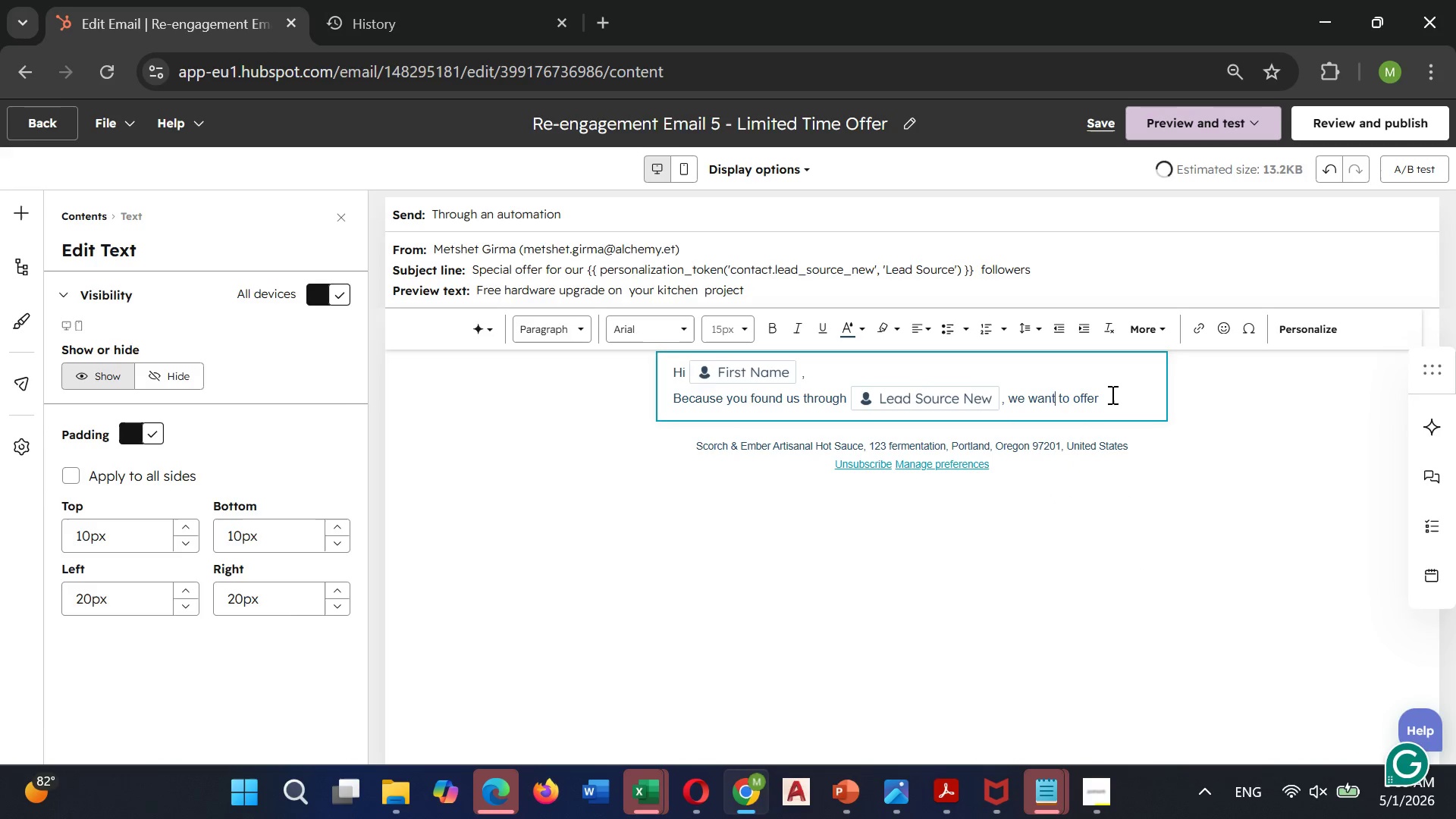 
key(Unknown)
 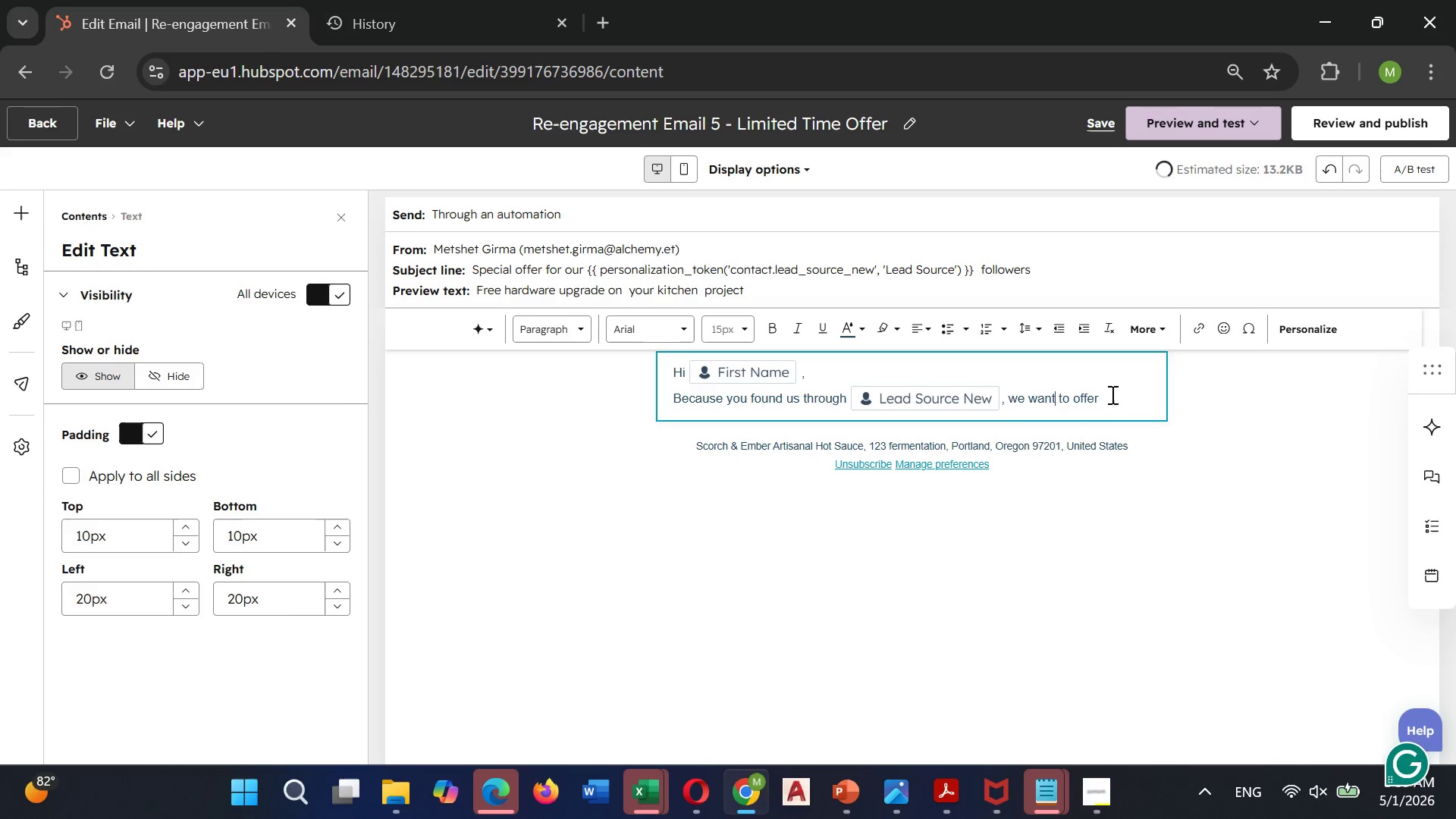 
left_click([1111, 394])
 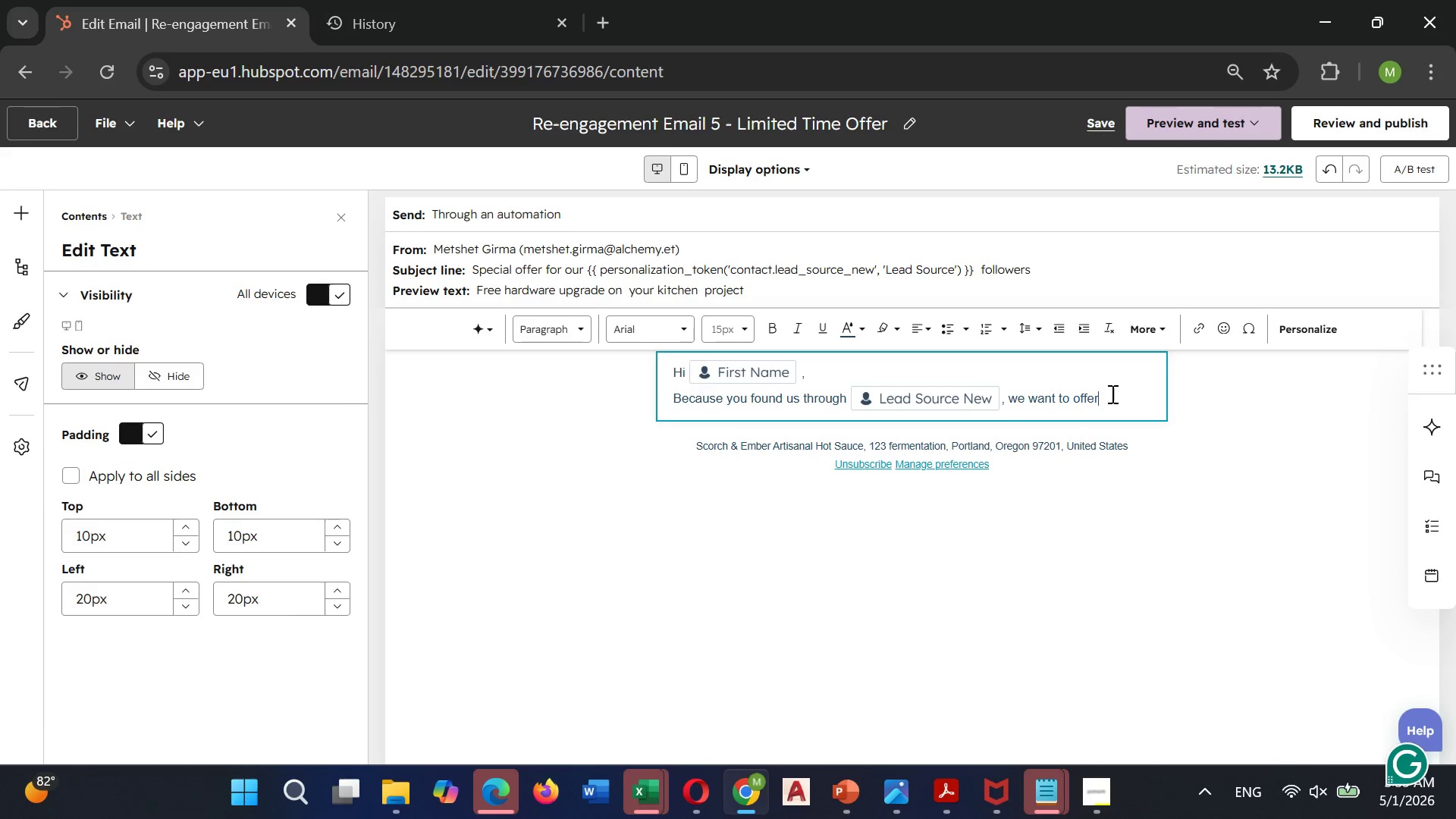 
type( you )
 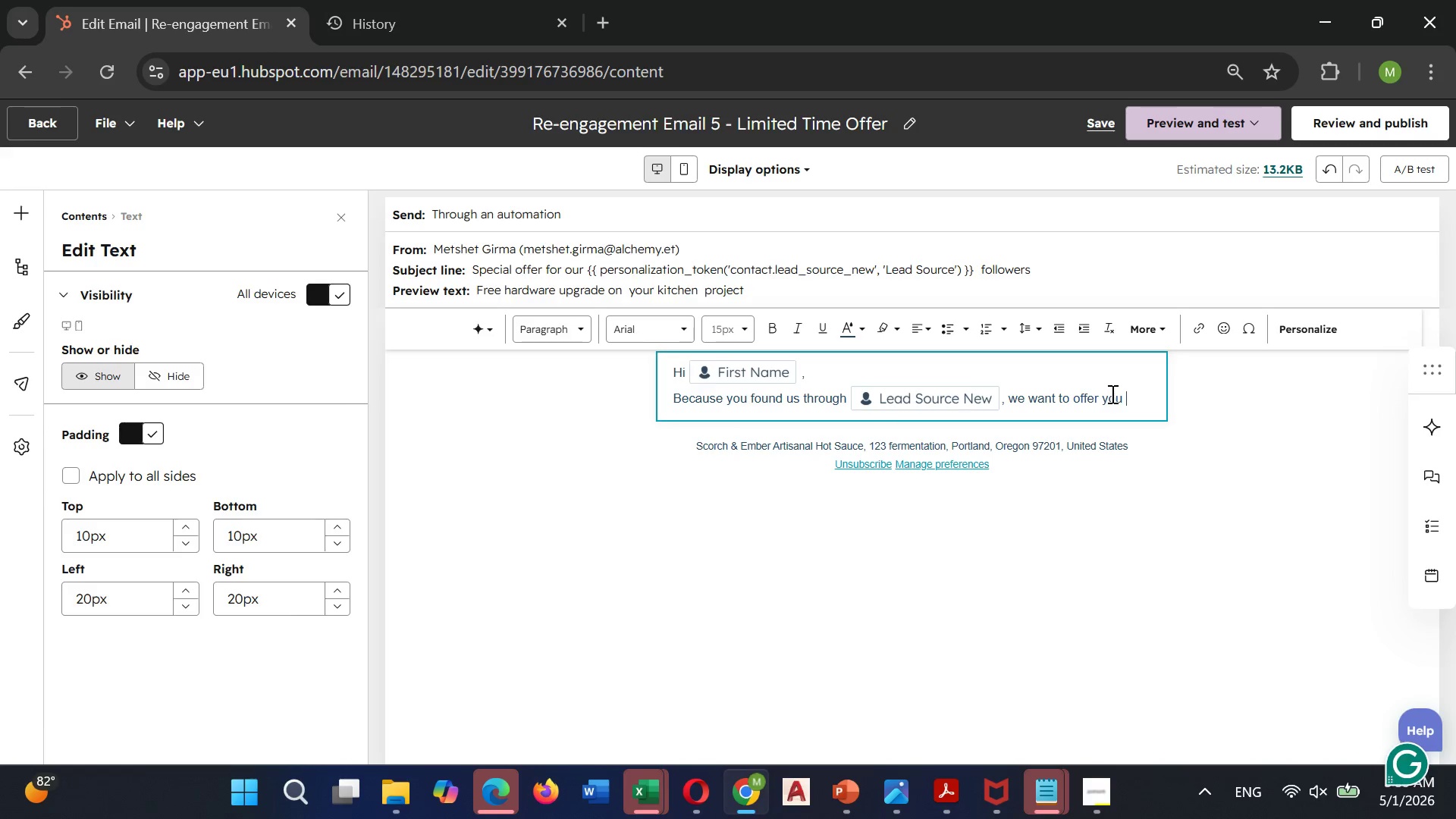 
type(something )
 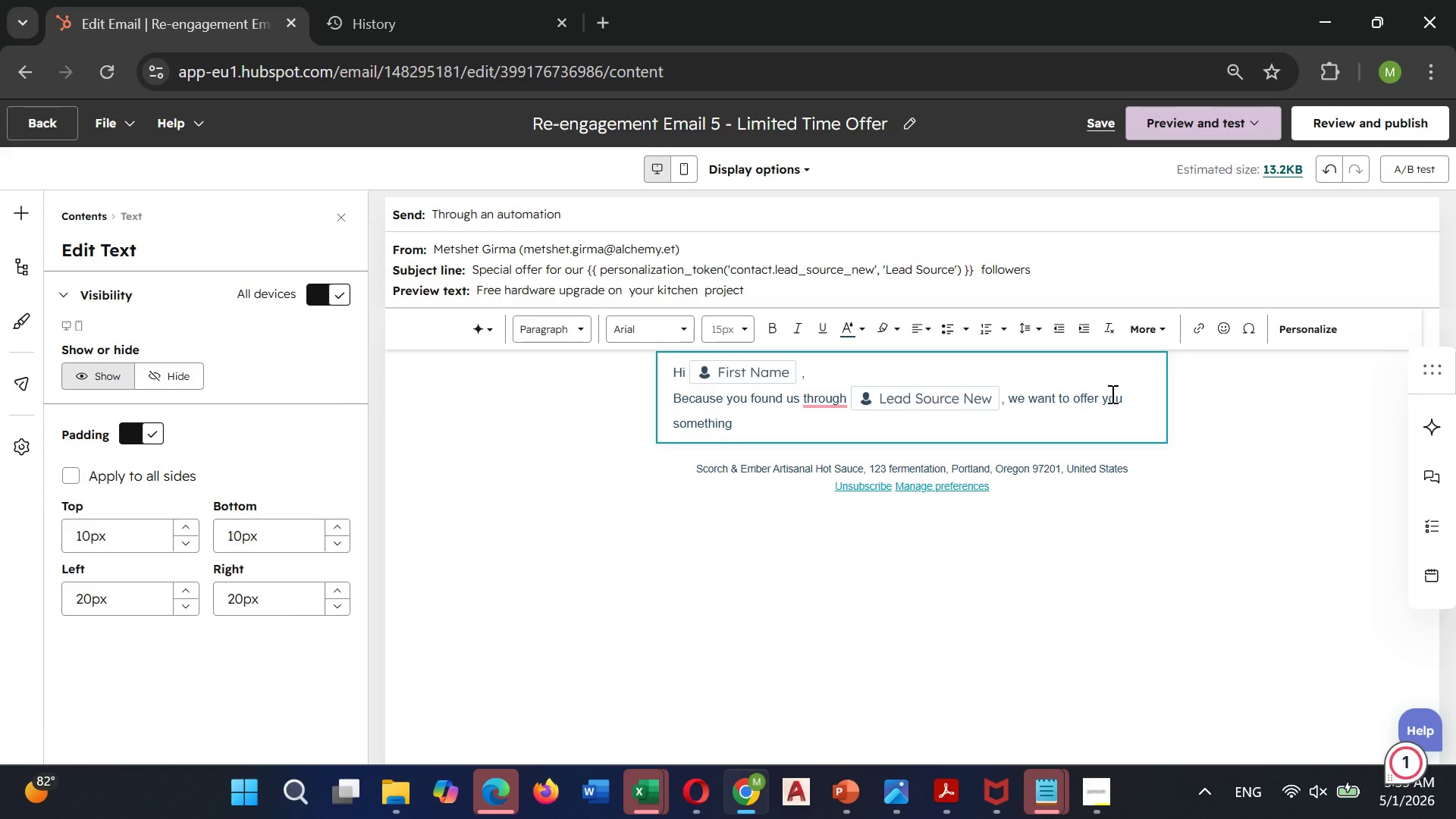 
type(special.)
 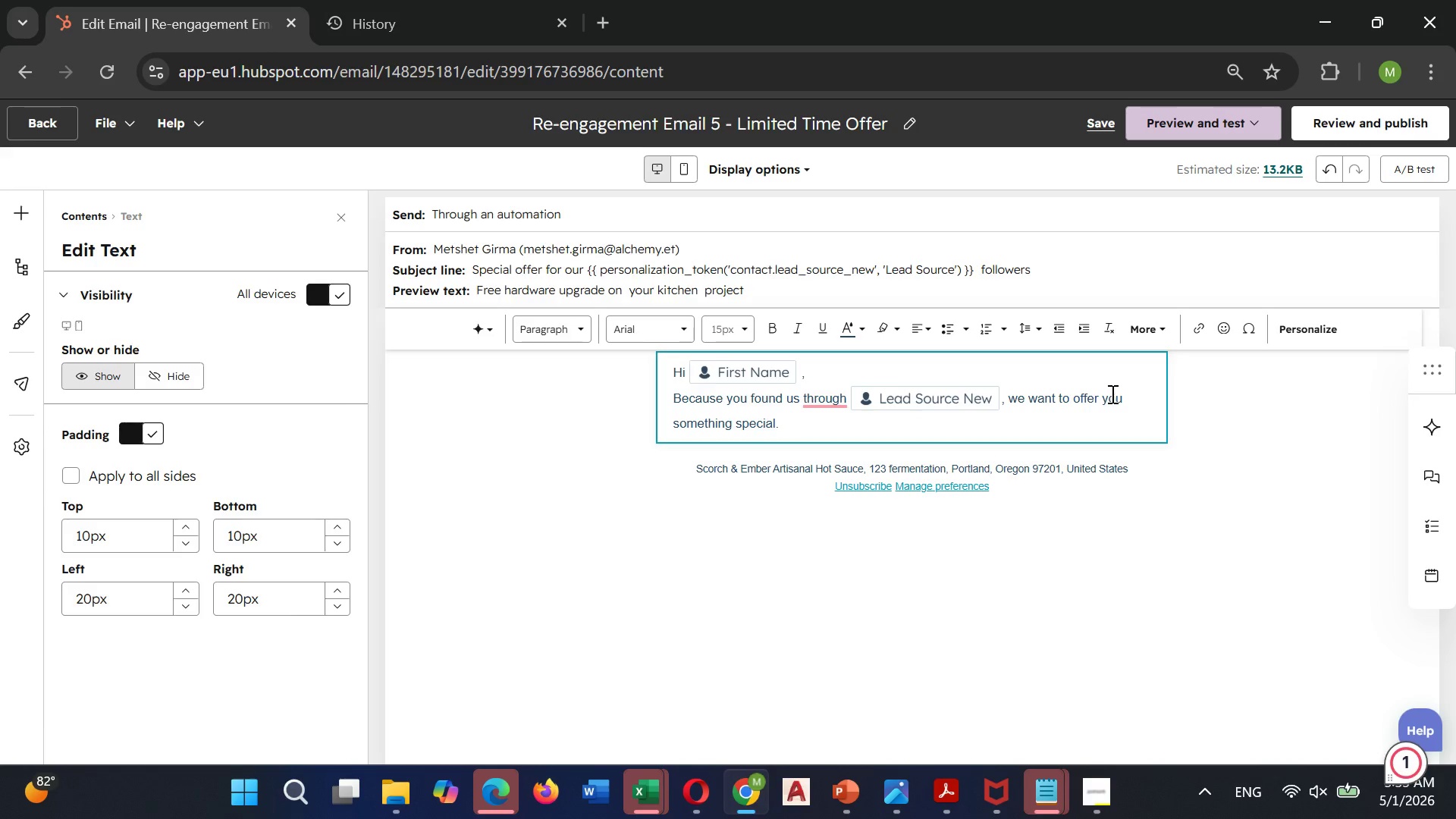 
key(Enter)
 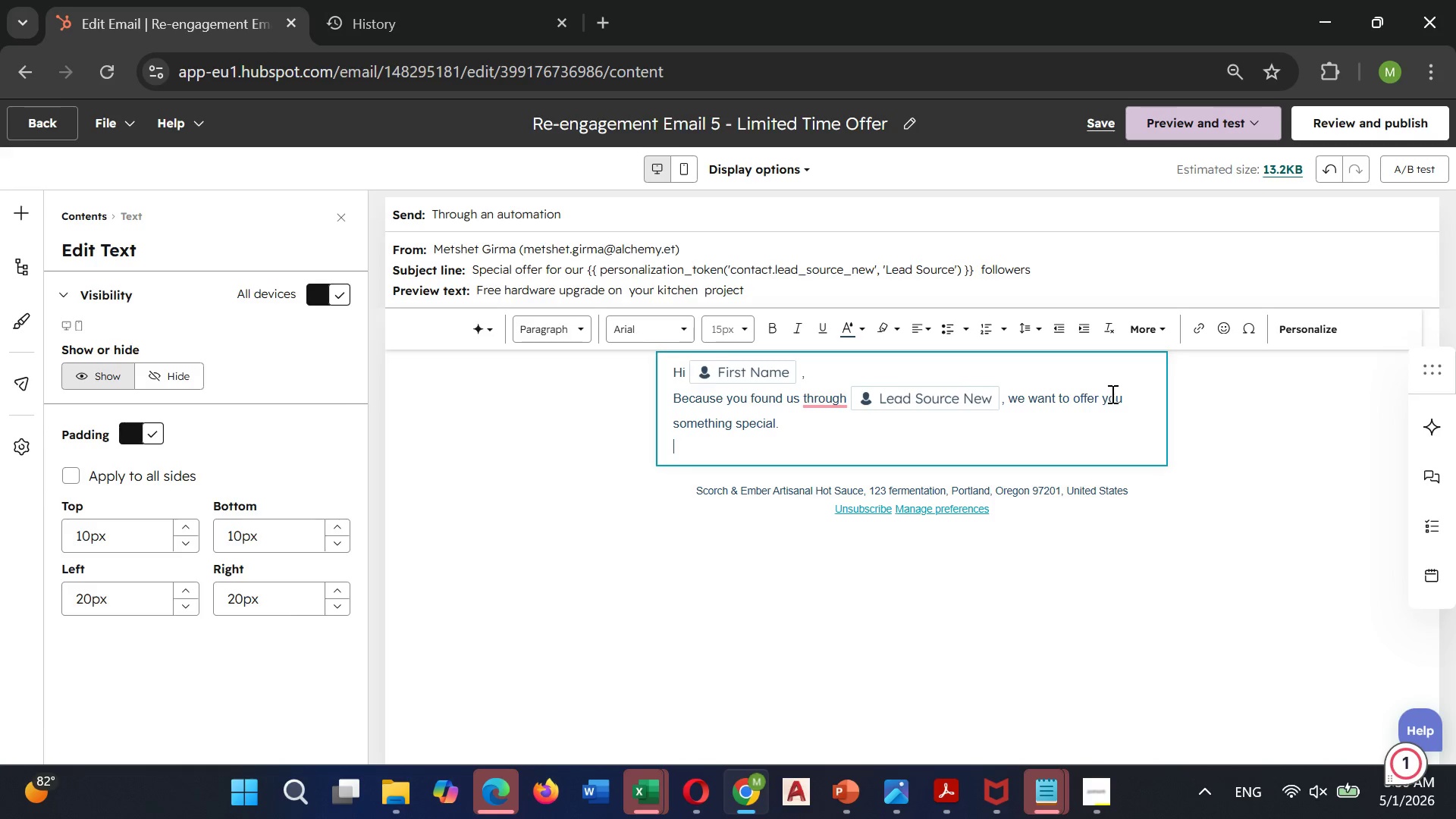 
type(Li)
 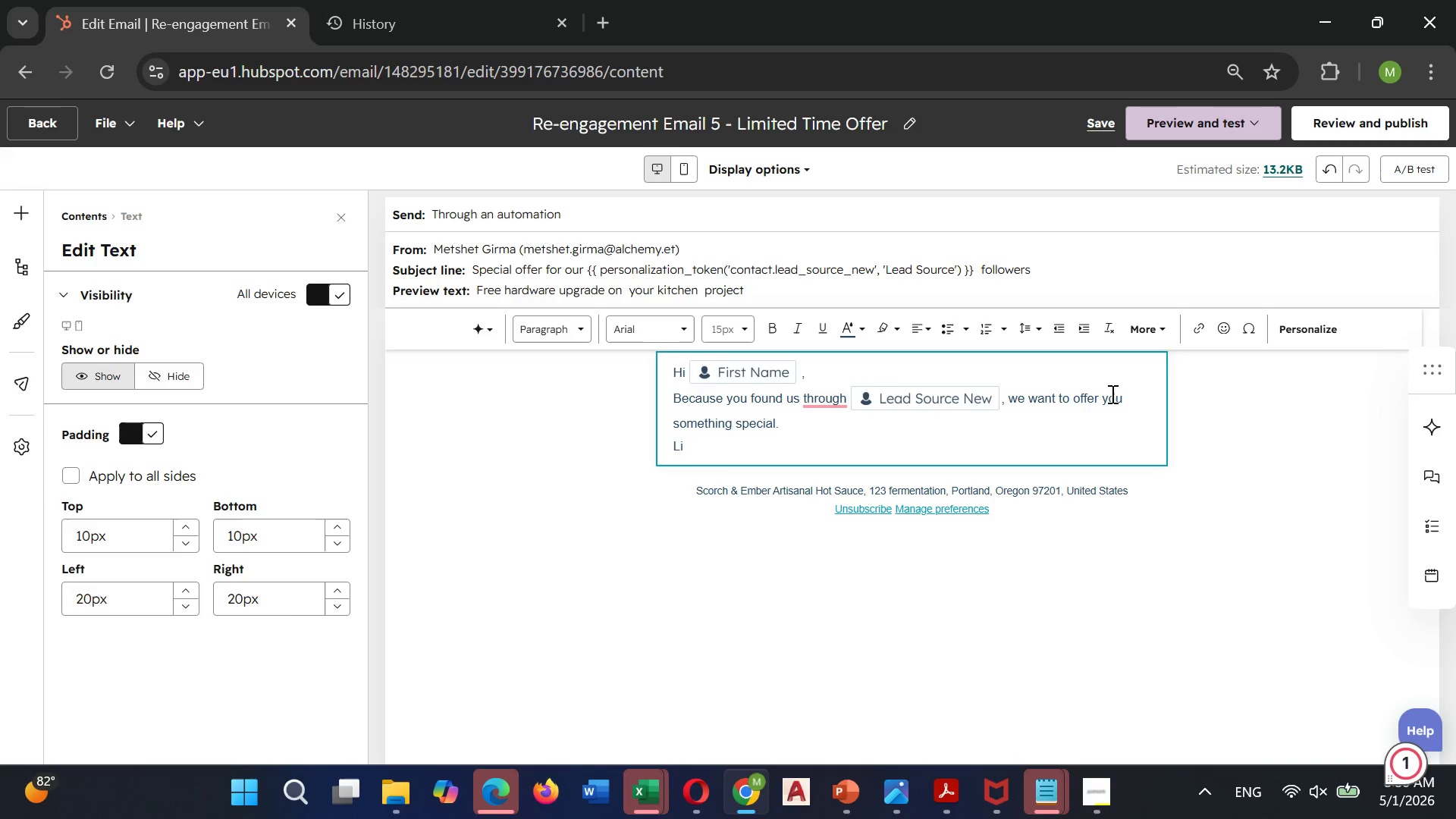 
key(Backspace)
 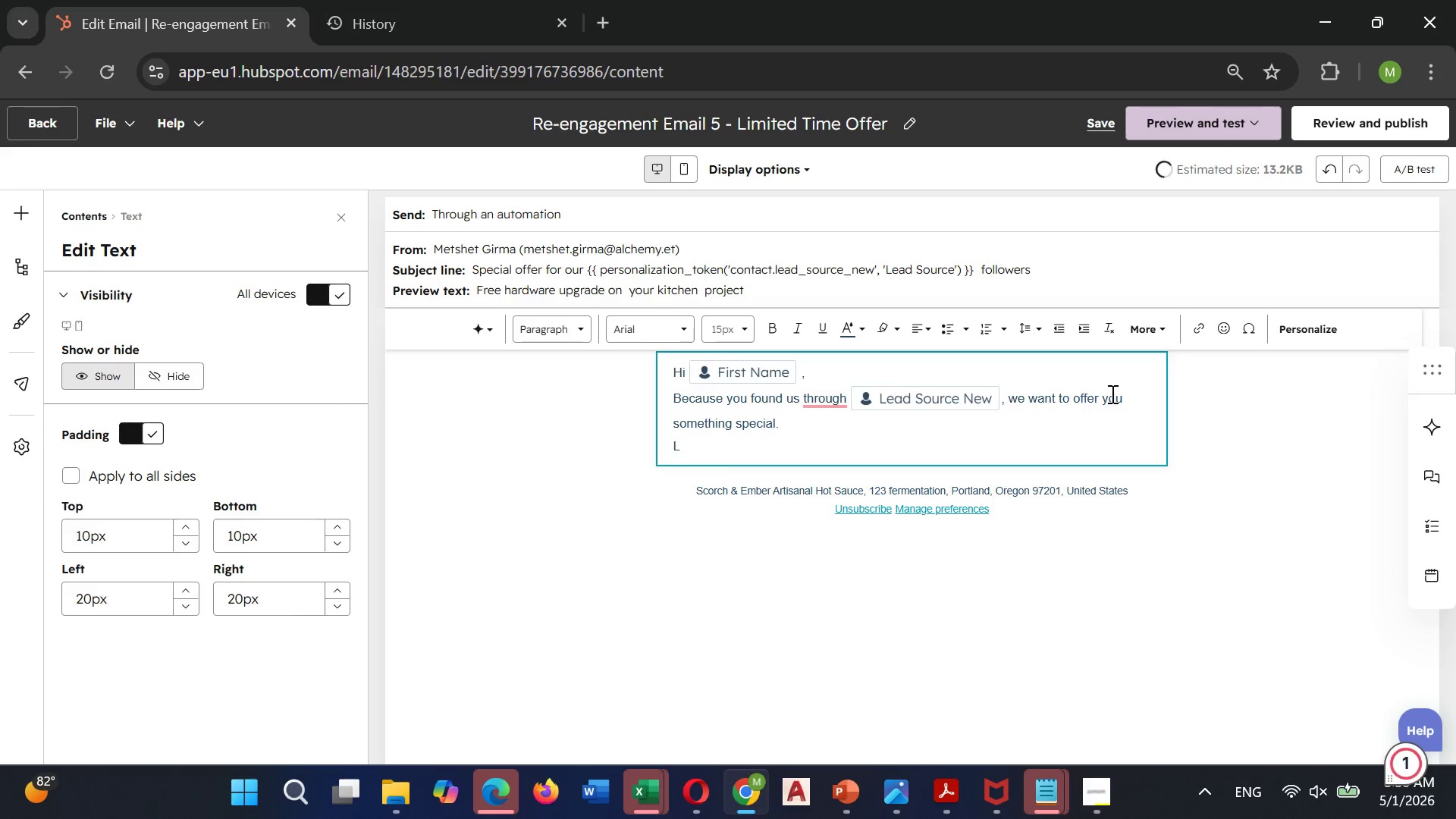 
type(IMIted)
key(Backspace)
key(Backspace)
type(ED )
key(Backspace)
key(Backspace)
key(Backspace)
key(Backspace)
key(Backspace)
 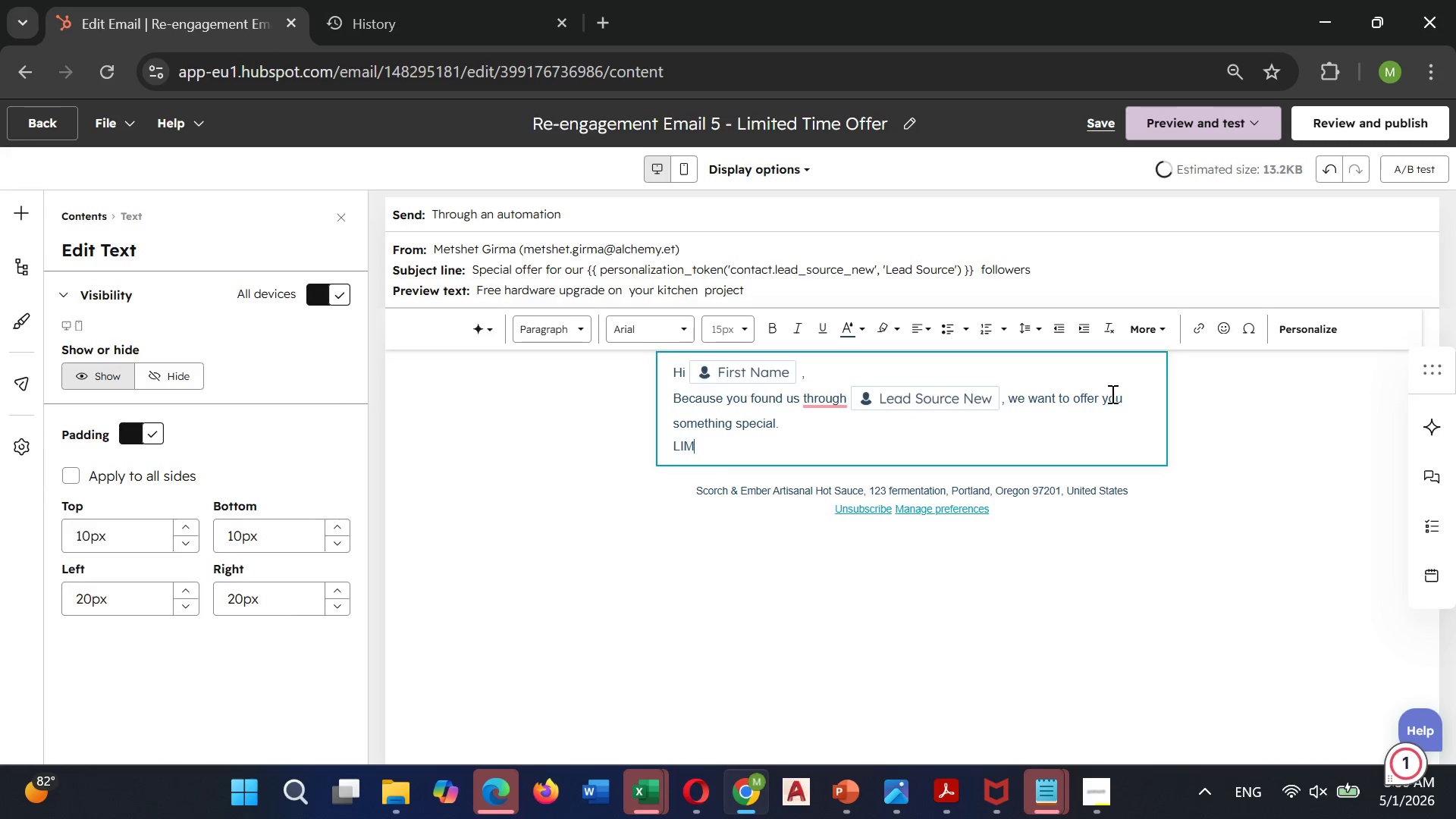 
type(ITED TIME OFFER)
 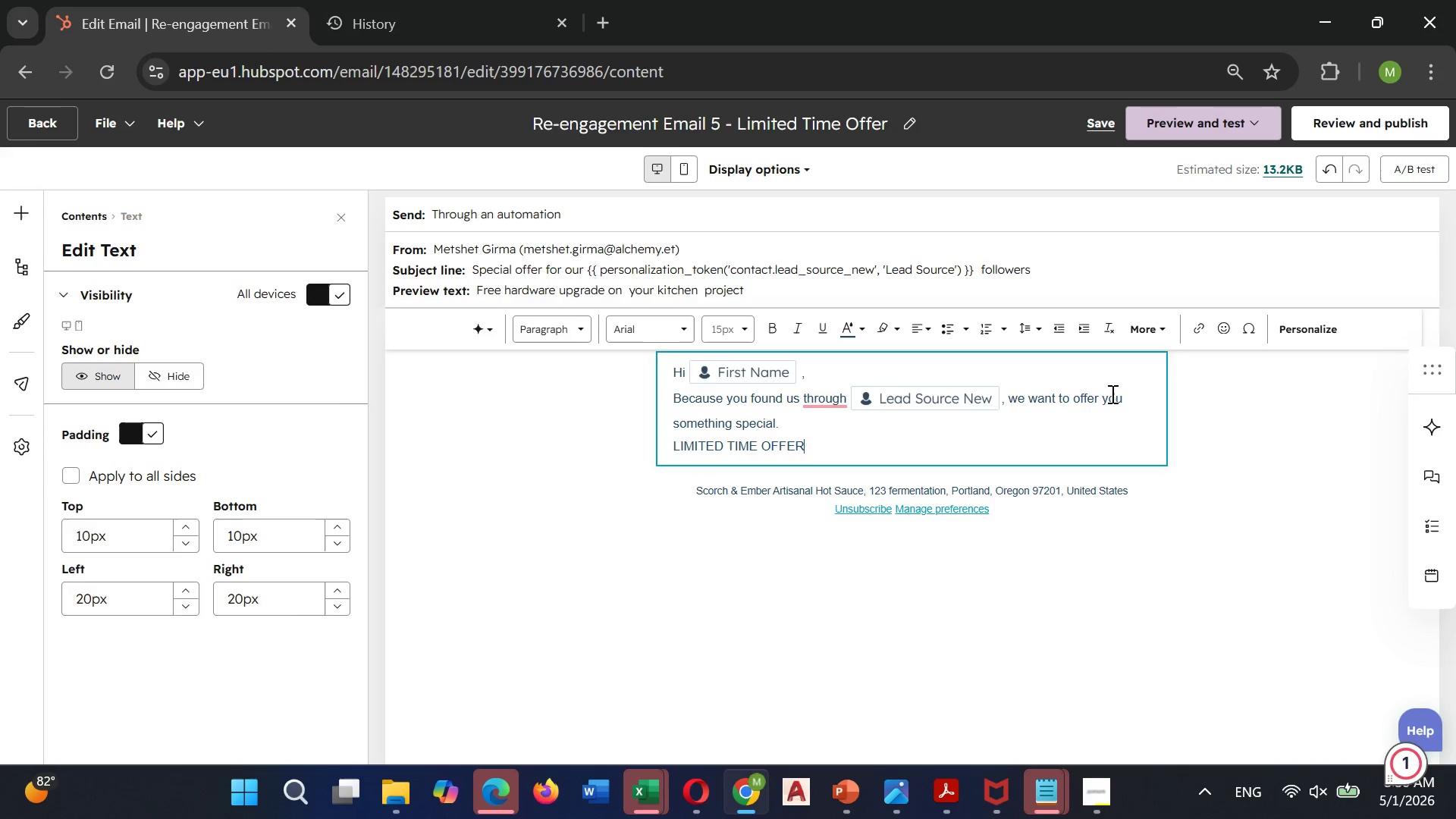 
key(Enter)
 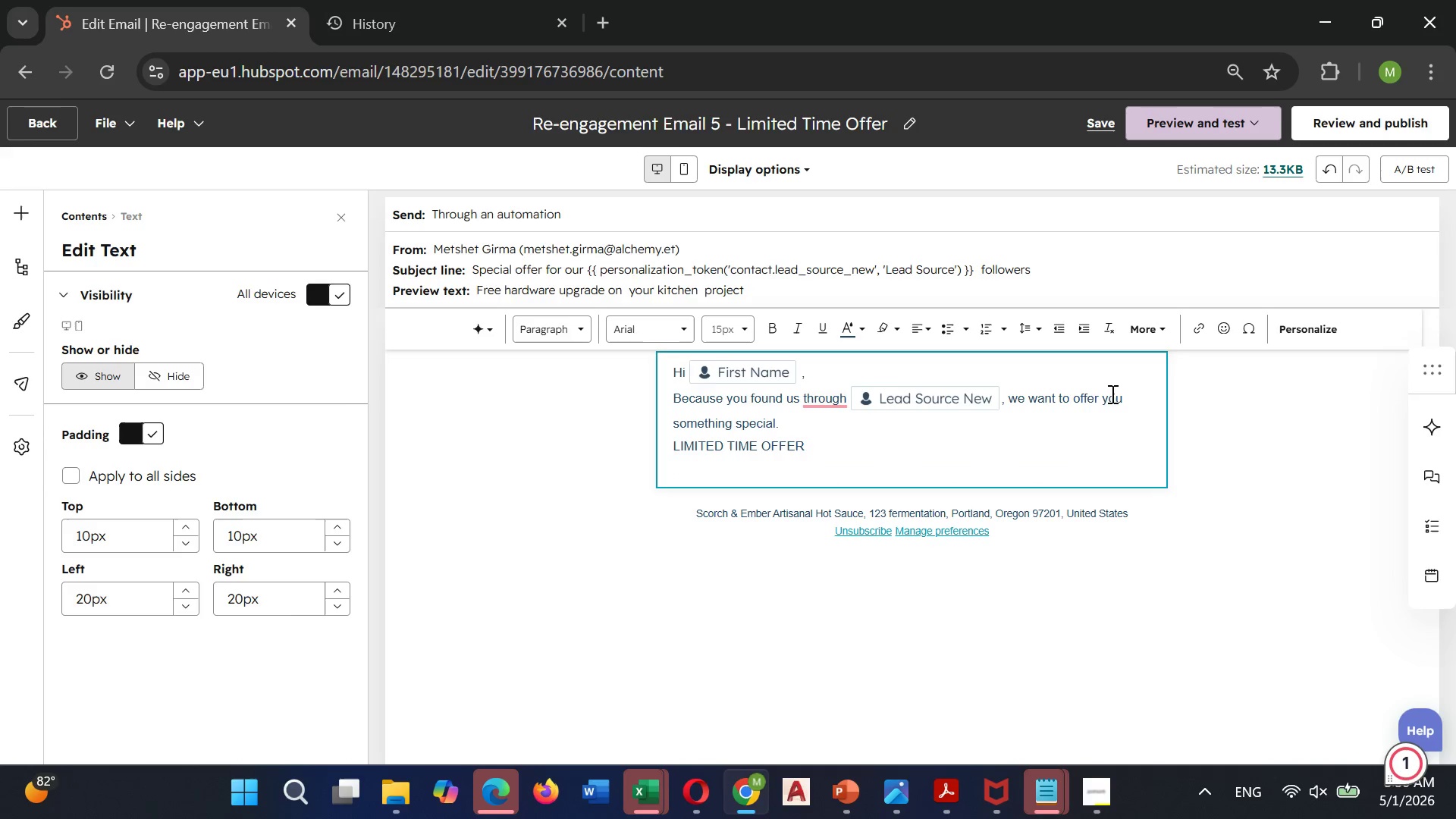 
type(BOOK)
key(Backspace)
key(Backspace)
key(Backspace)
type(ook your design consultation )
 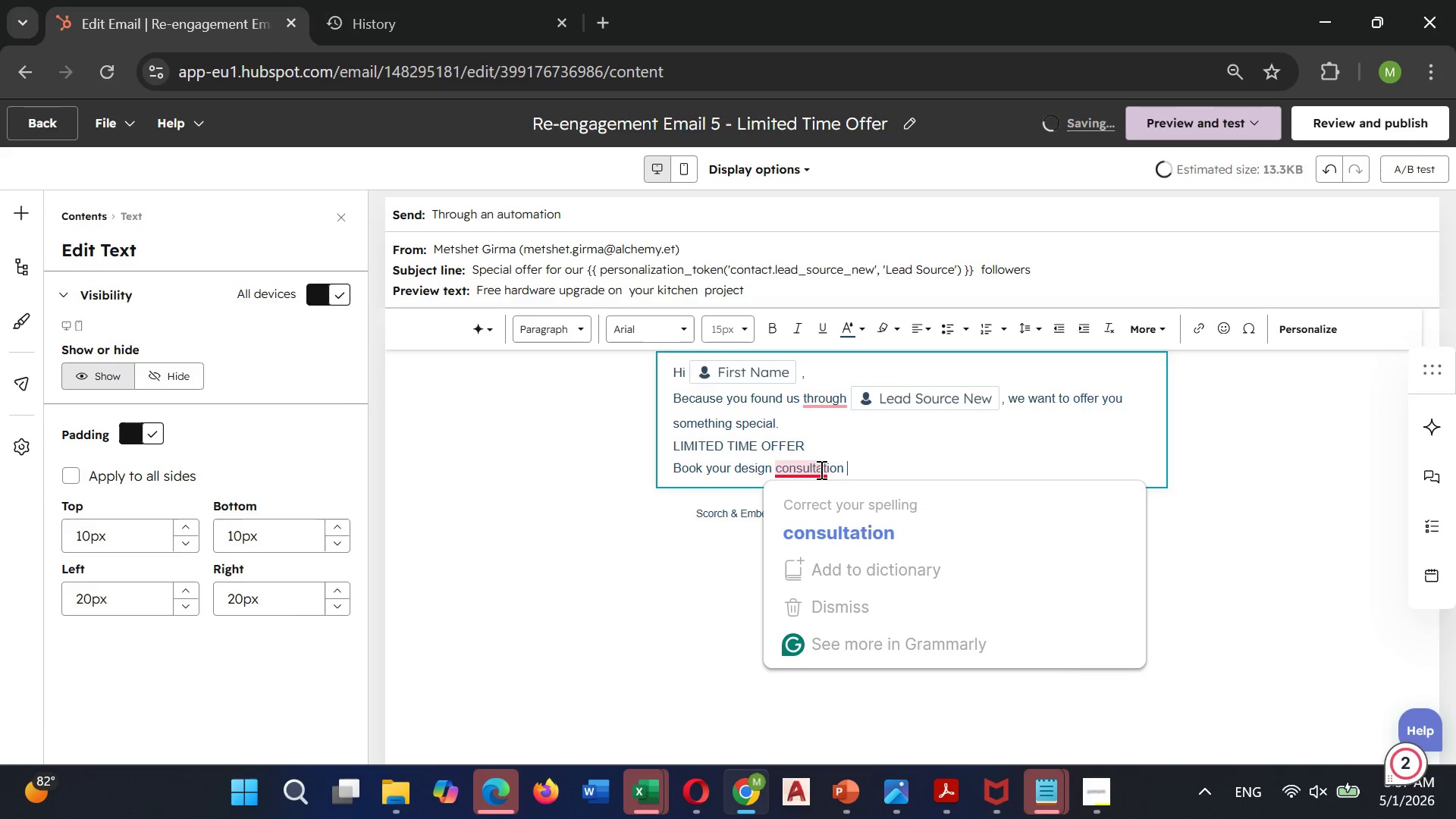 
left_click([837, 528])
 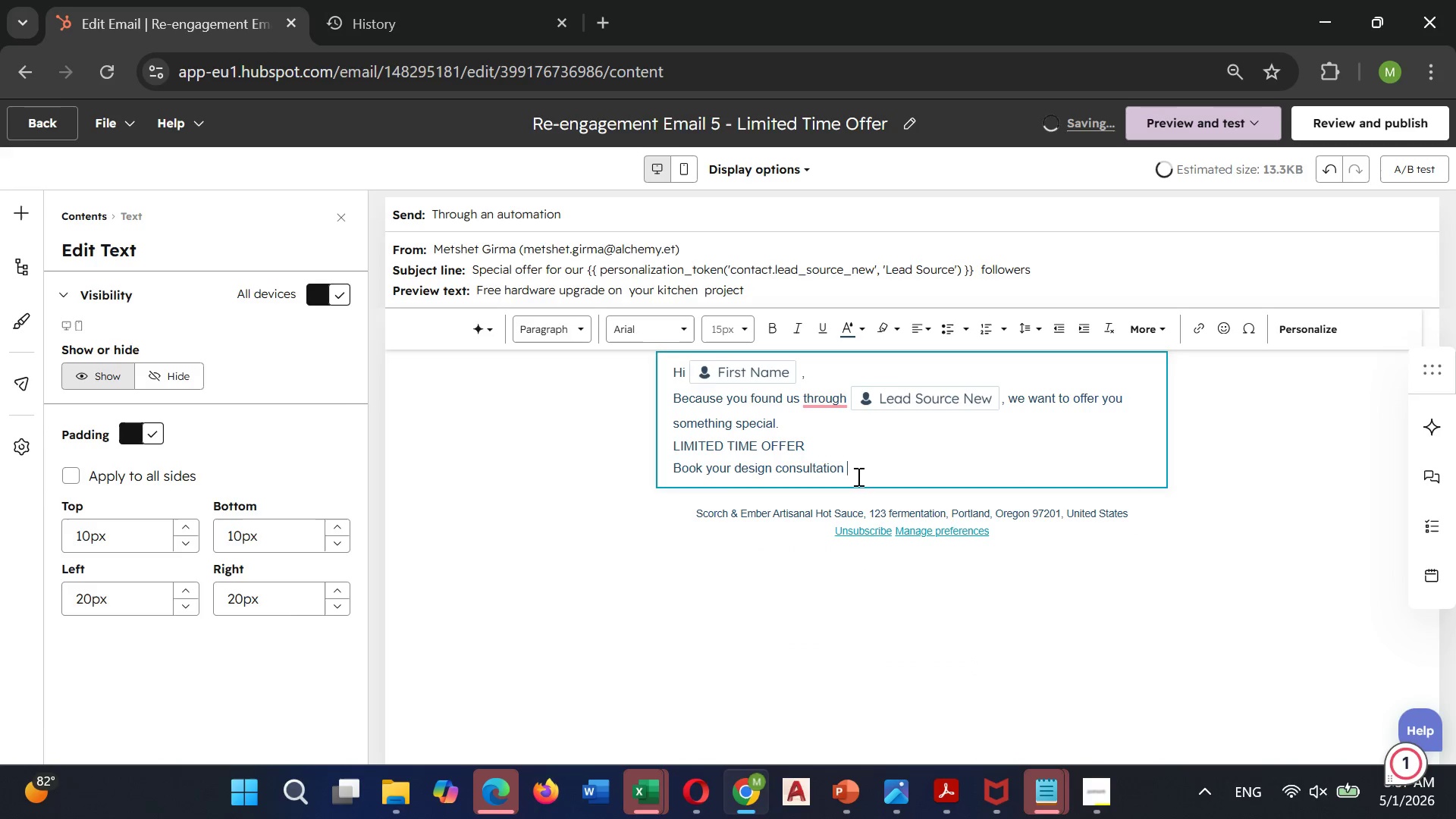 
left_click([859, 470])
 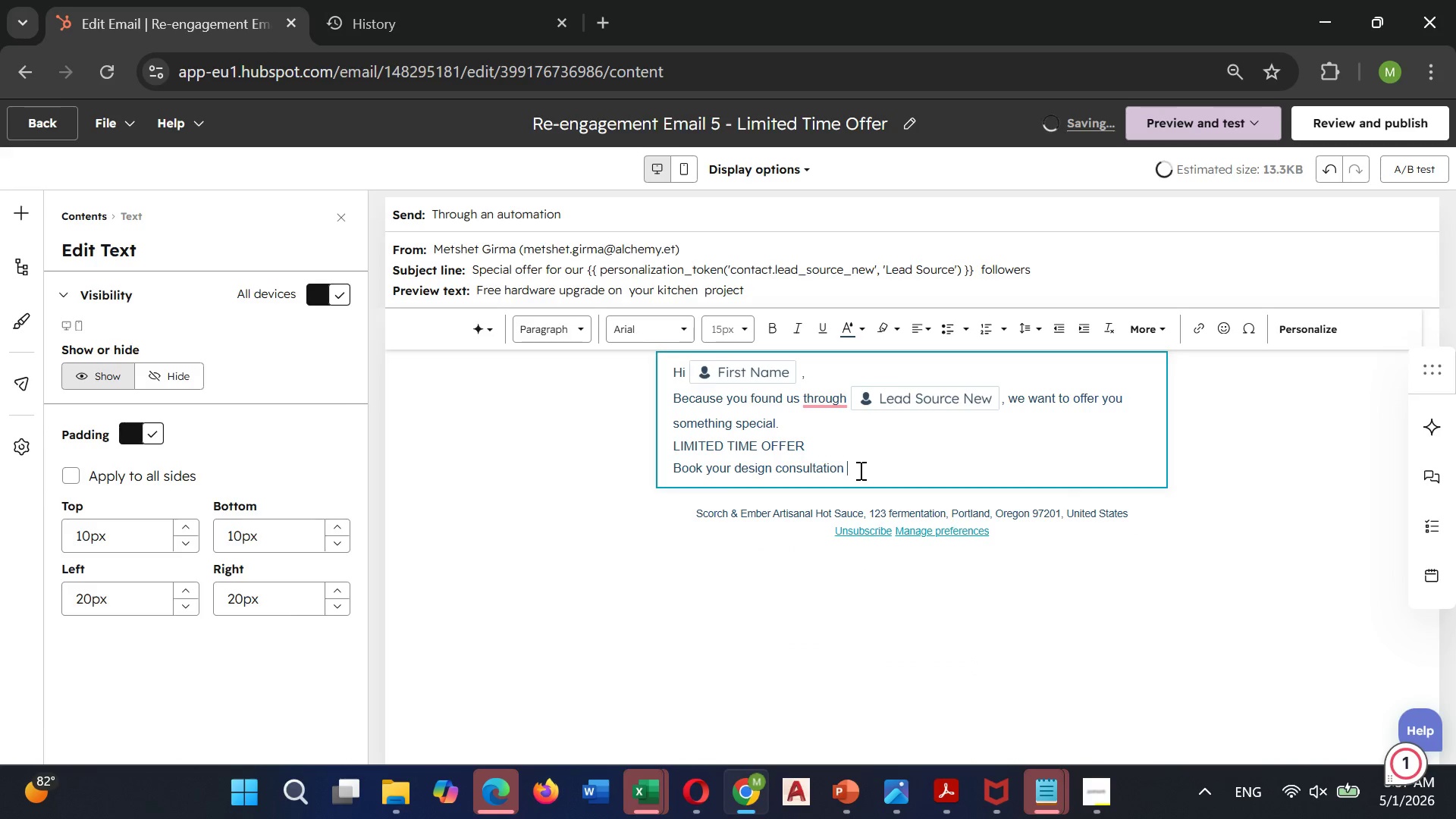 
type(by )
 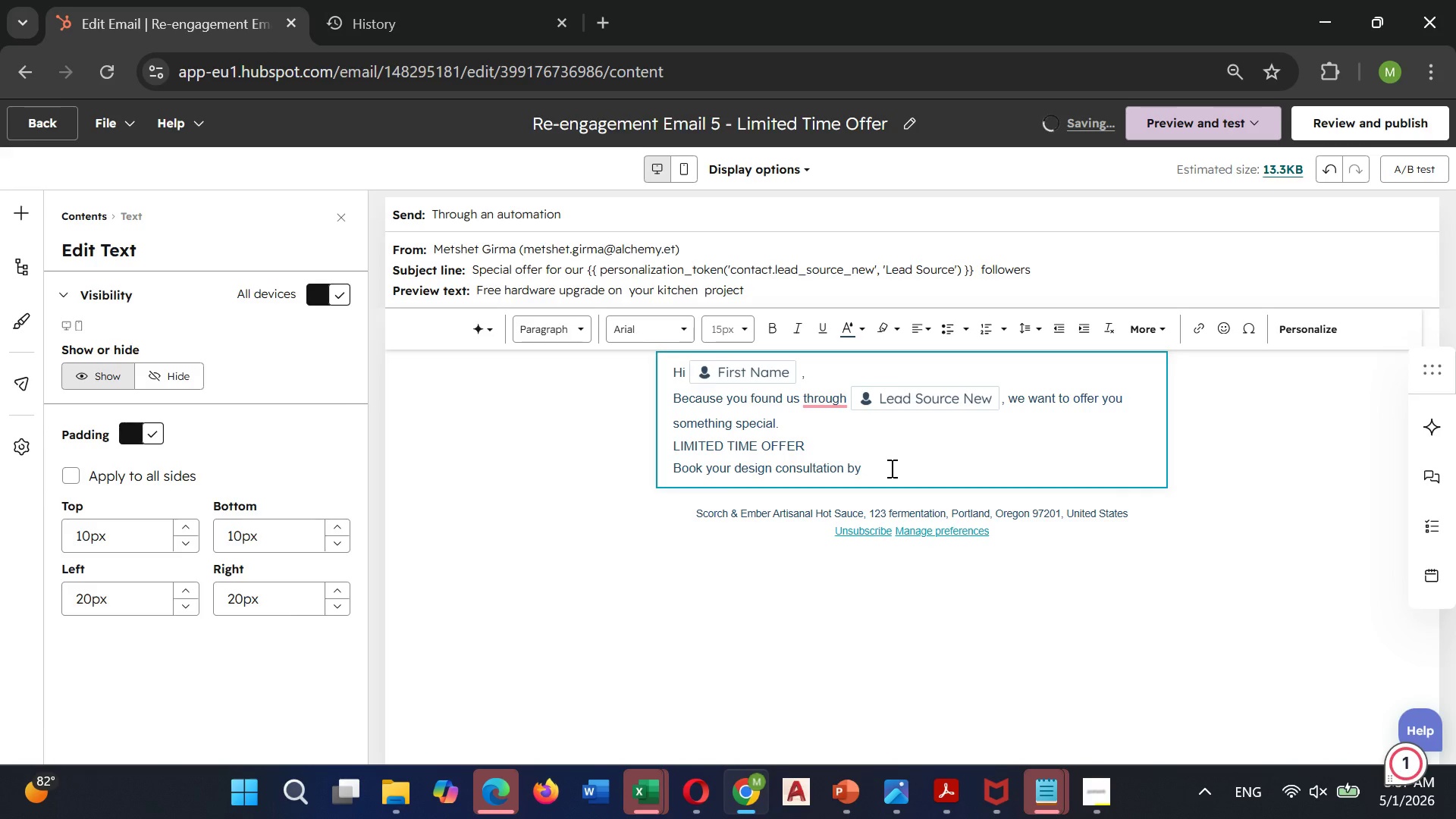 
wait(11.12)
 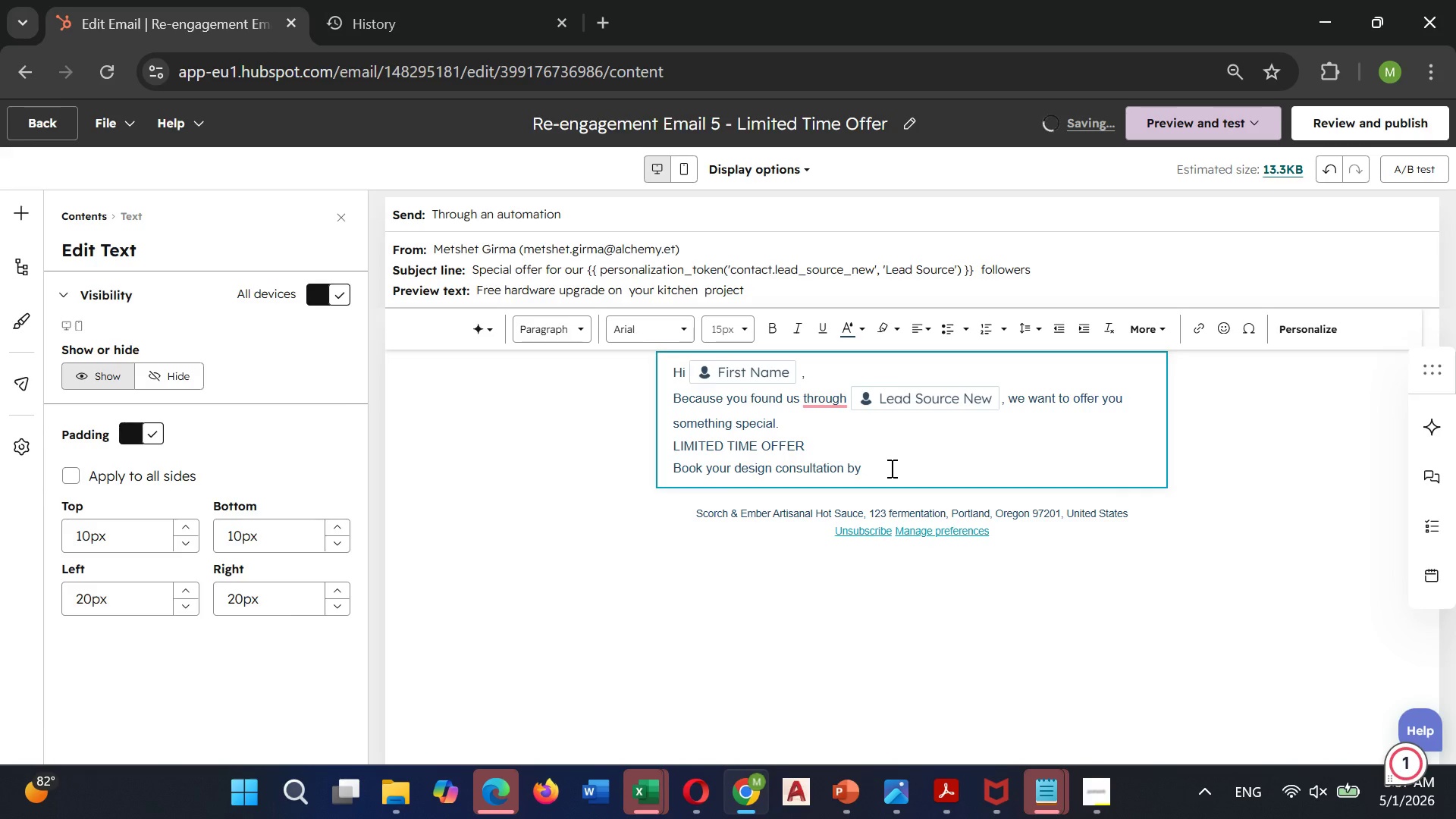 
left_click([1304, 333])
 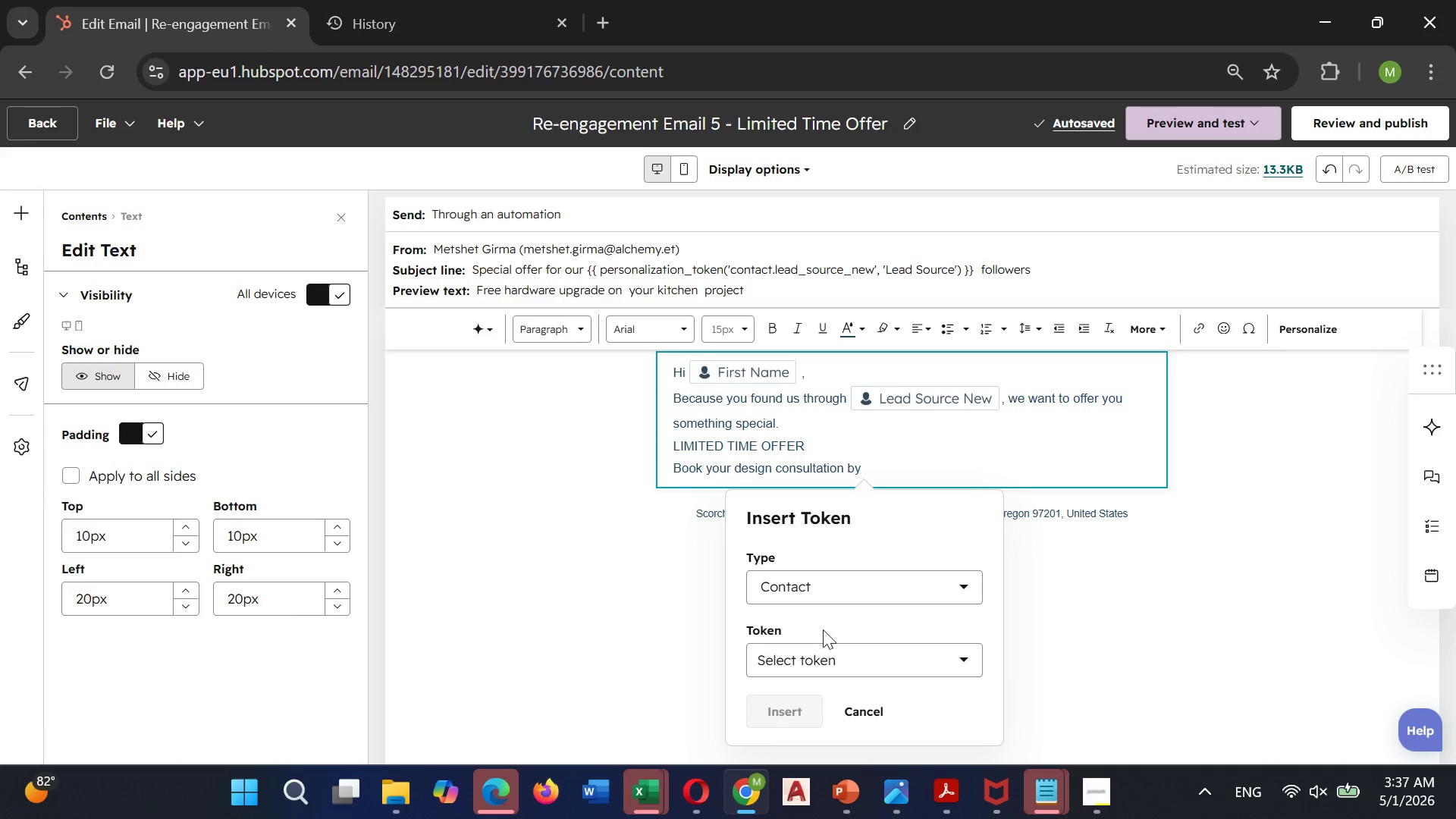 
left_click([815, 647])
 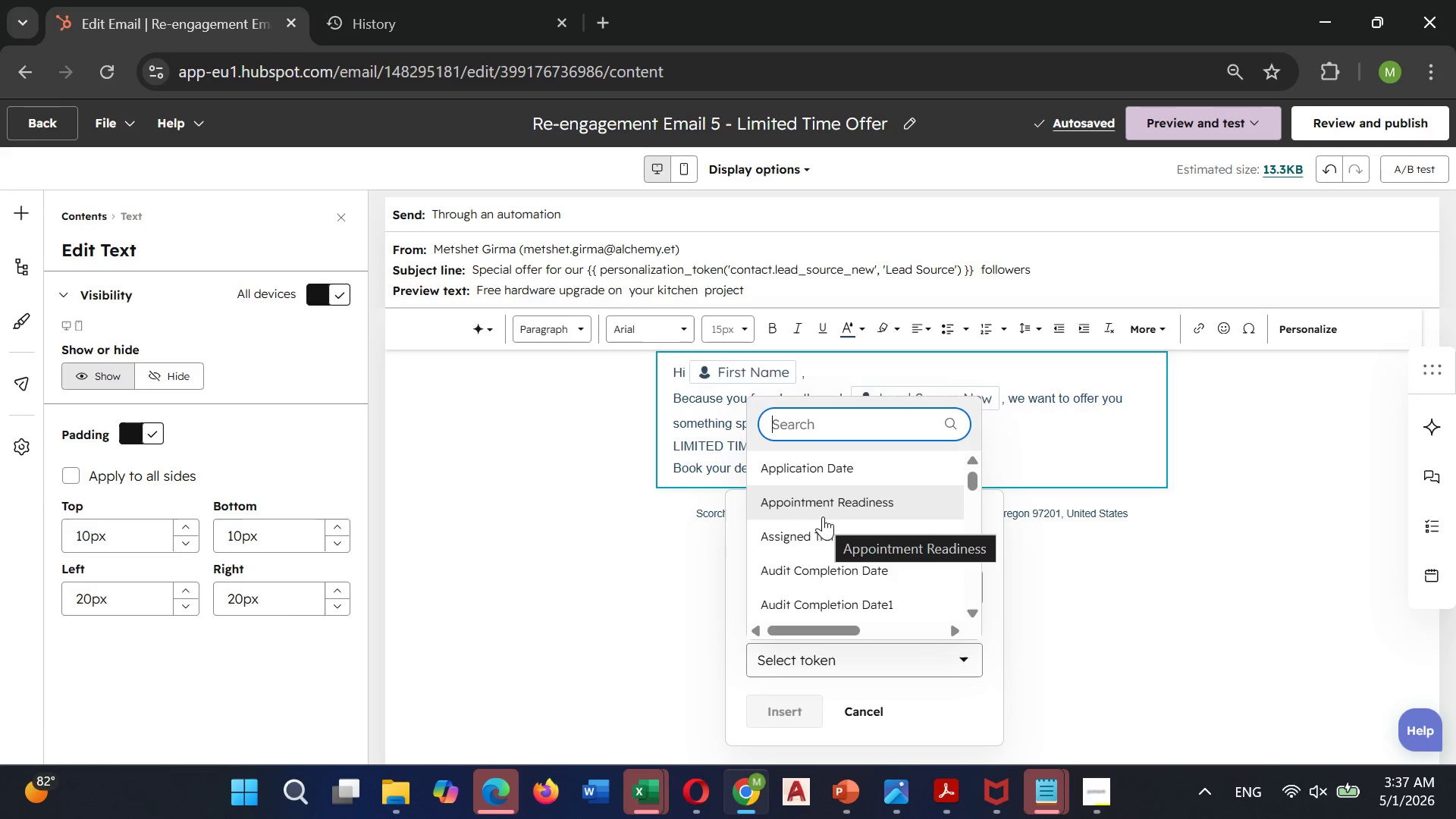 
type(date)
 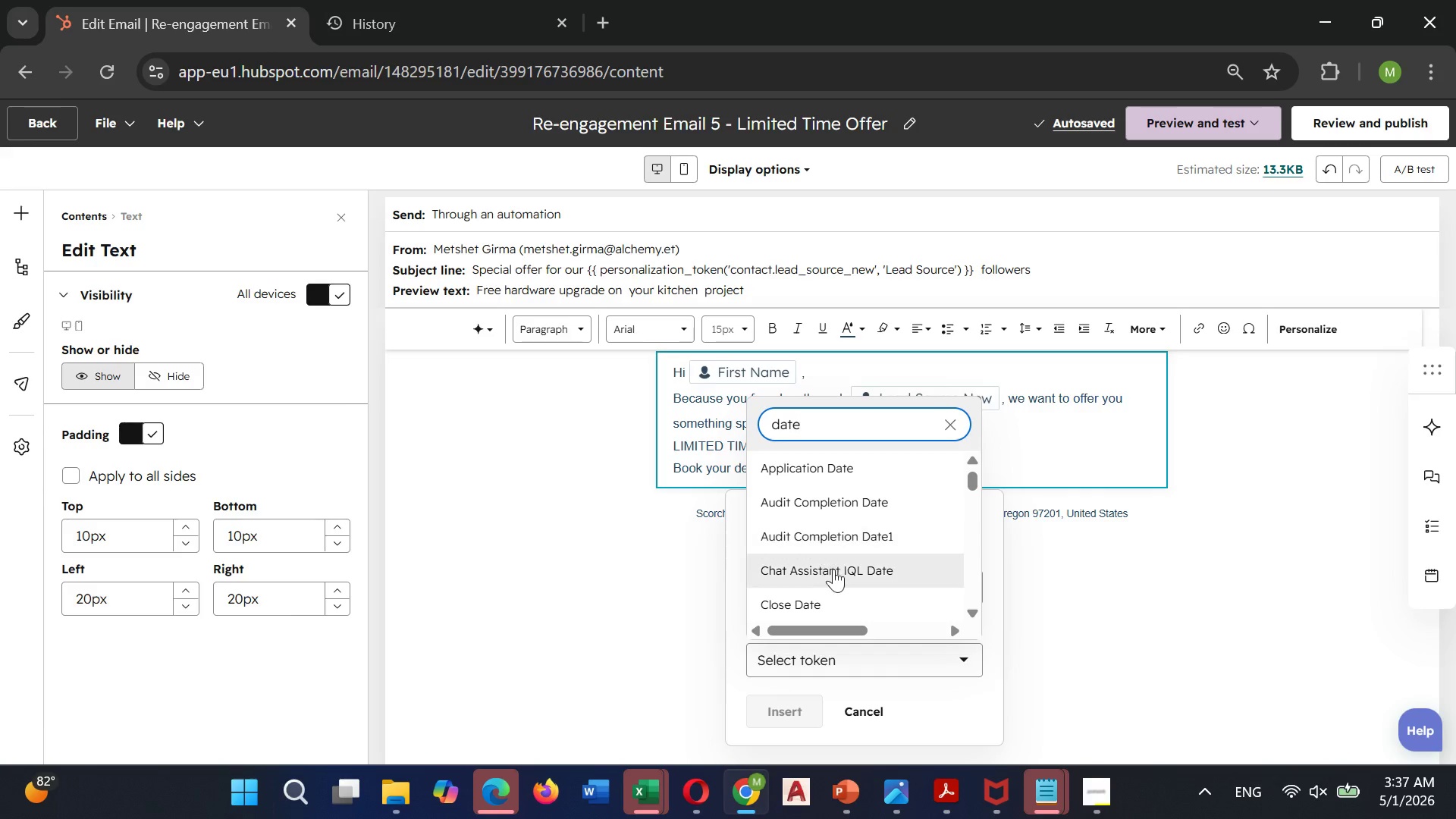 
scroll: coordinate [834, 575], scroll_direction: down, amount: 3.0
 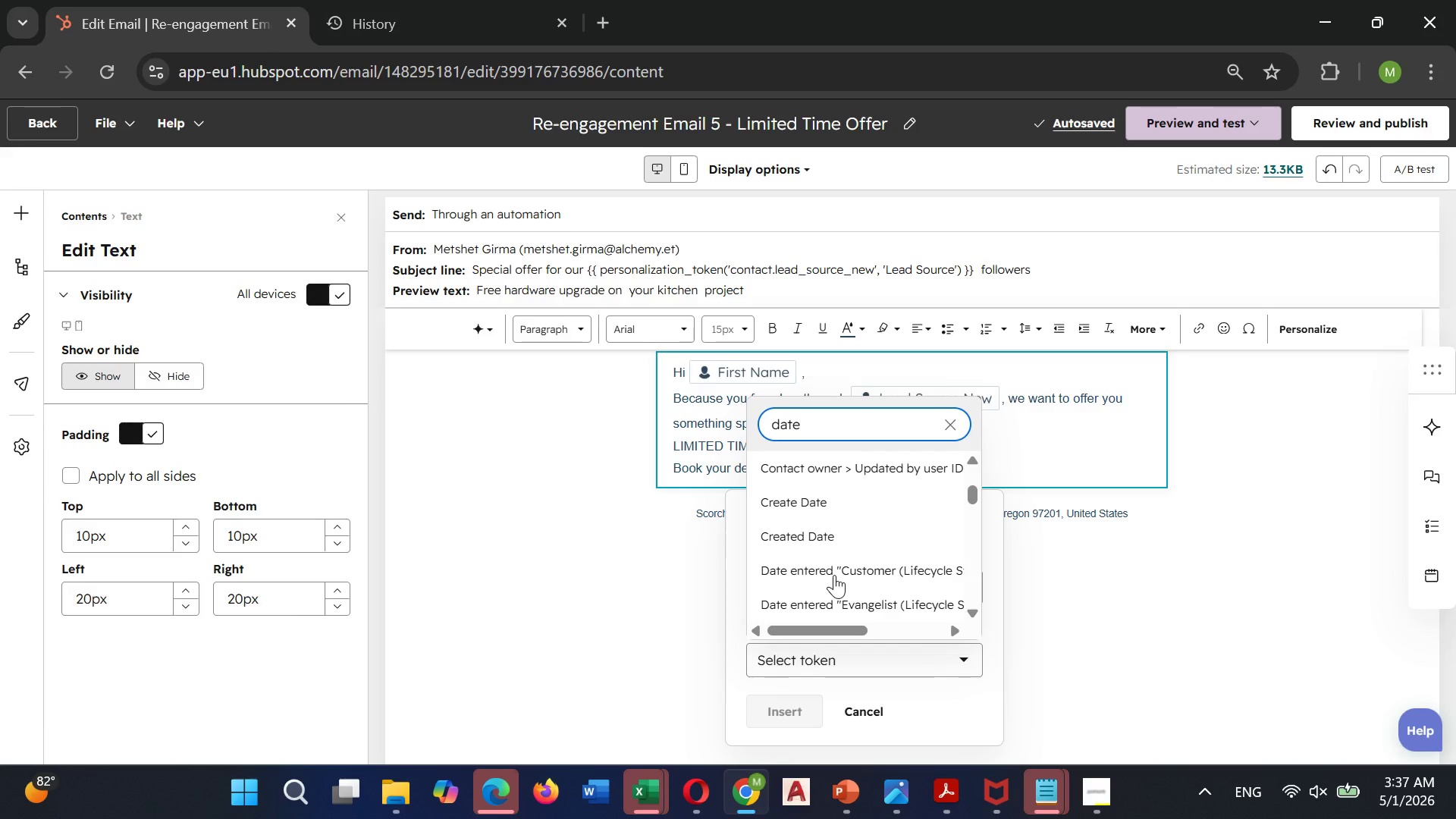 
scroll: coordinate [834, 575], scroll_direction: up, amount: 4.0
 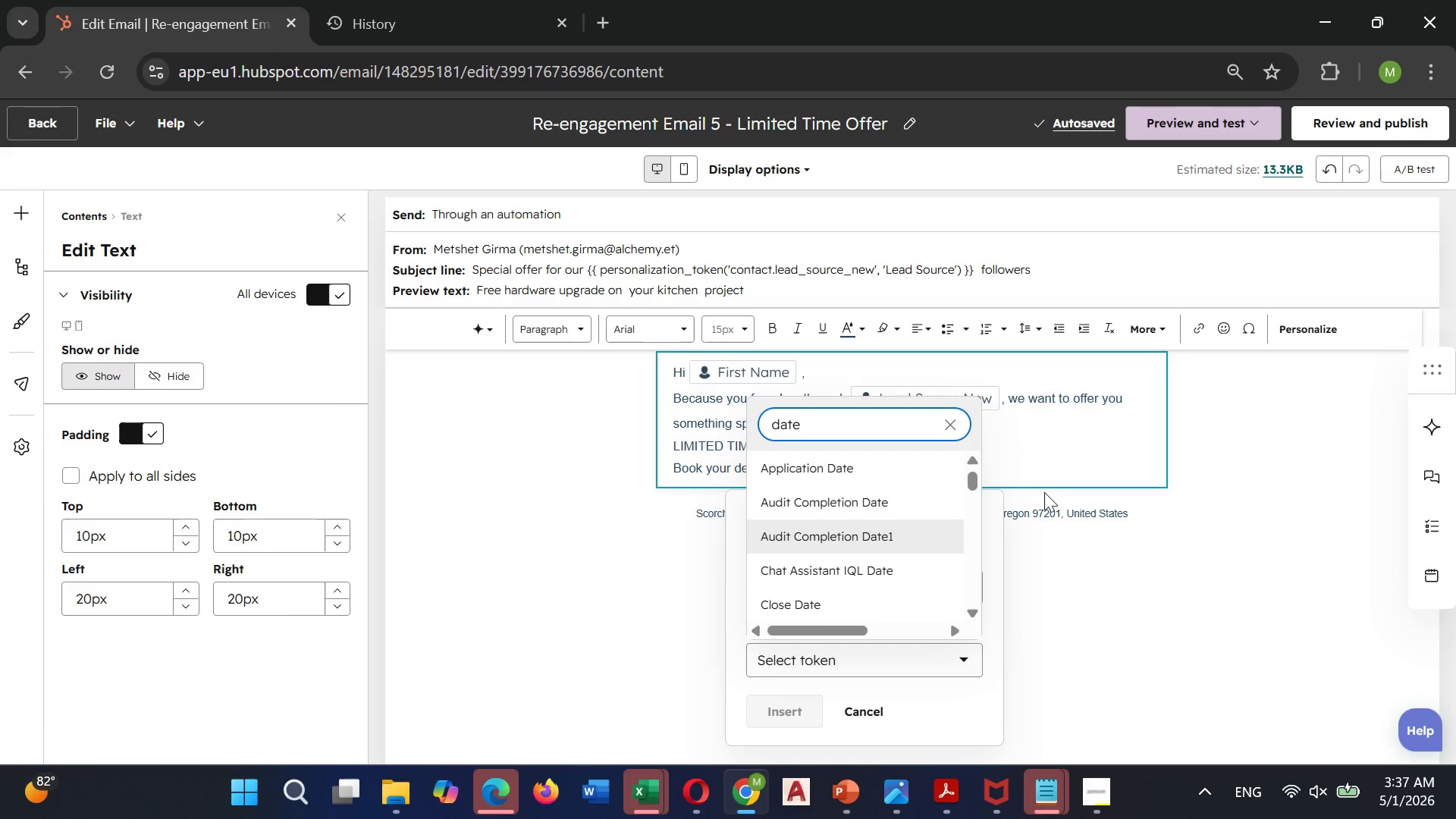 
left_click([1026, 452])
 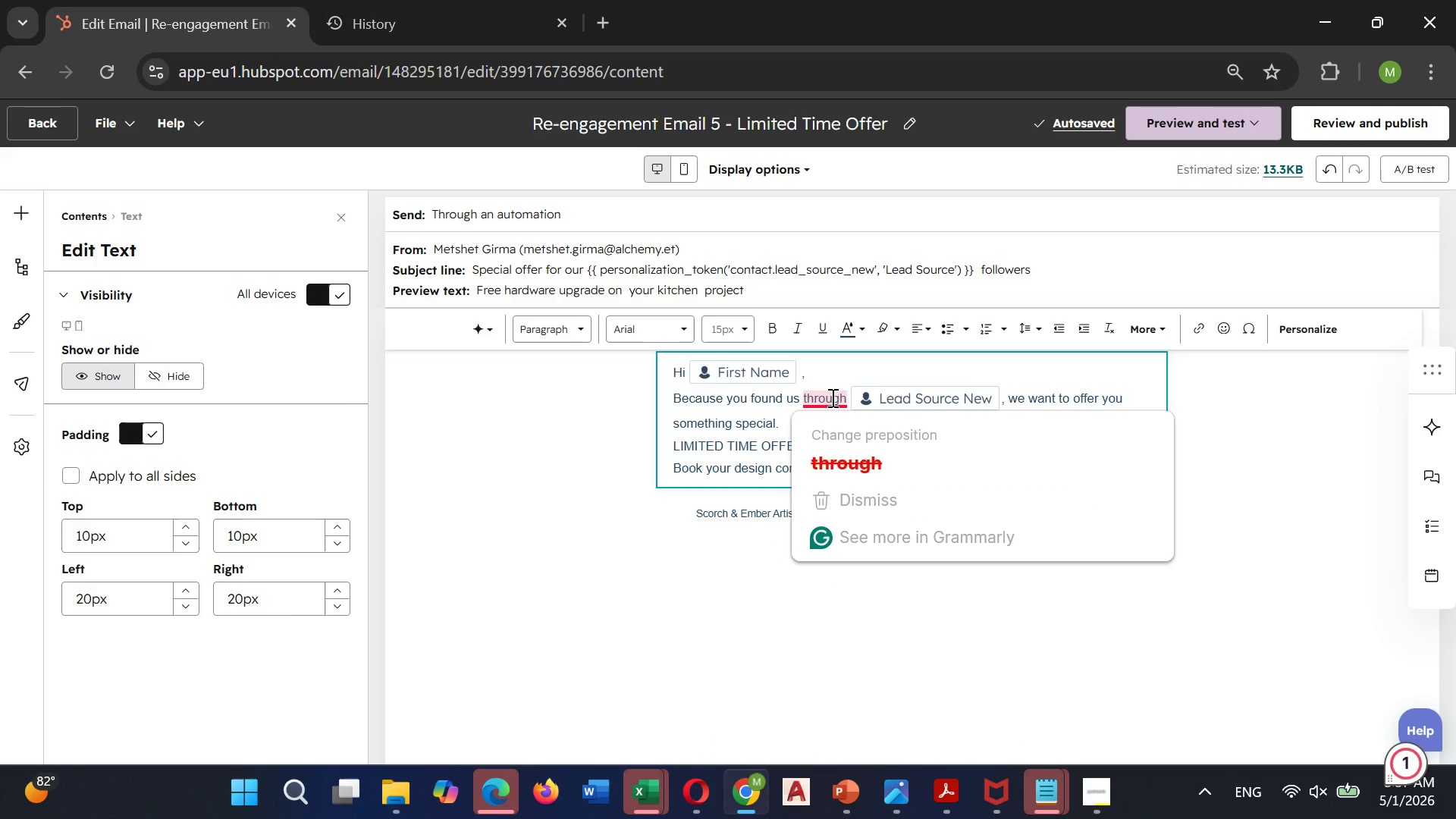 
left_click([852, 465])
 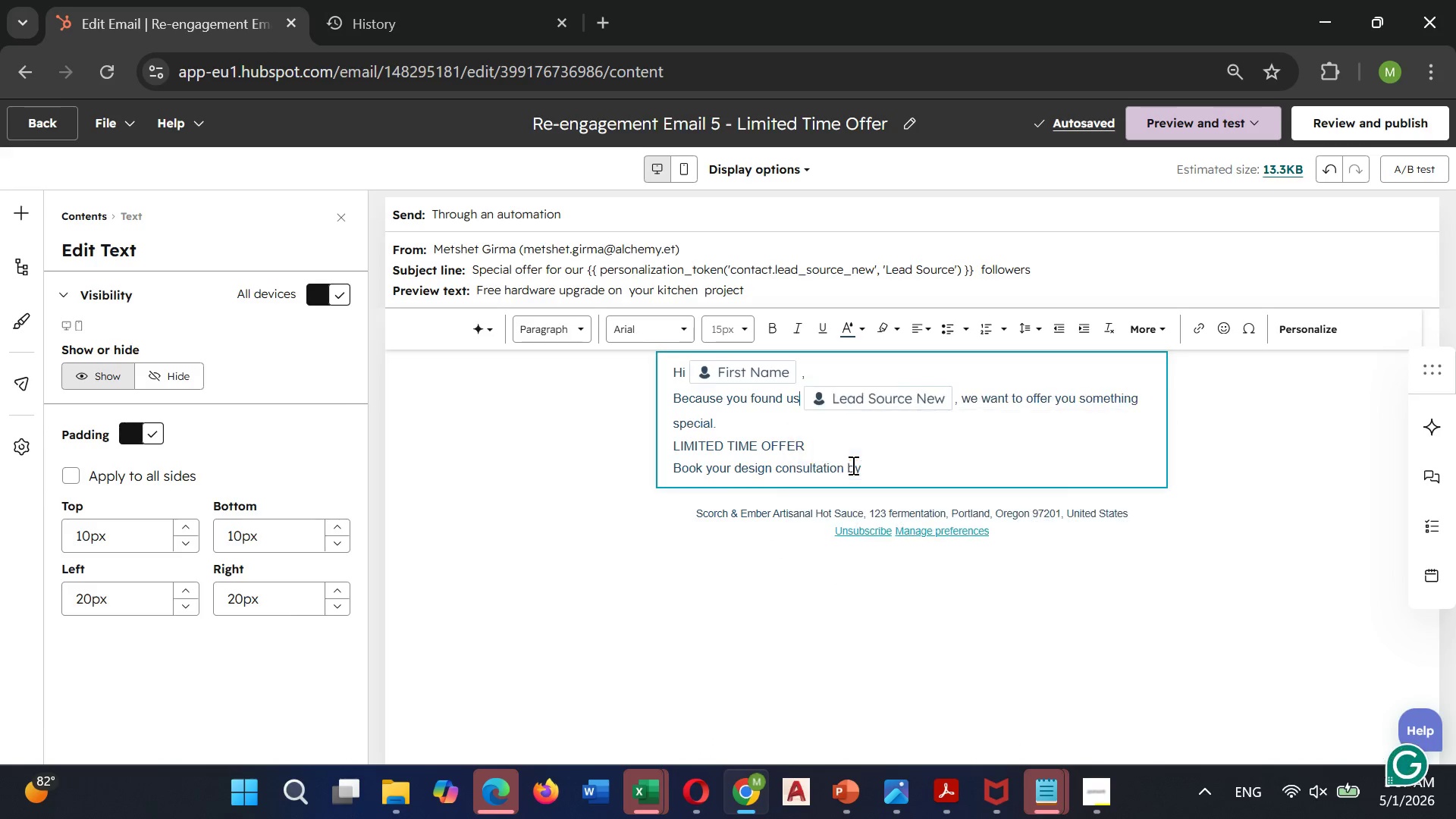 
hold_key(key=Backspace, duration=26.53)
 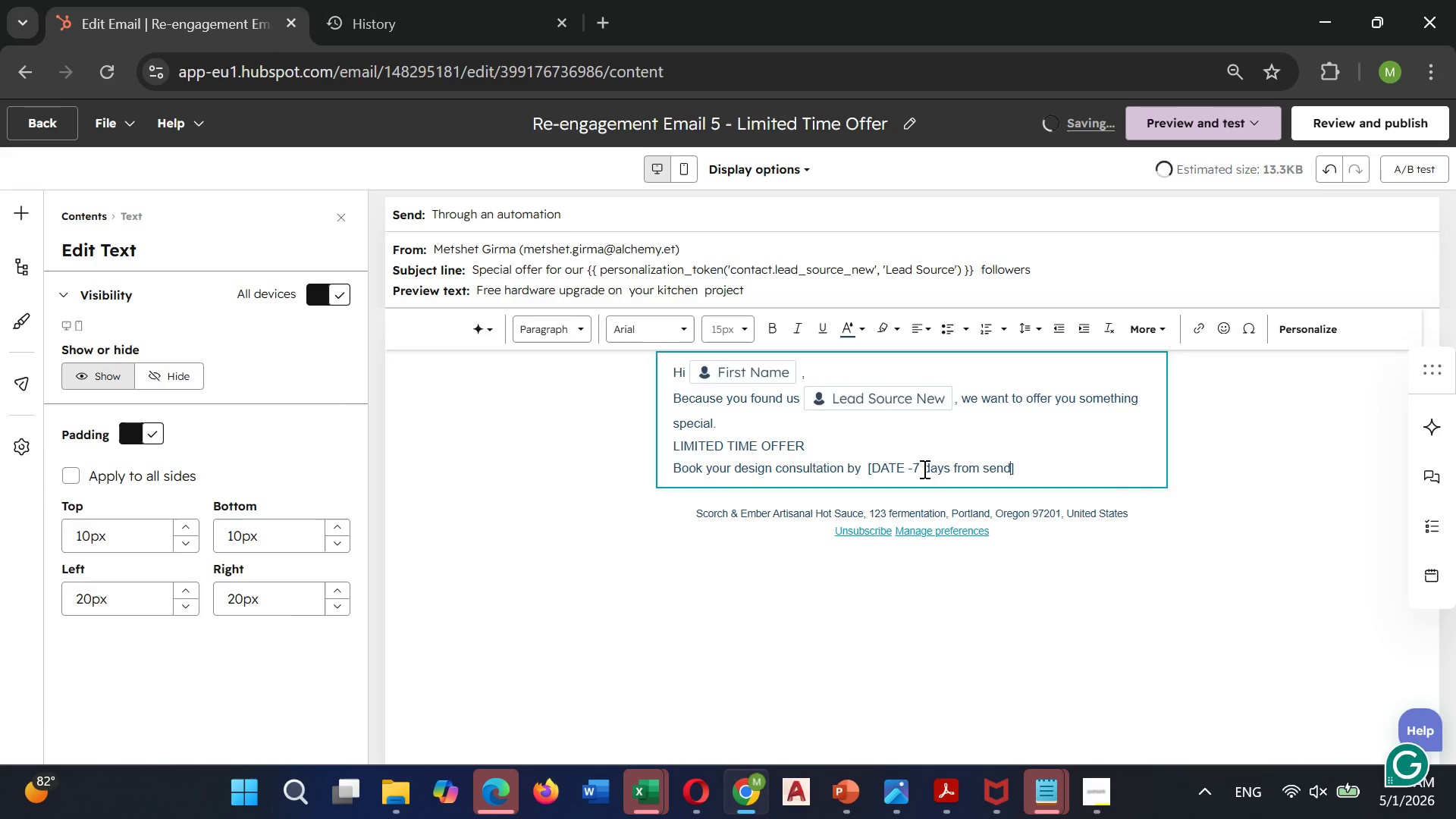 
left_click([868, 460])
 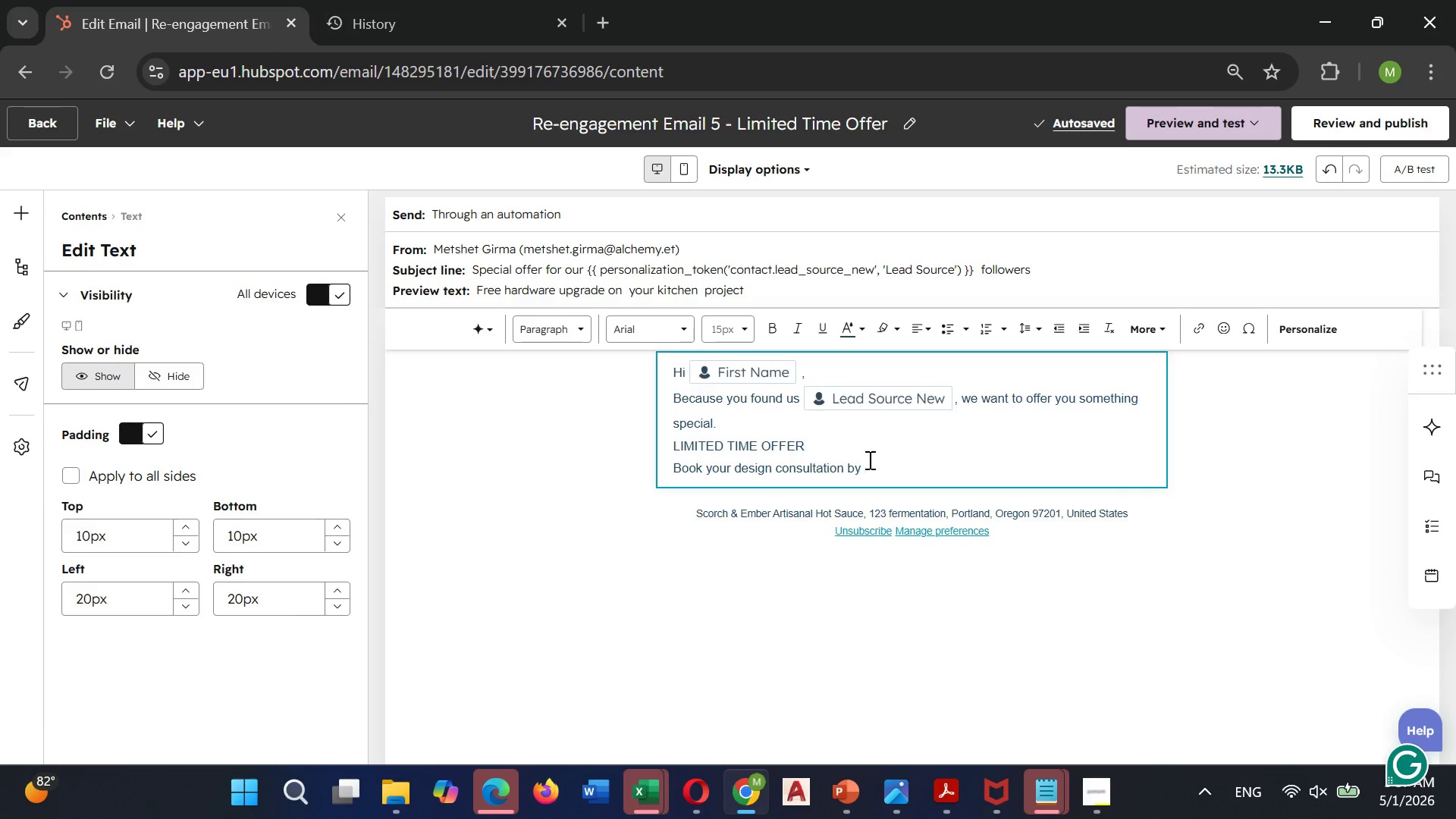 
key(Space)
 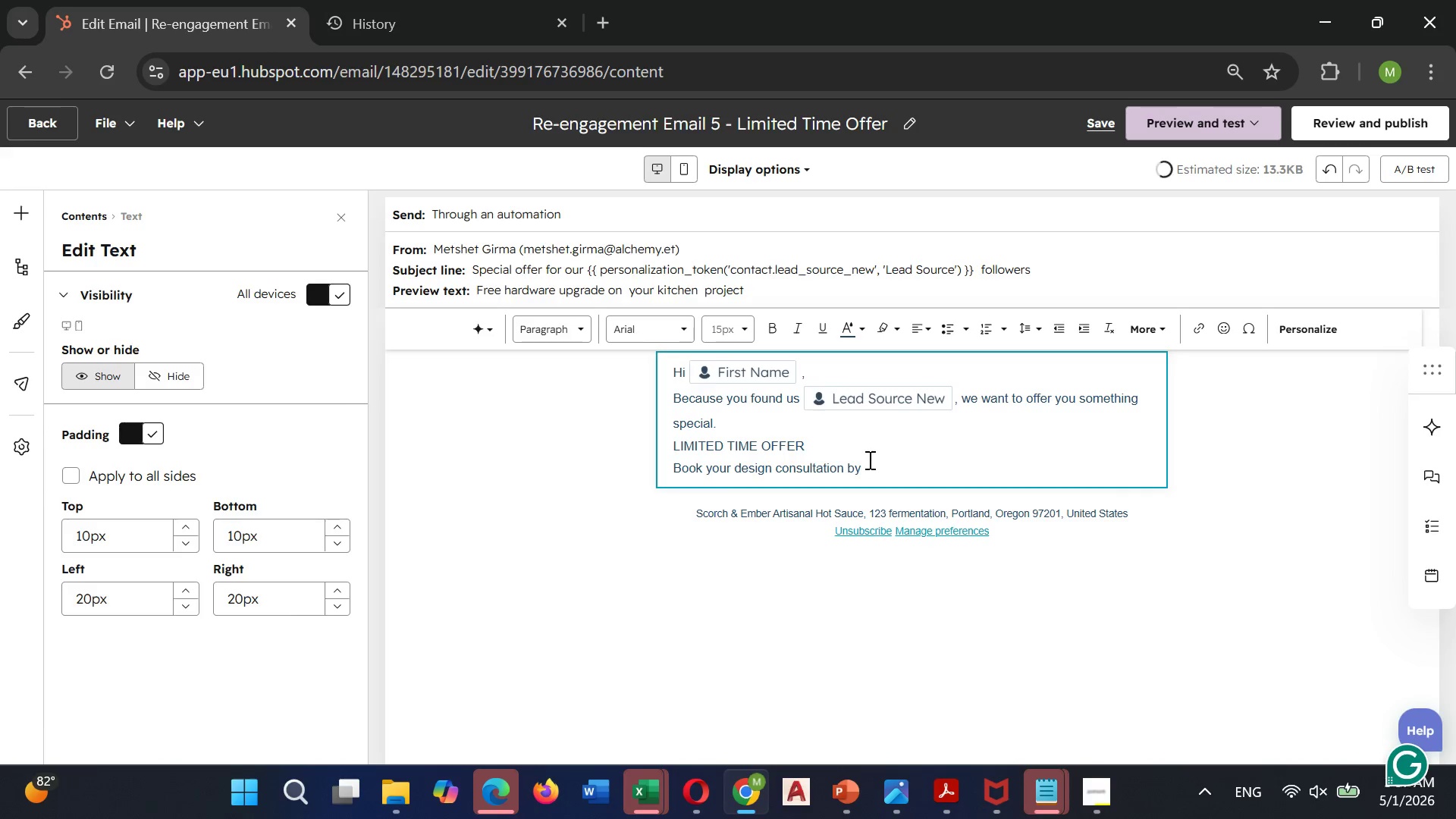 
key(BracketLeft)
 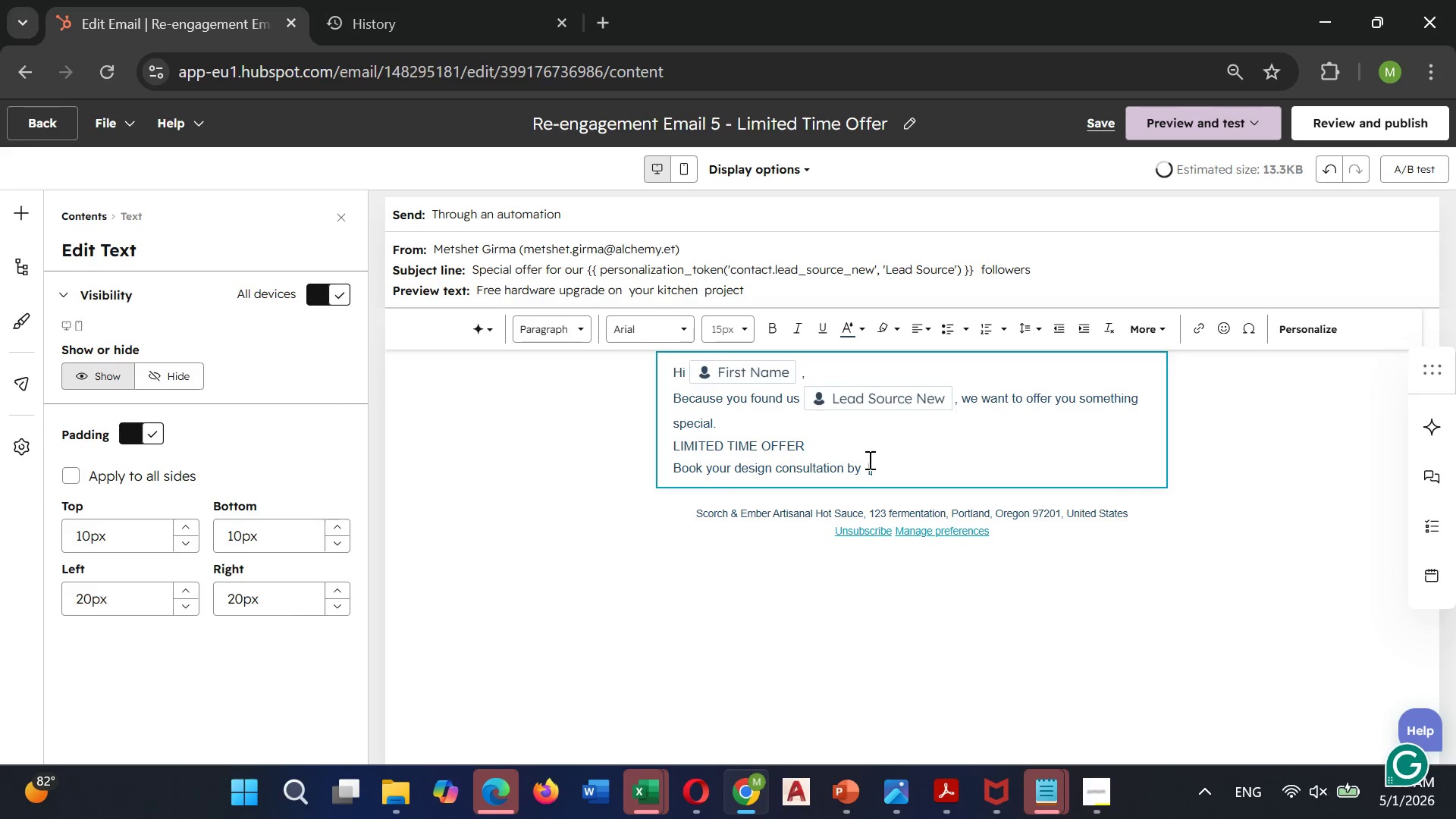 
key(BracketRight)
 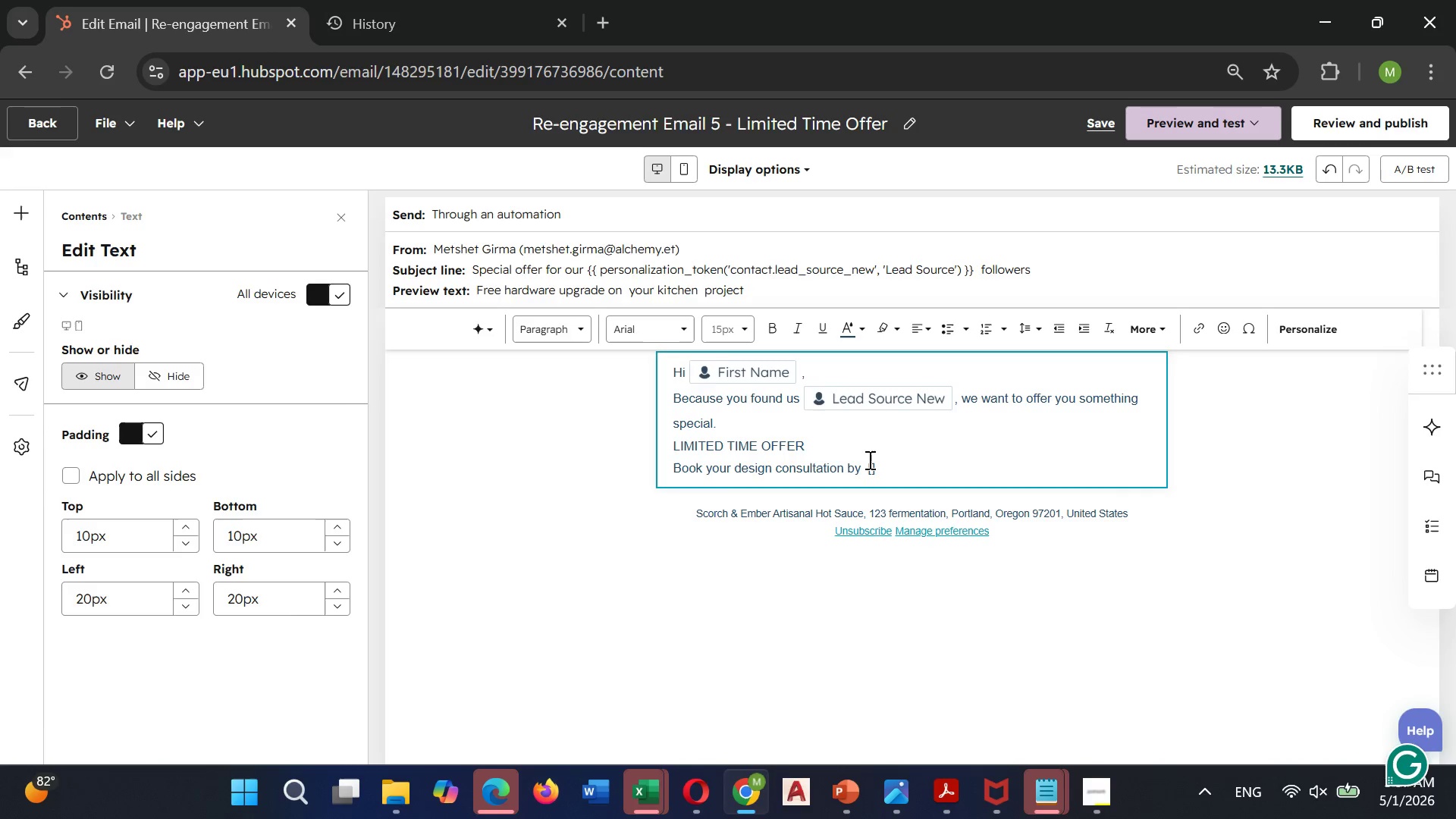 
key(ArrowLeft)
 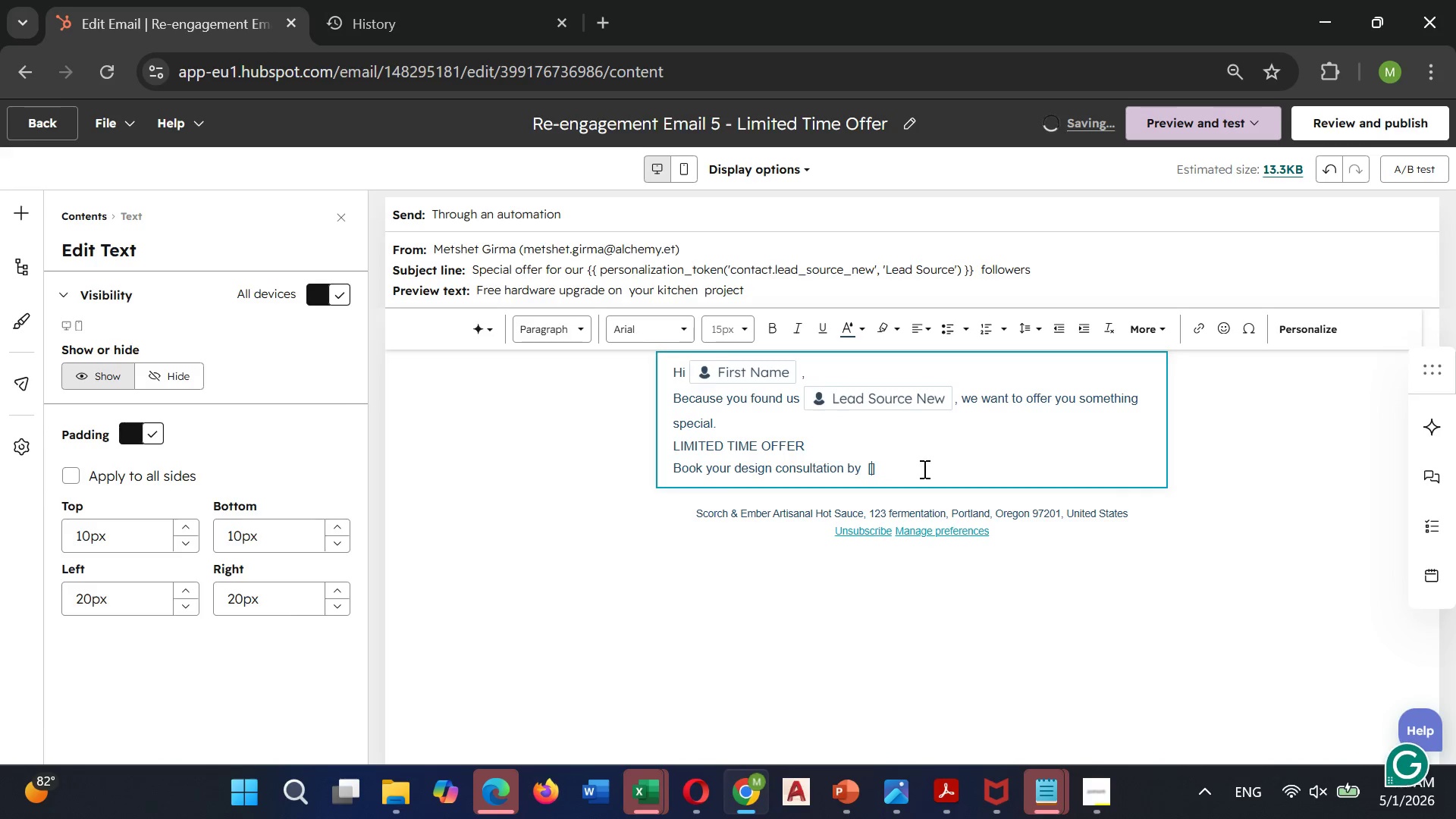 
type(DATE -7 days from send )
 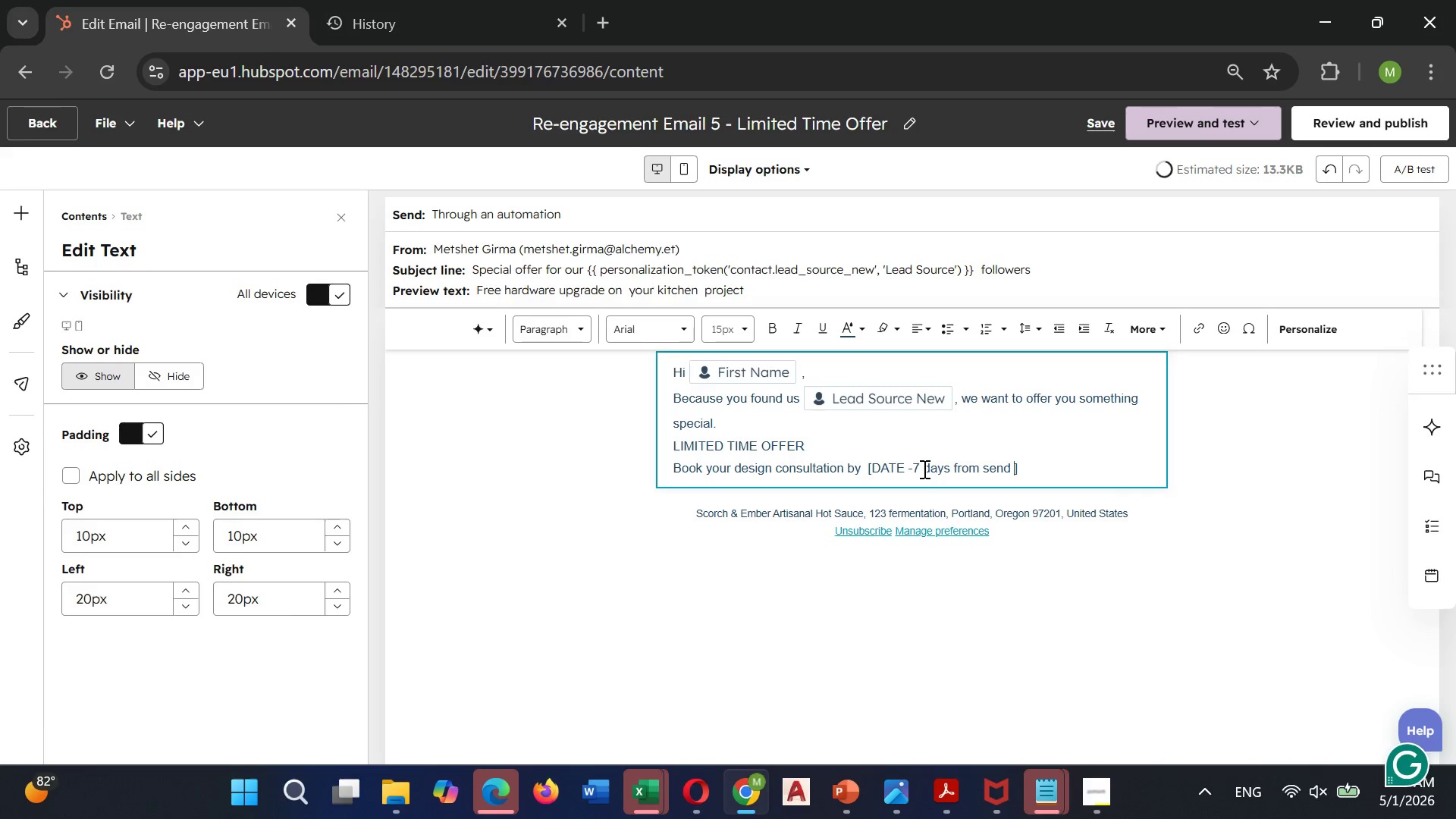 
key(ArrowRight)
 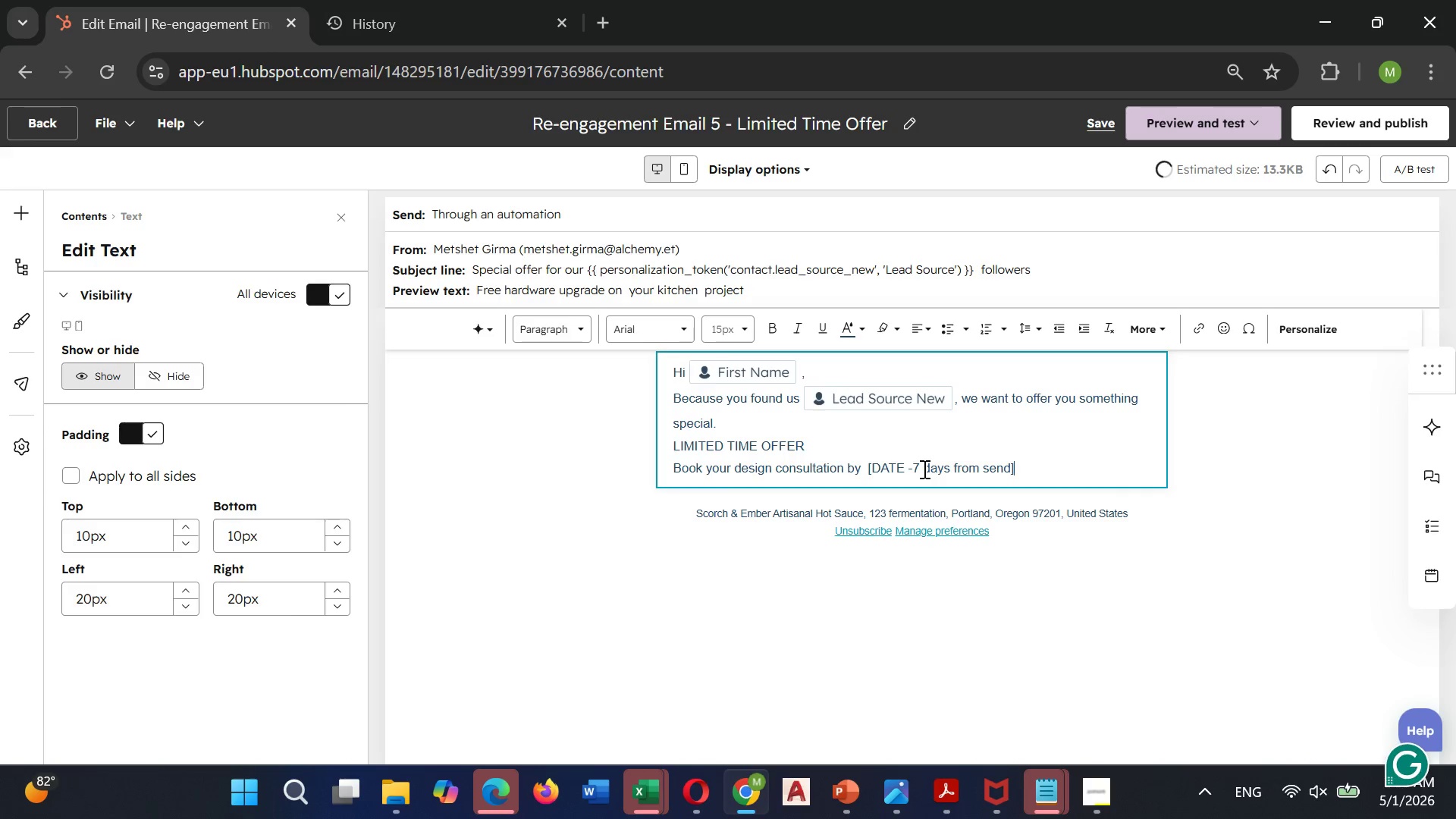 
type( and receive a FREE pre)
 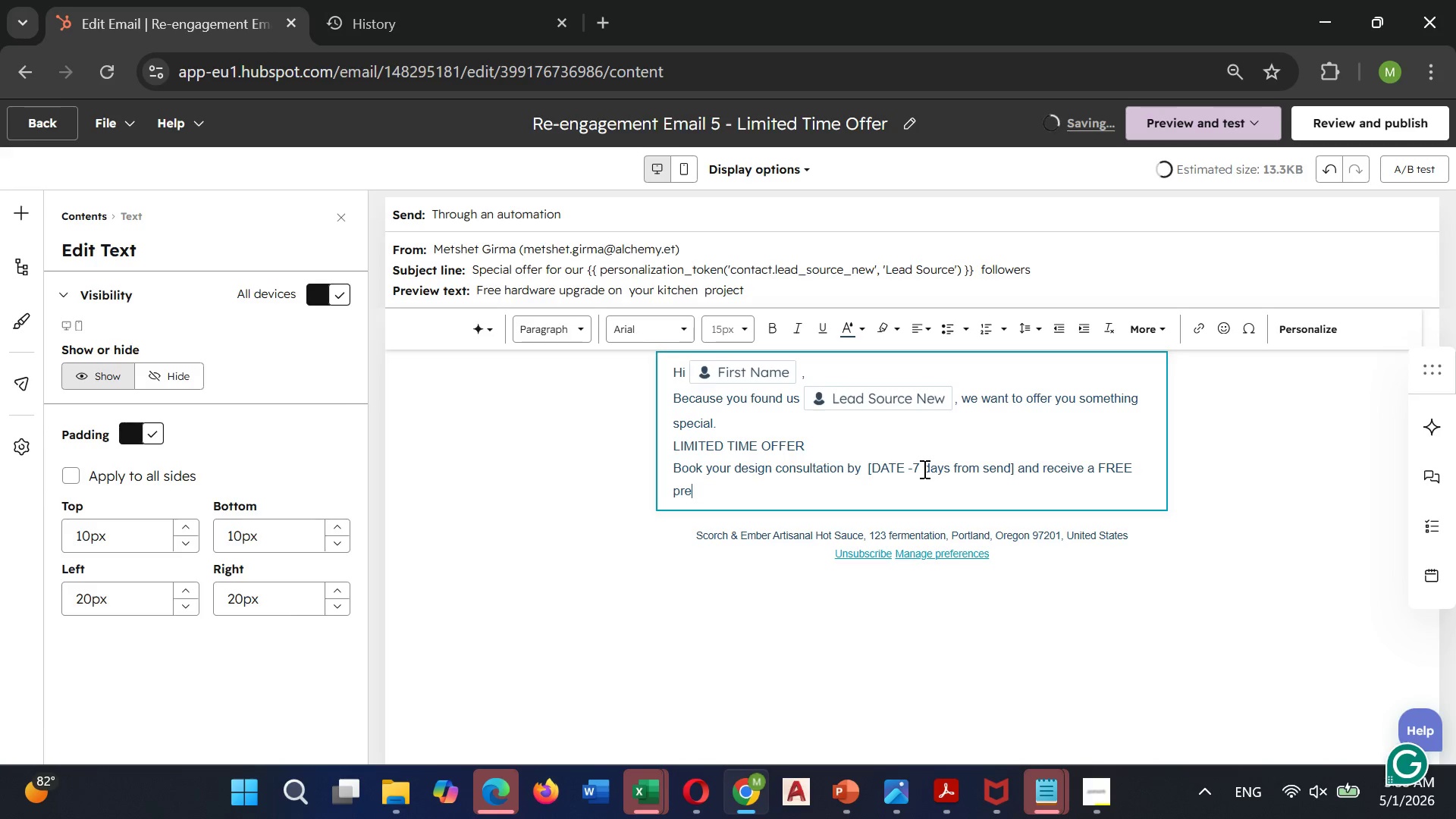 
type(mium hardware upgrade:)
 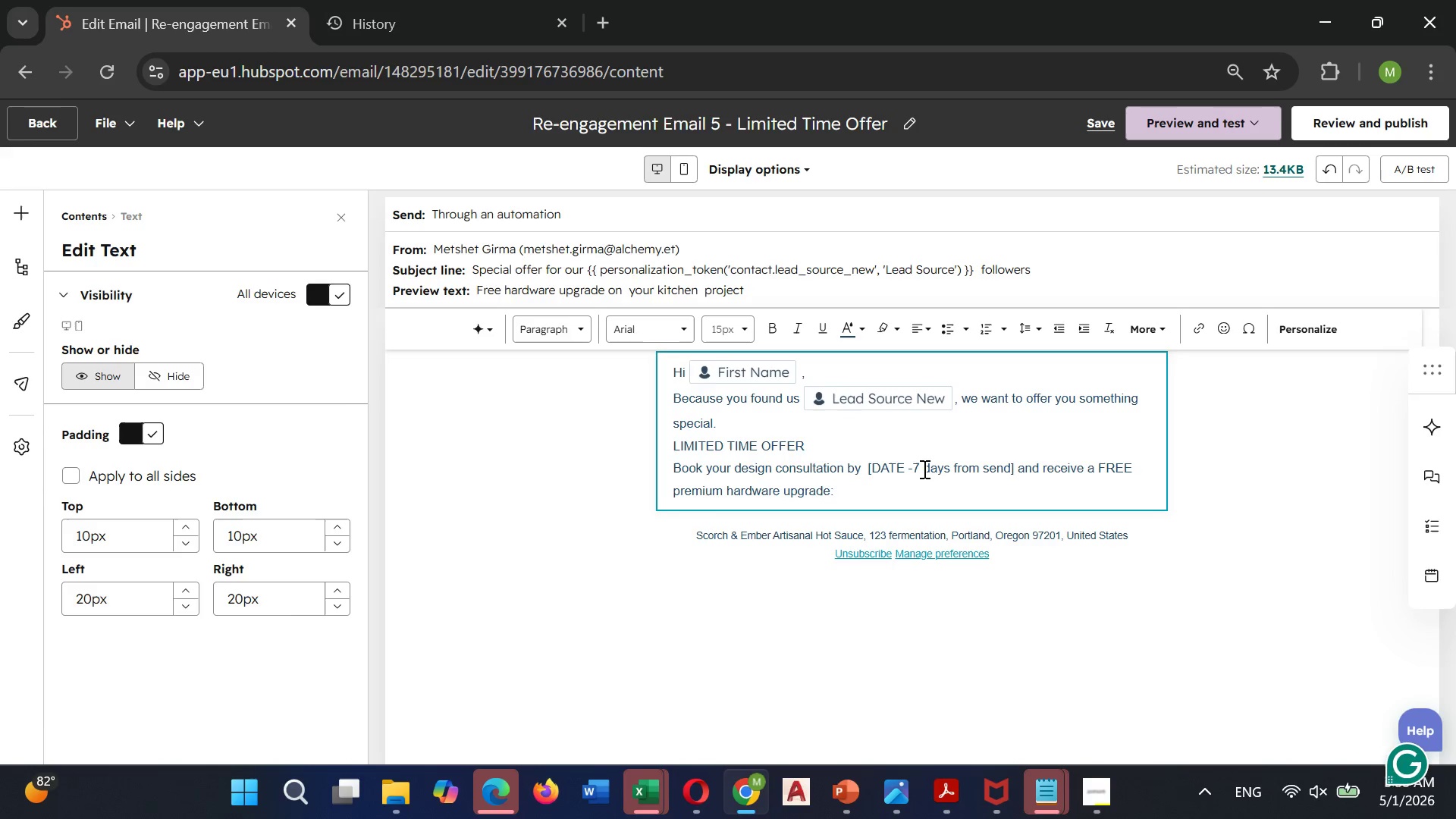 
key(Enter)
 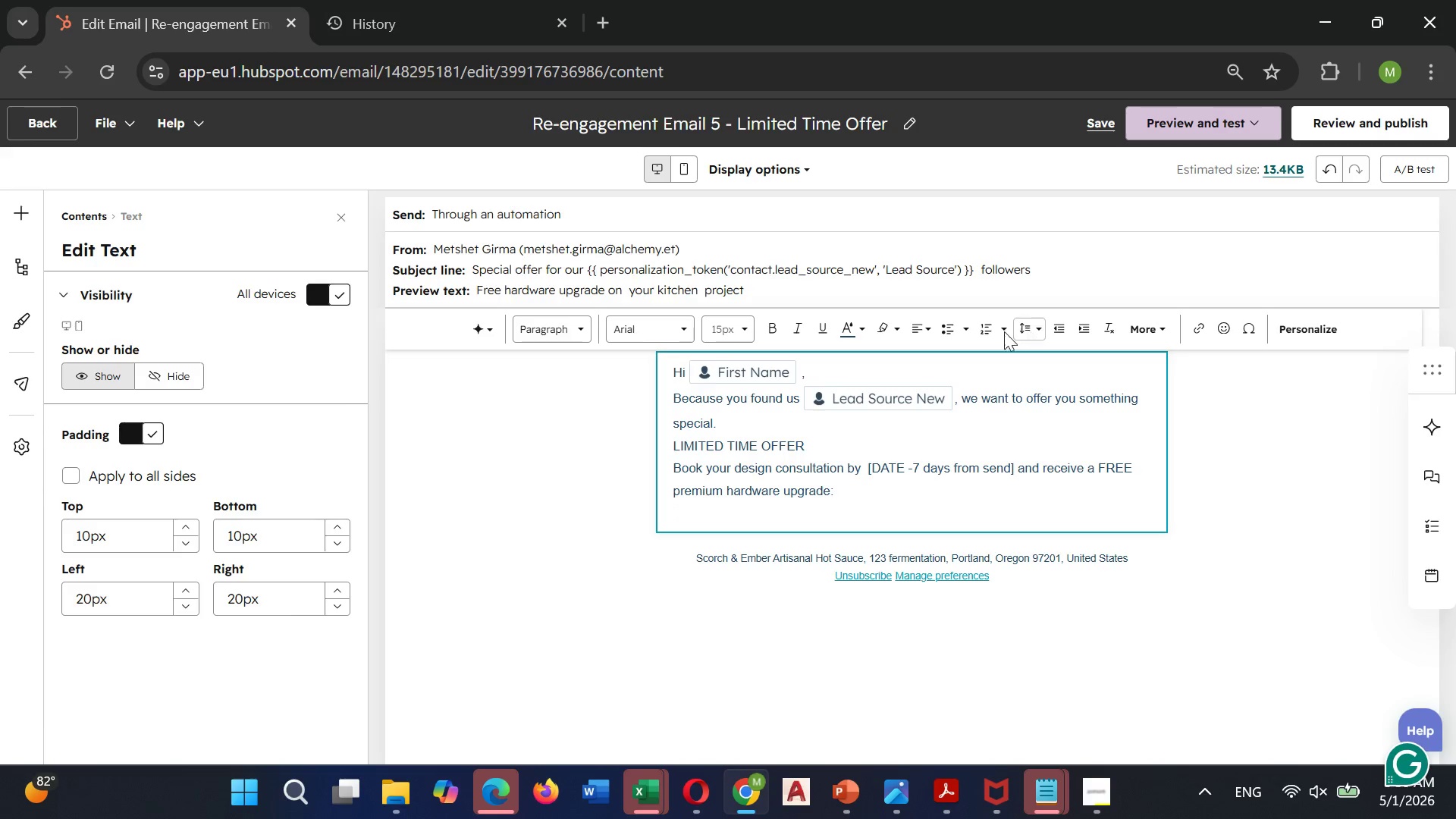 
left_click([949, 332])
 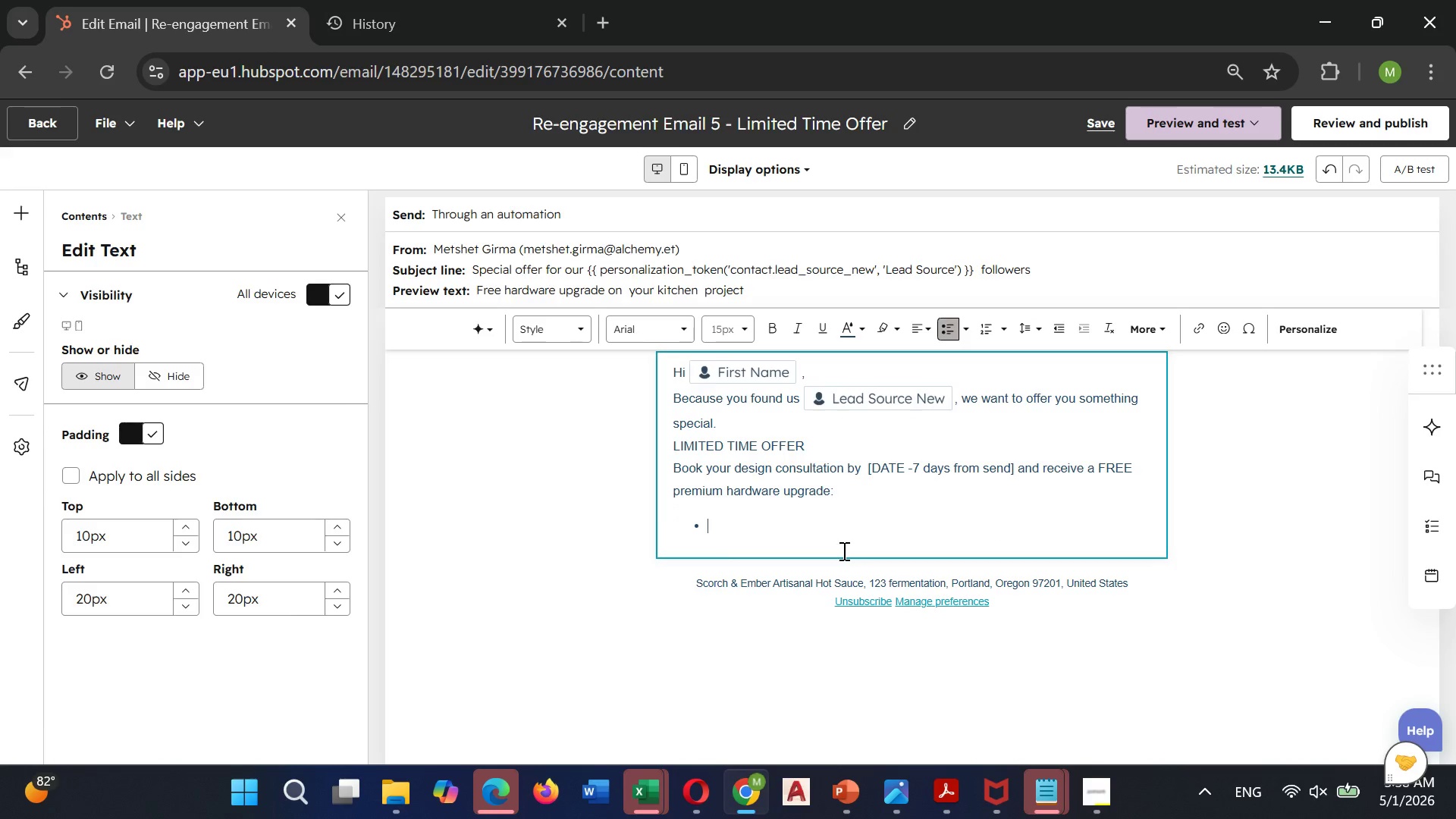 
type(Soft-close hinges on all cabinets)
 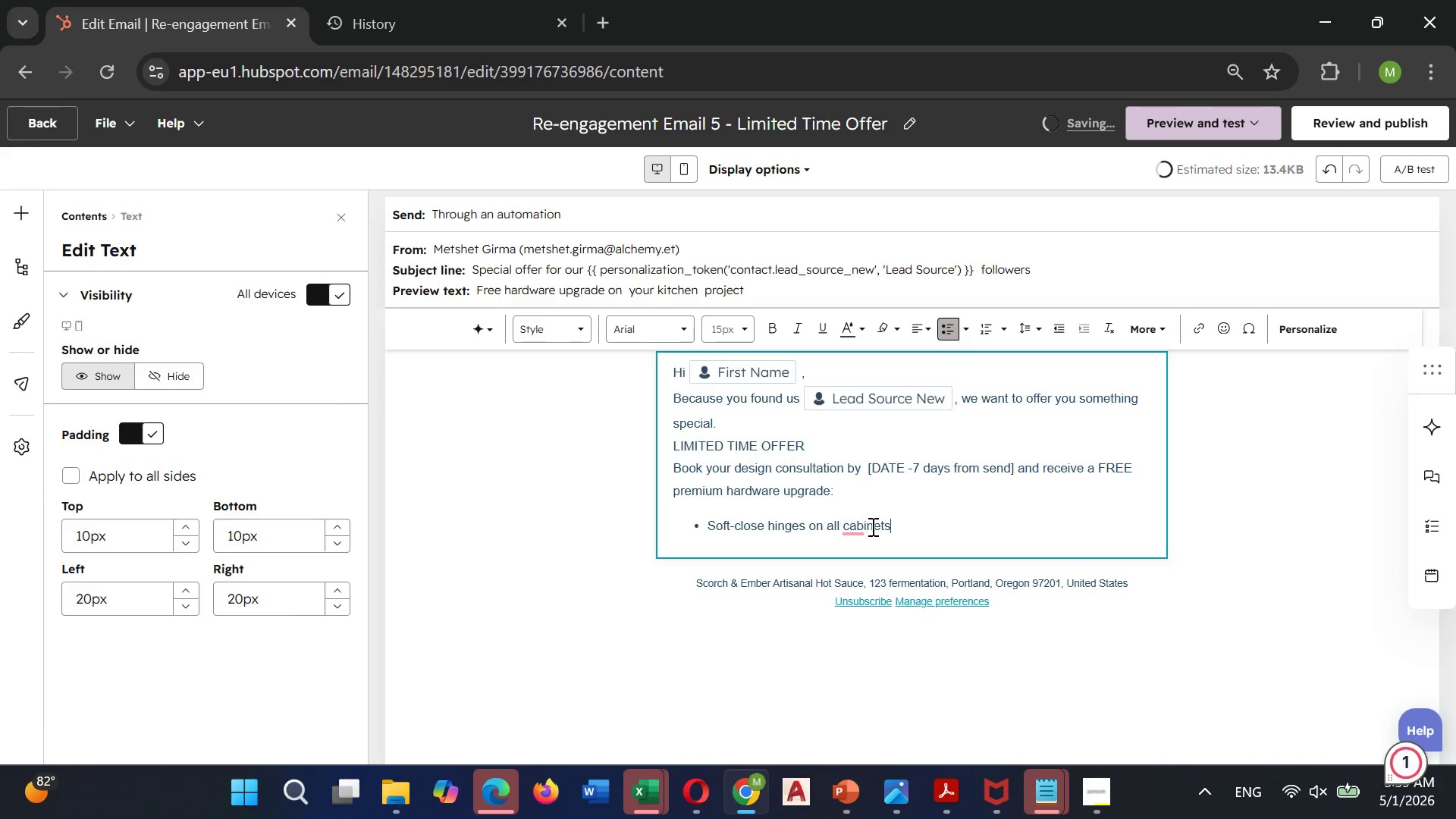 
wait(8.77)
 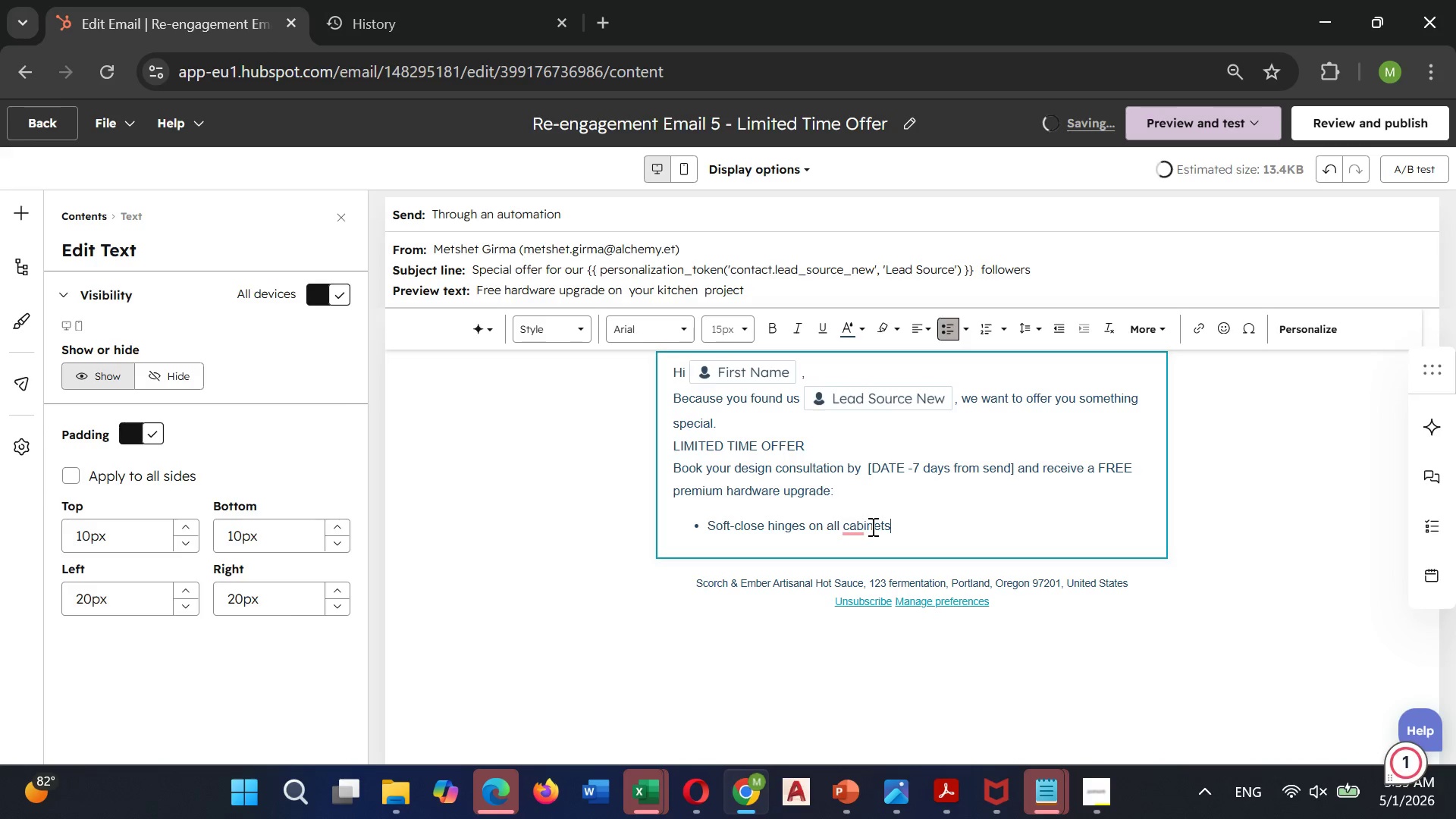 
key(Enter)
 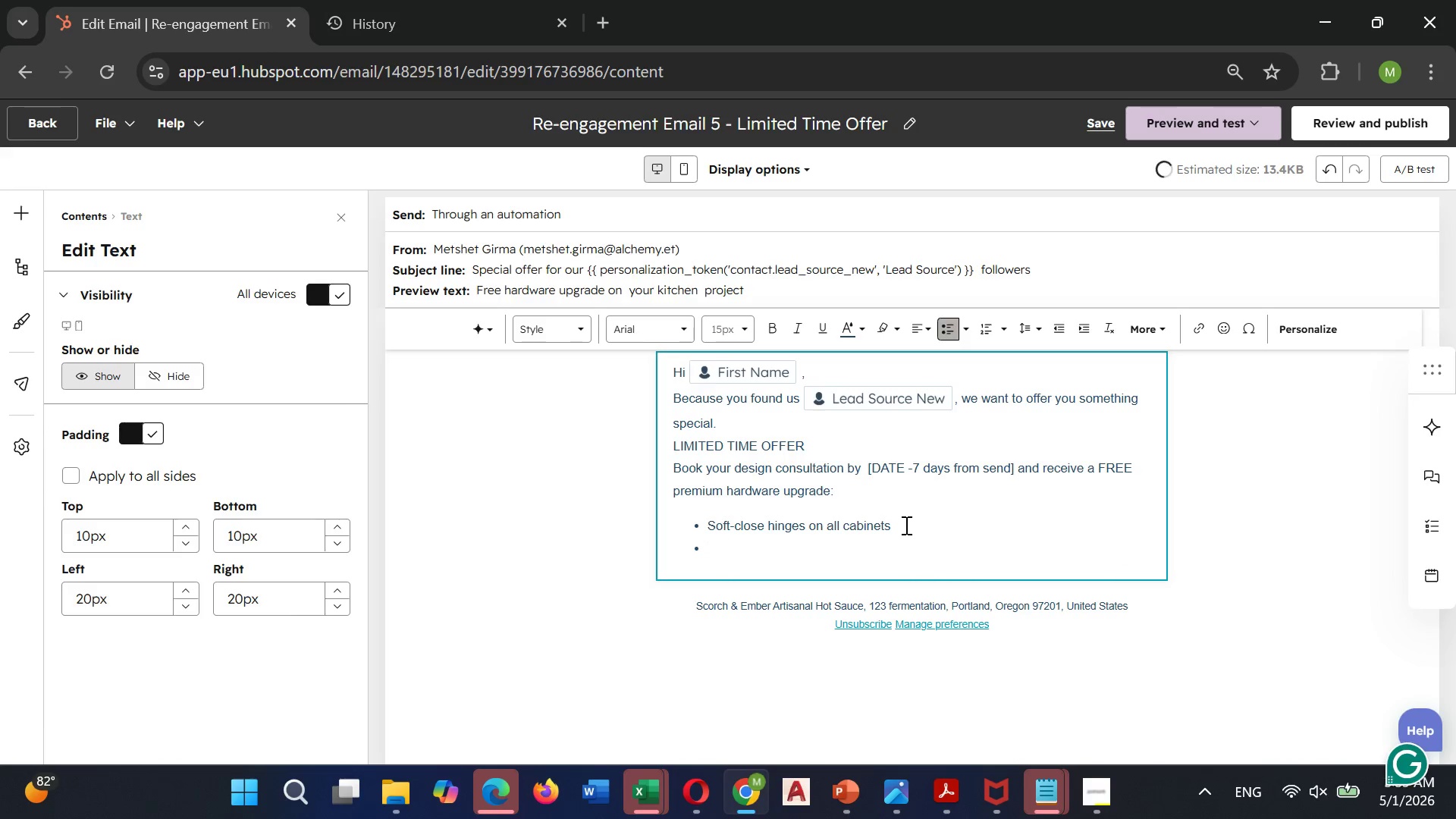 
type(Full-estension )
key(Backspace)
key(Backspace)
key(Backspace)
key(Backspace)
key(Backspace)
key(Backspace)
key(Backspace)
key(Backspace)
key(Backspace)
type(xtension dovetail drawers )
 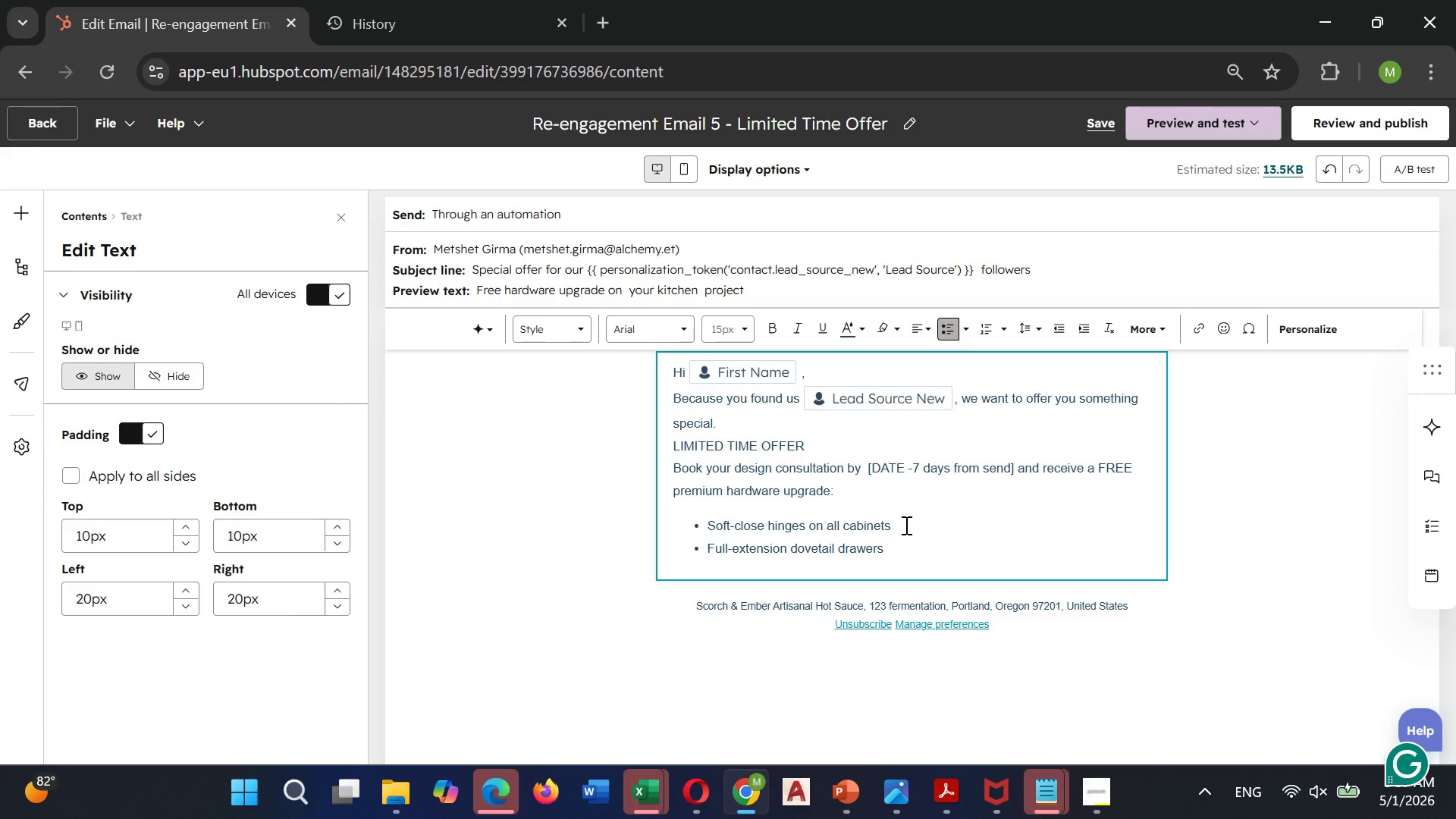 
key(Enter)
 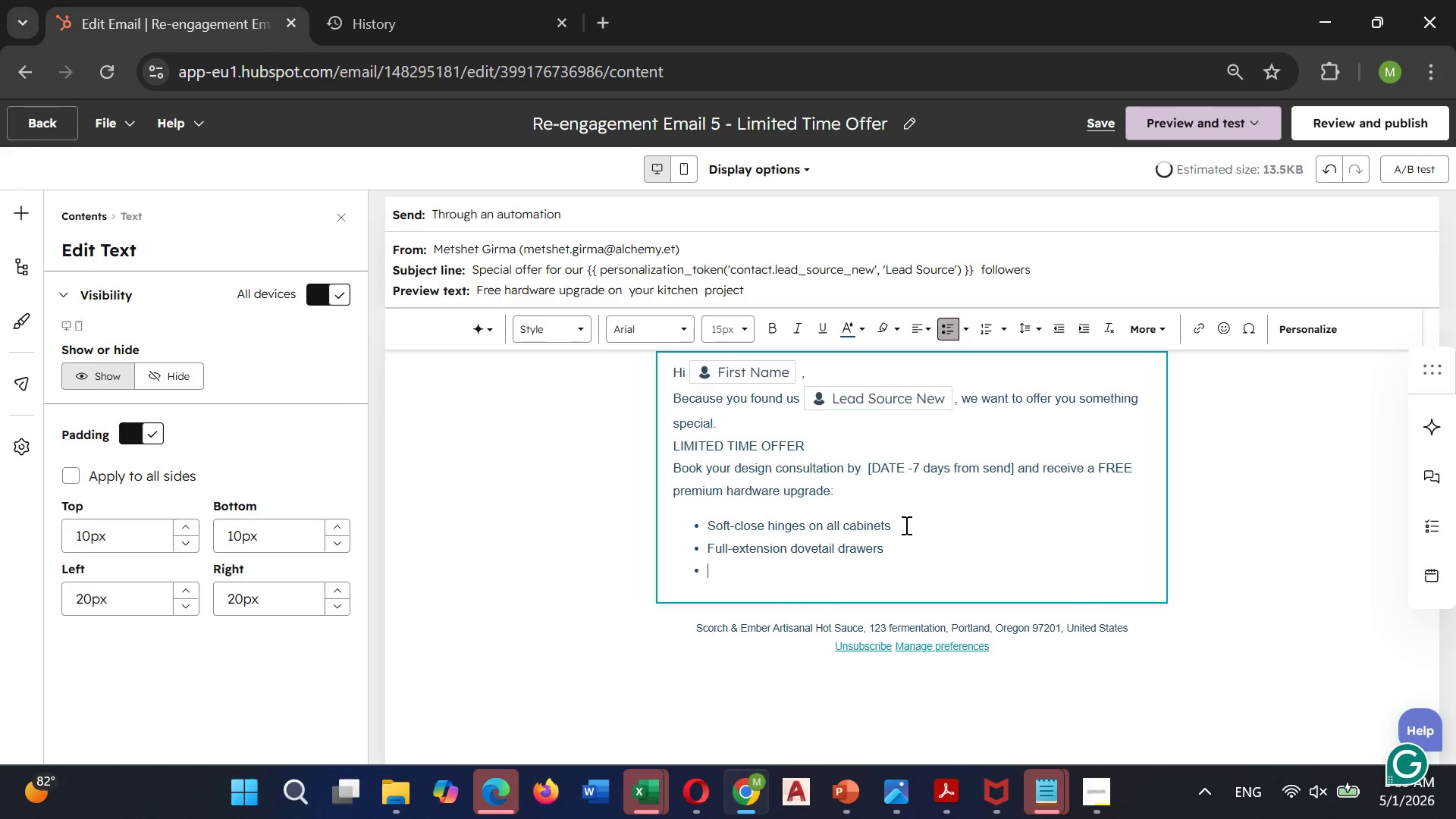 
type(Premiun)
key(Backspace)
type(m handle set( $2)
key(Backspace)
type(400 V)
key(Backspace)
type(value))
 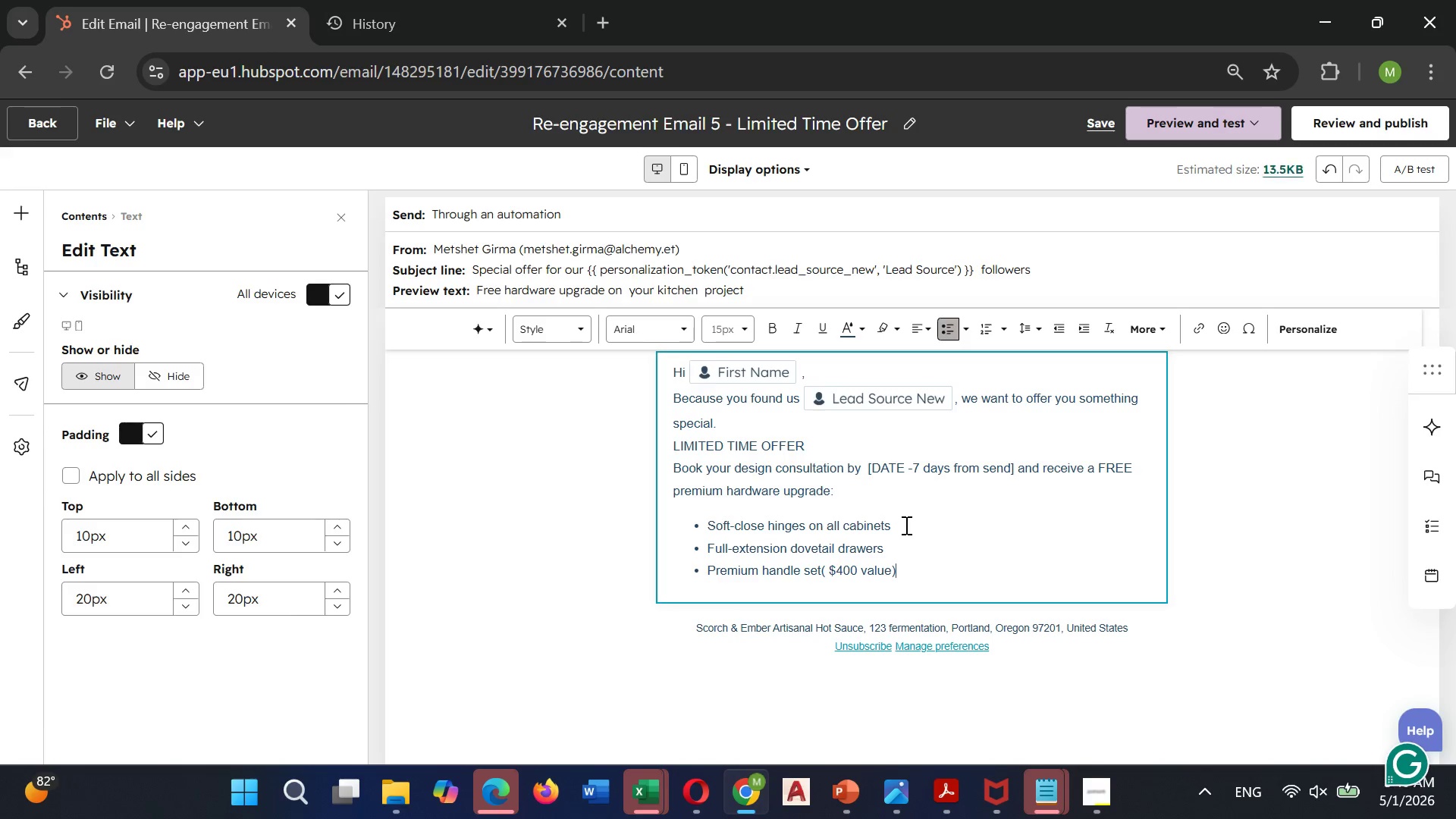 
key(Enter)
 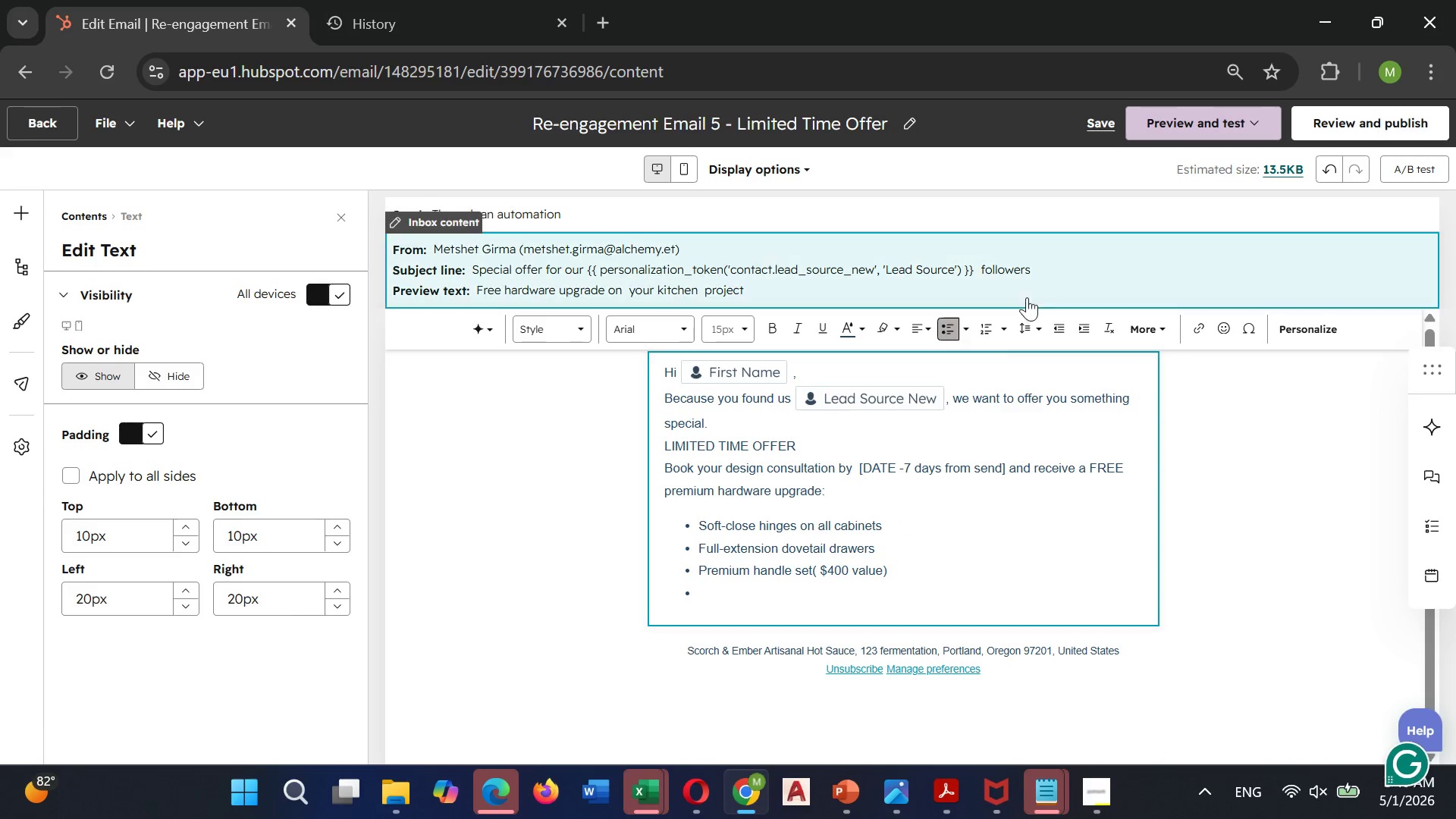 
left_click([950, 325])
 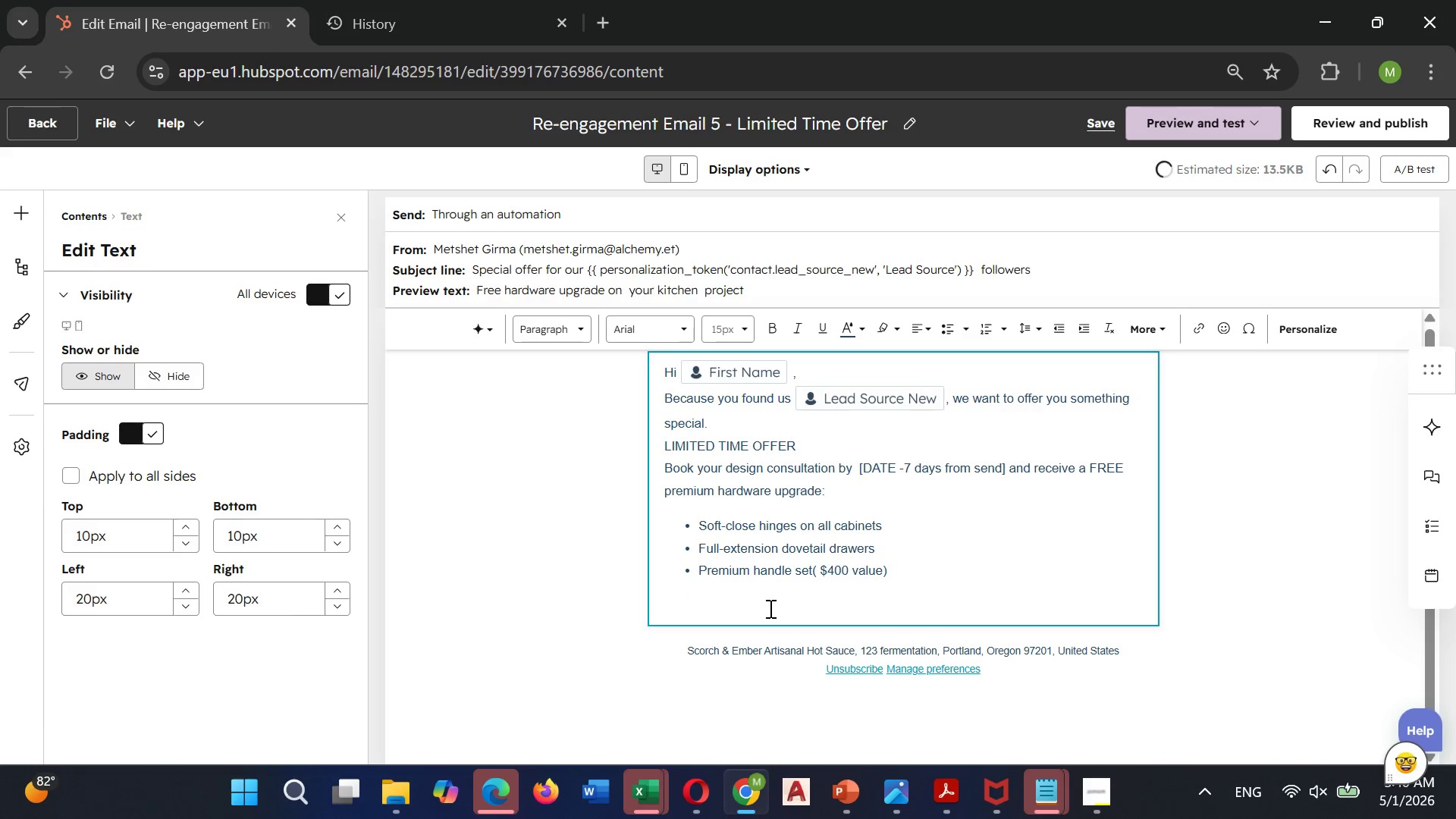 
type(Total value )
key(Backspace)
type(;)
key(Backspace)
type(: $1200)
 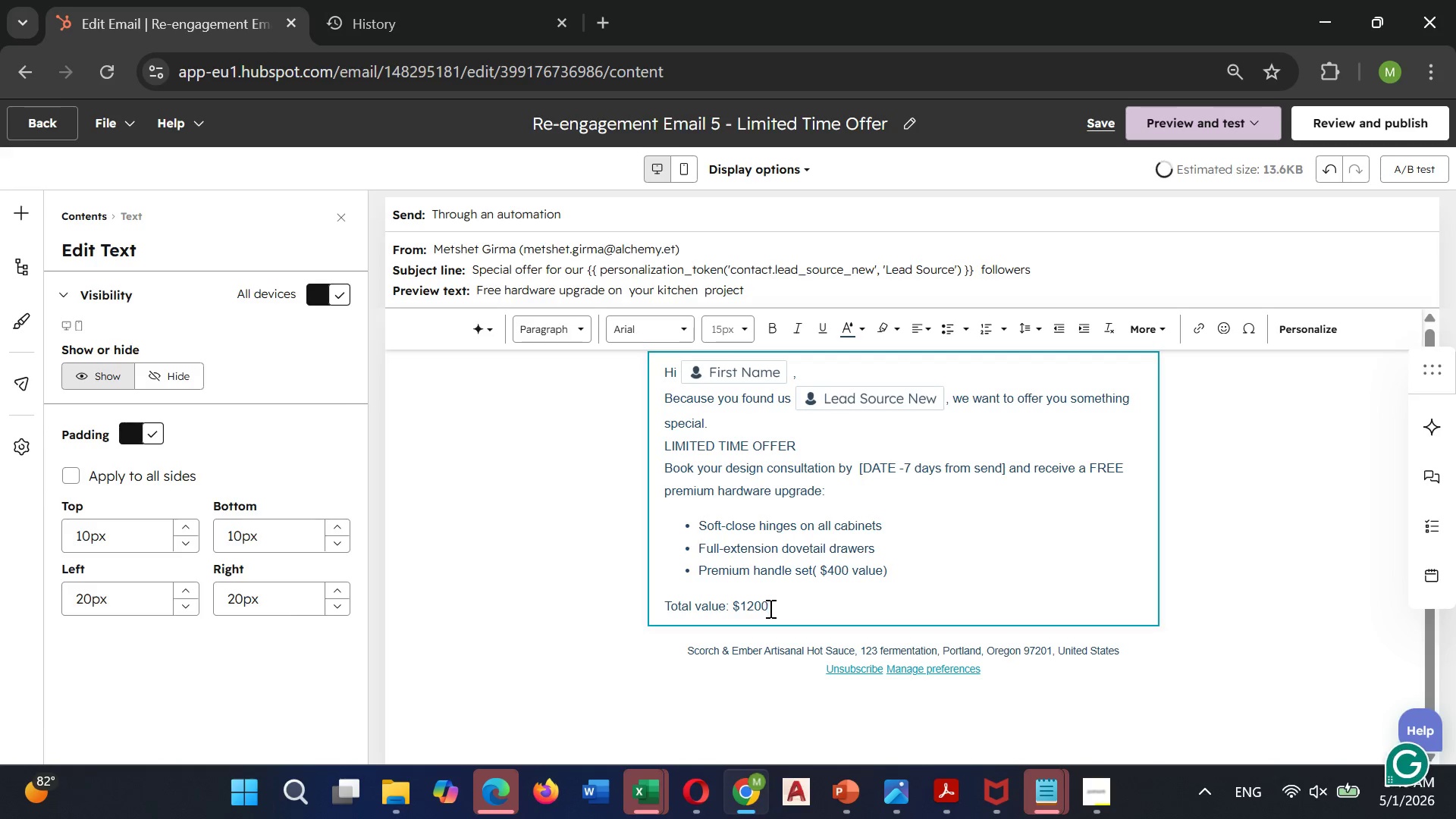 
key(ArrowLeft)
 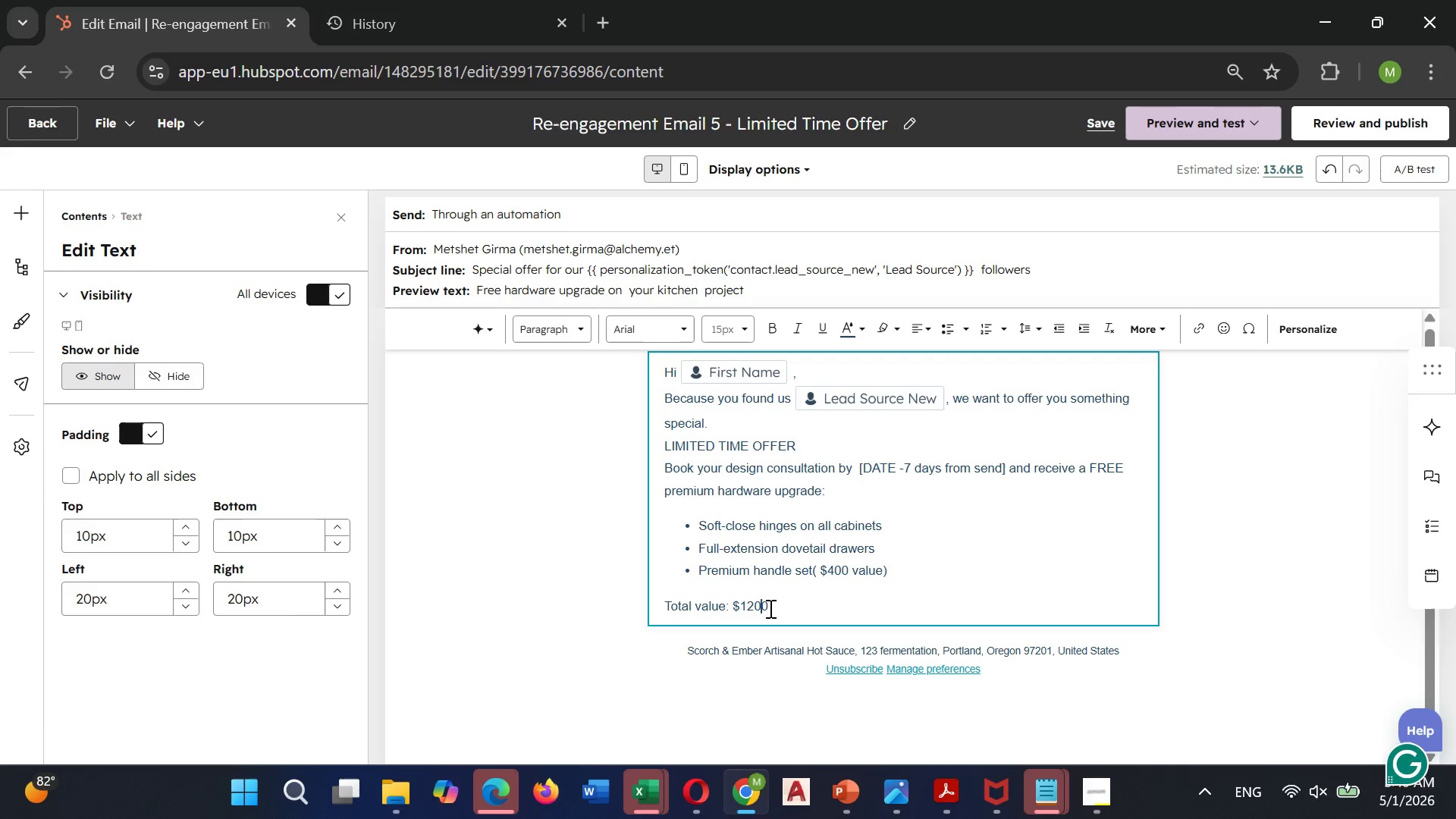 
key(ArrowLeft)
 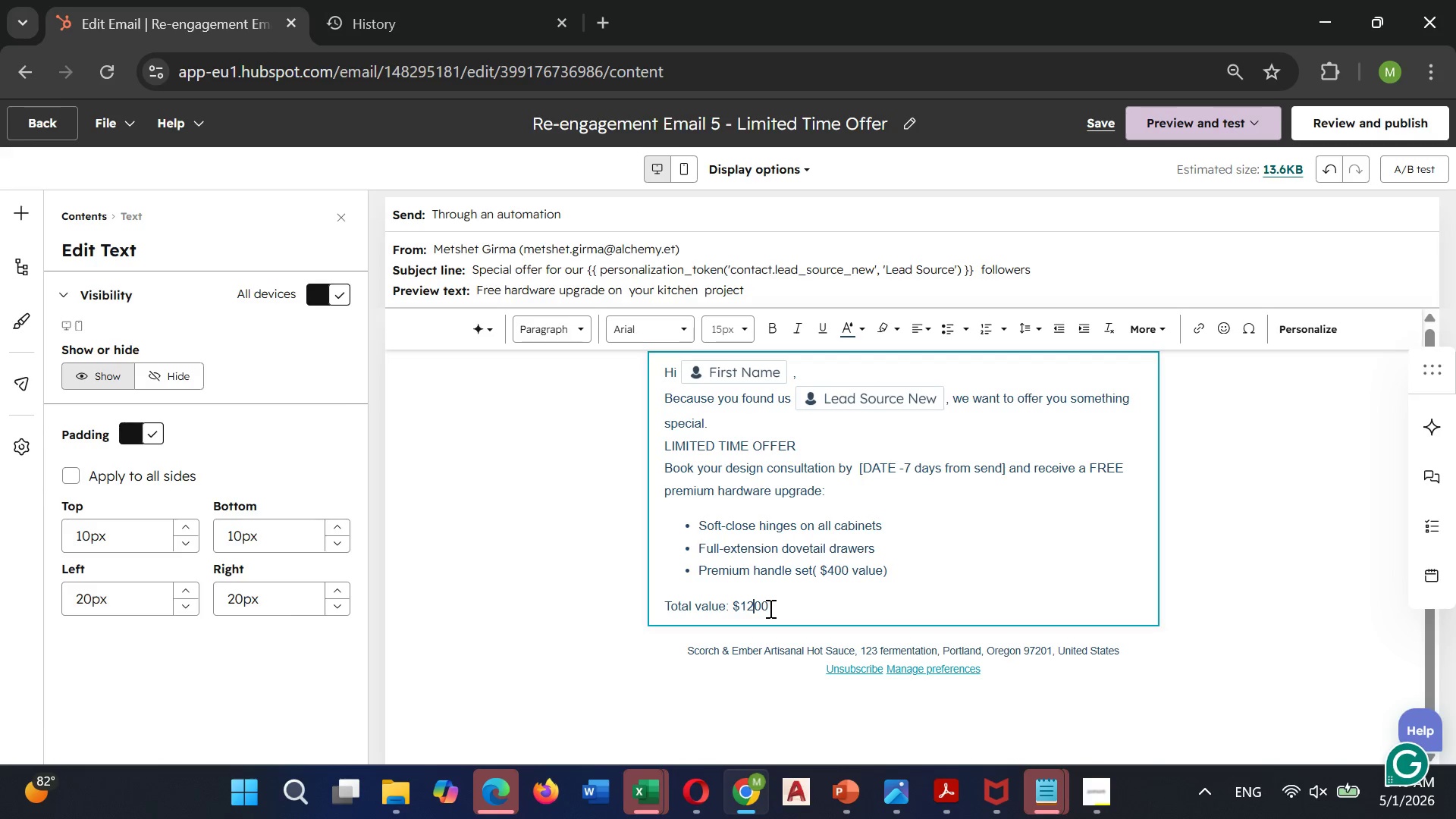 
key(ArrowLeft)
 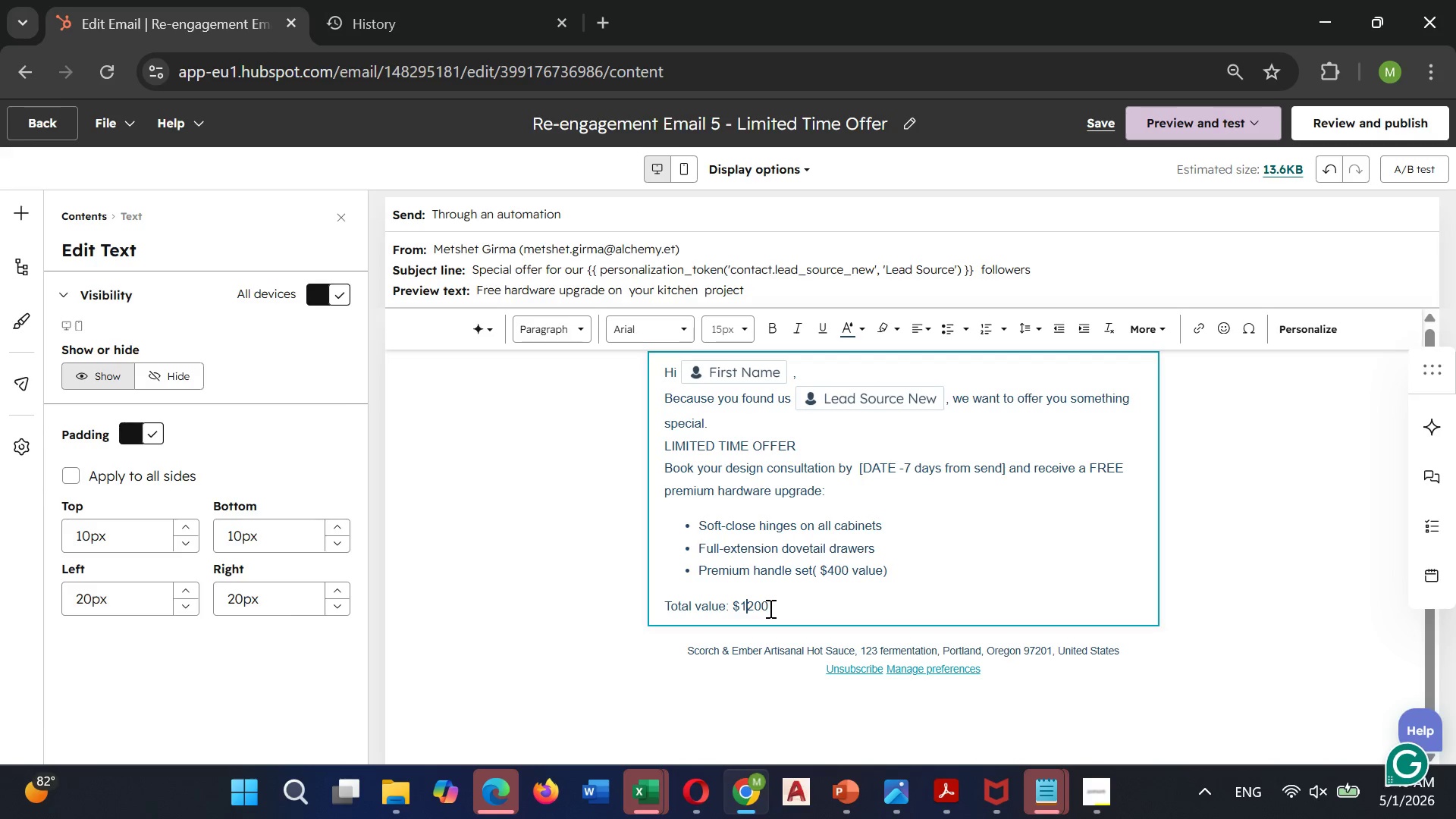 
key(Comma)
 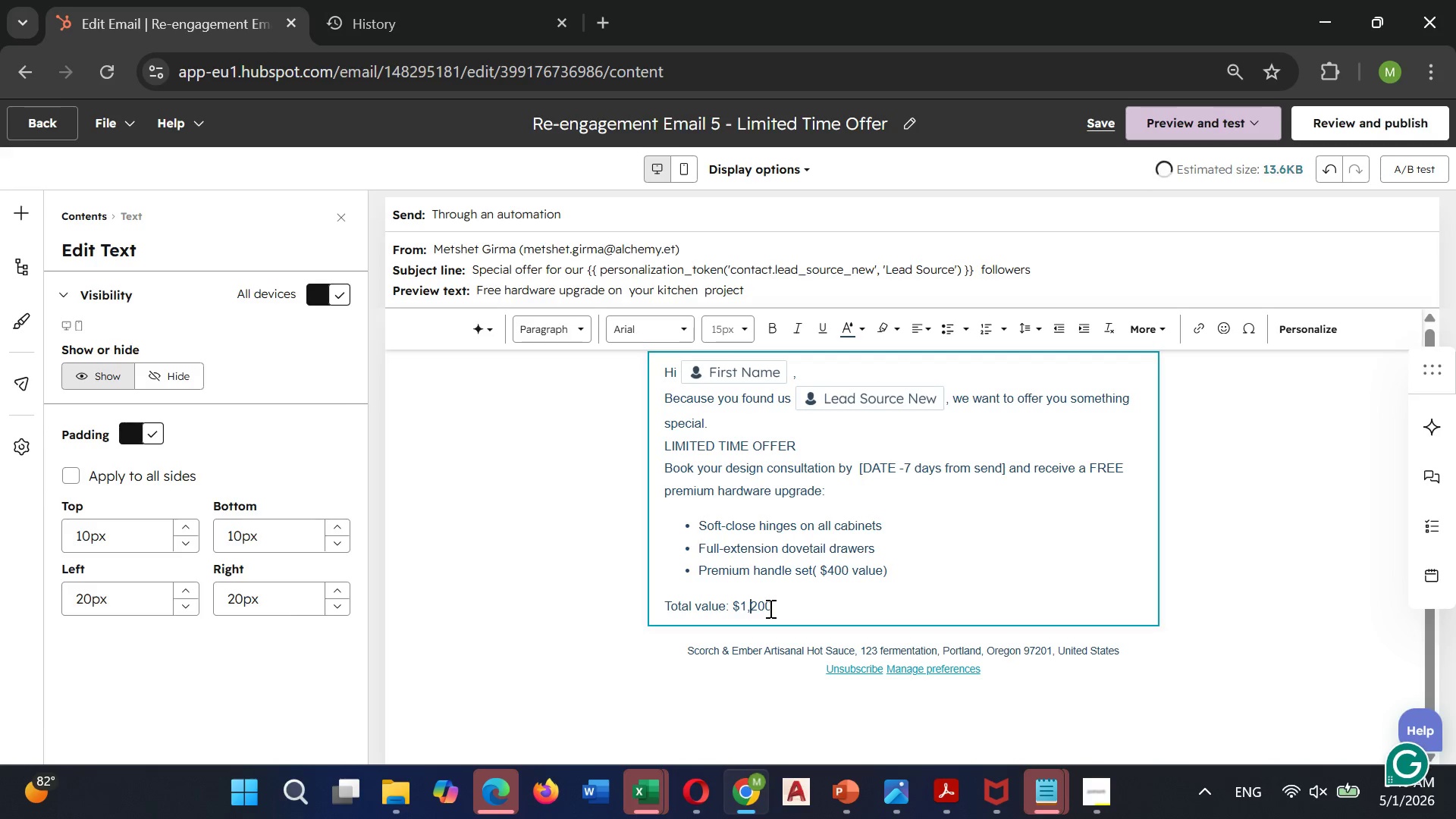 
key(ArrowRight)
 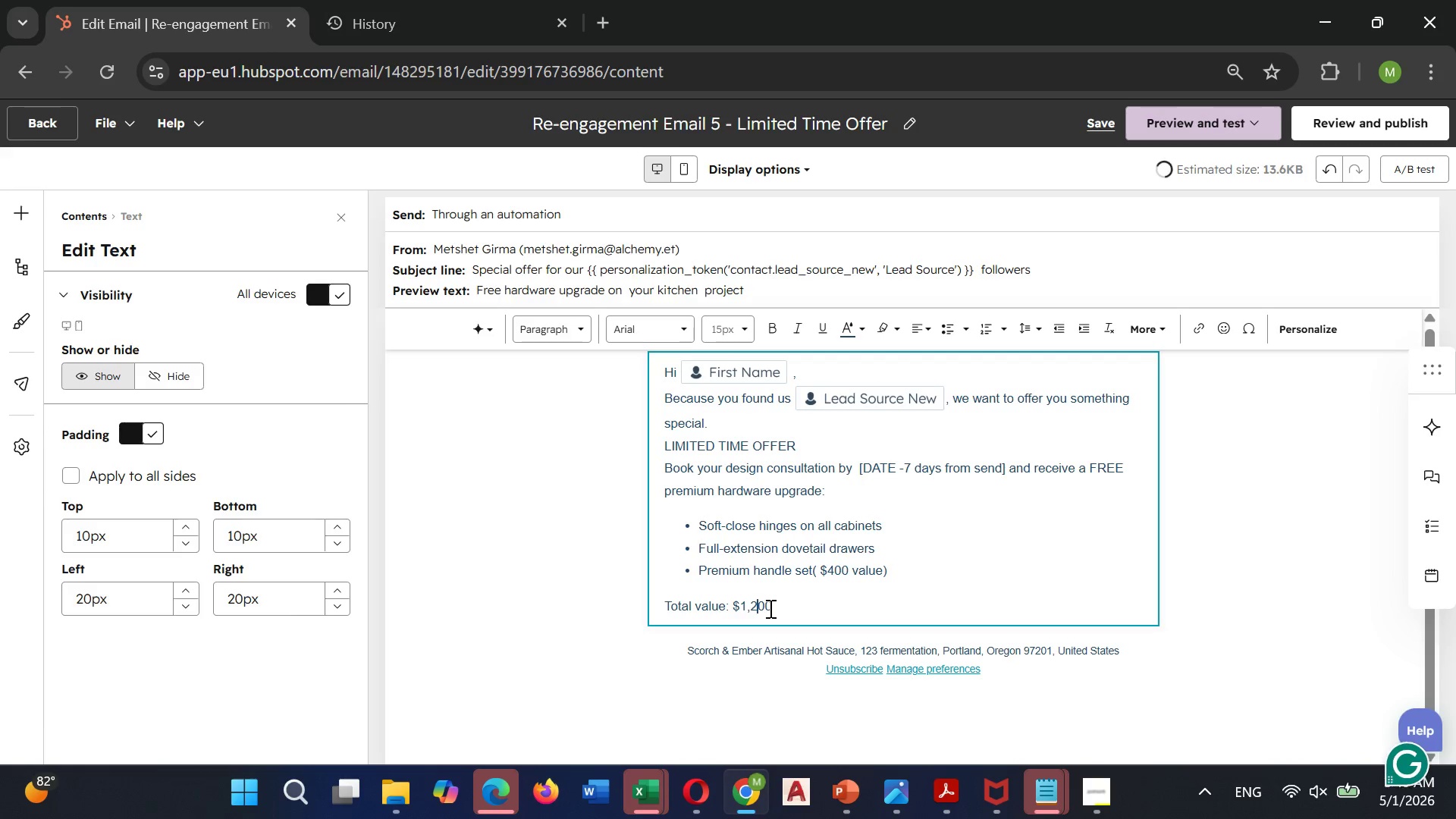 
key(ArrowRight)
 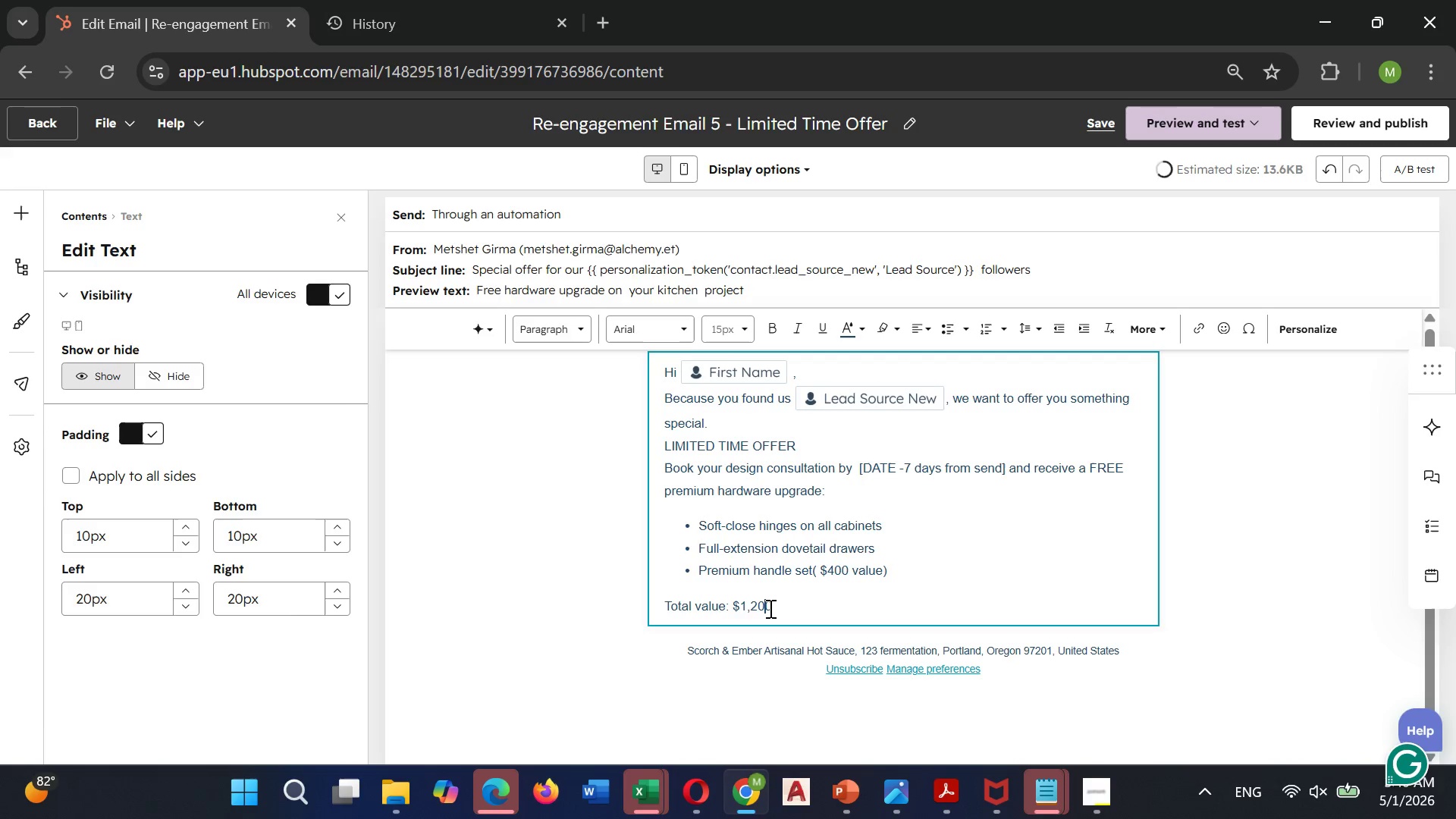 
key(ArrowRight)
 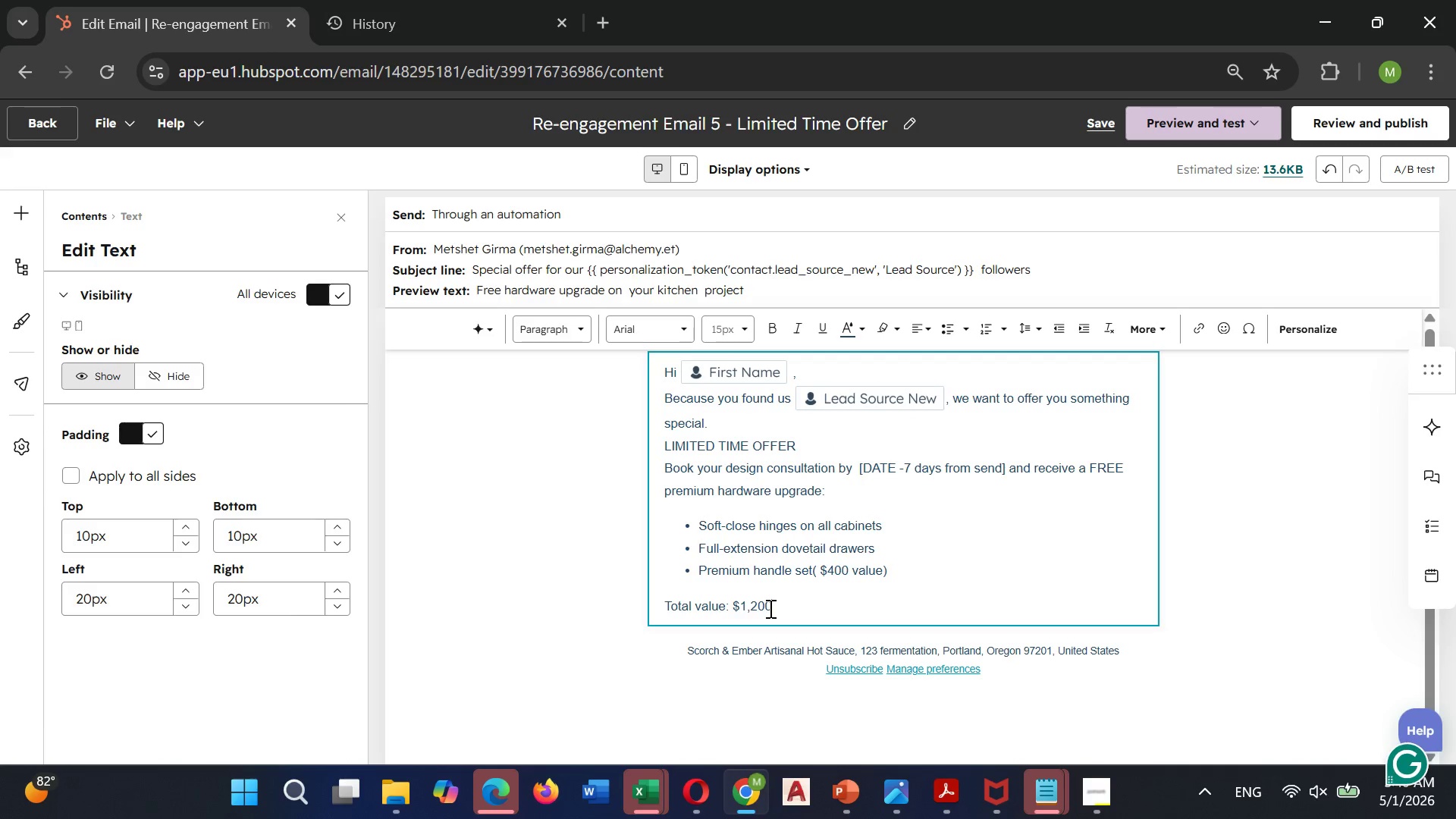 
type( yours )
 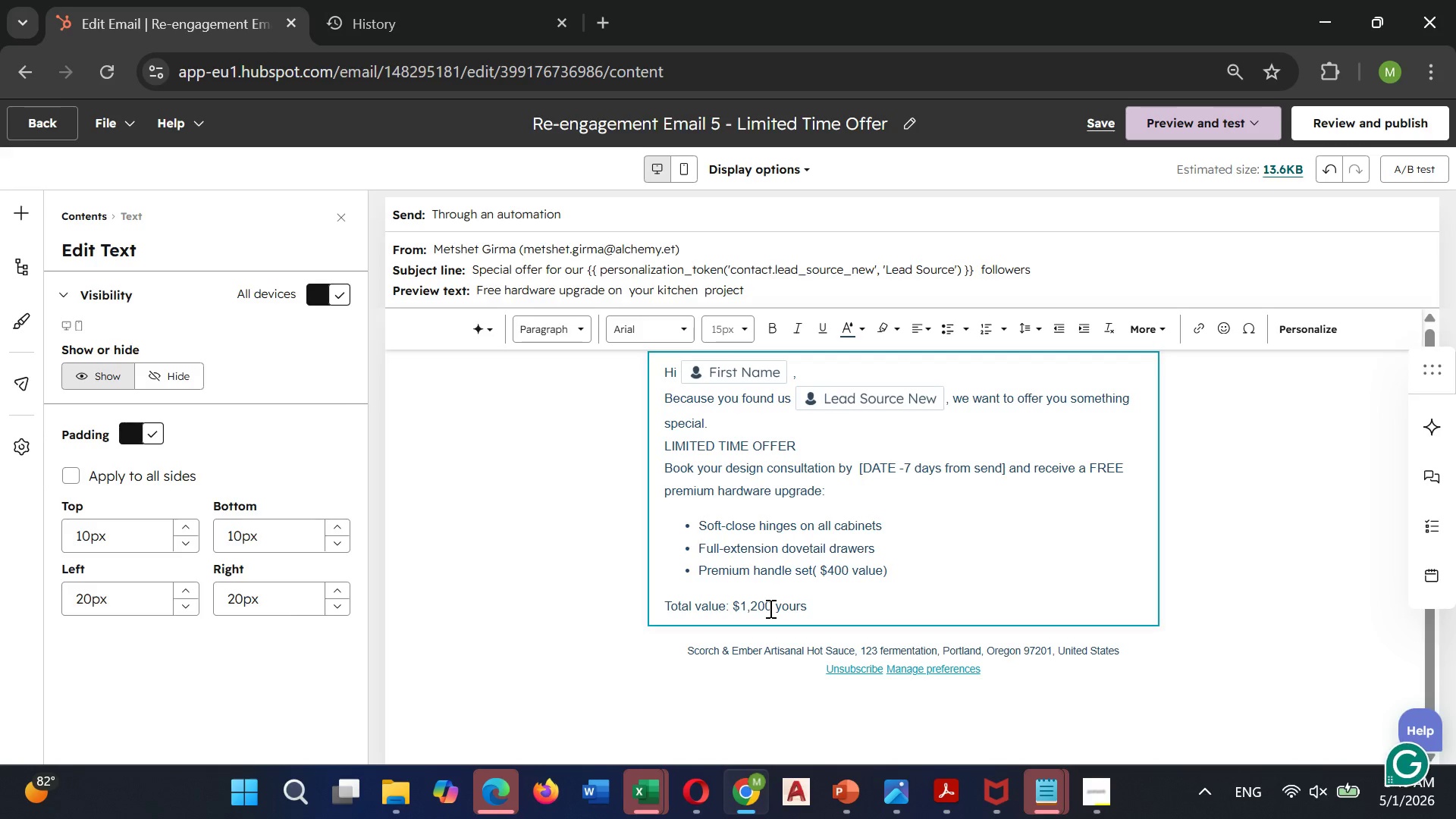 
key(ArrowLeft)
 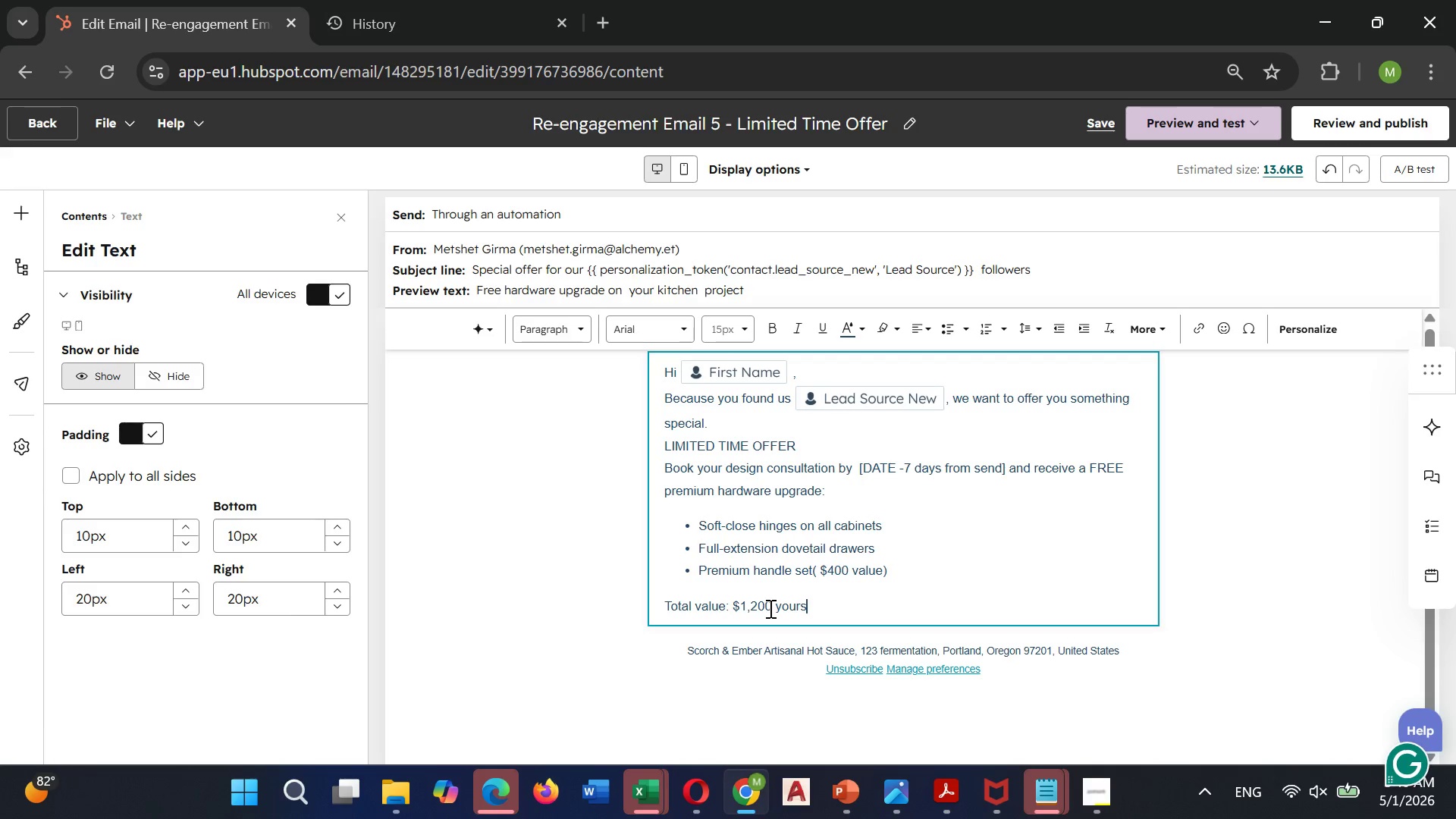 
key(ArrowLeft)
 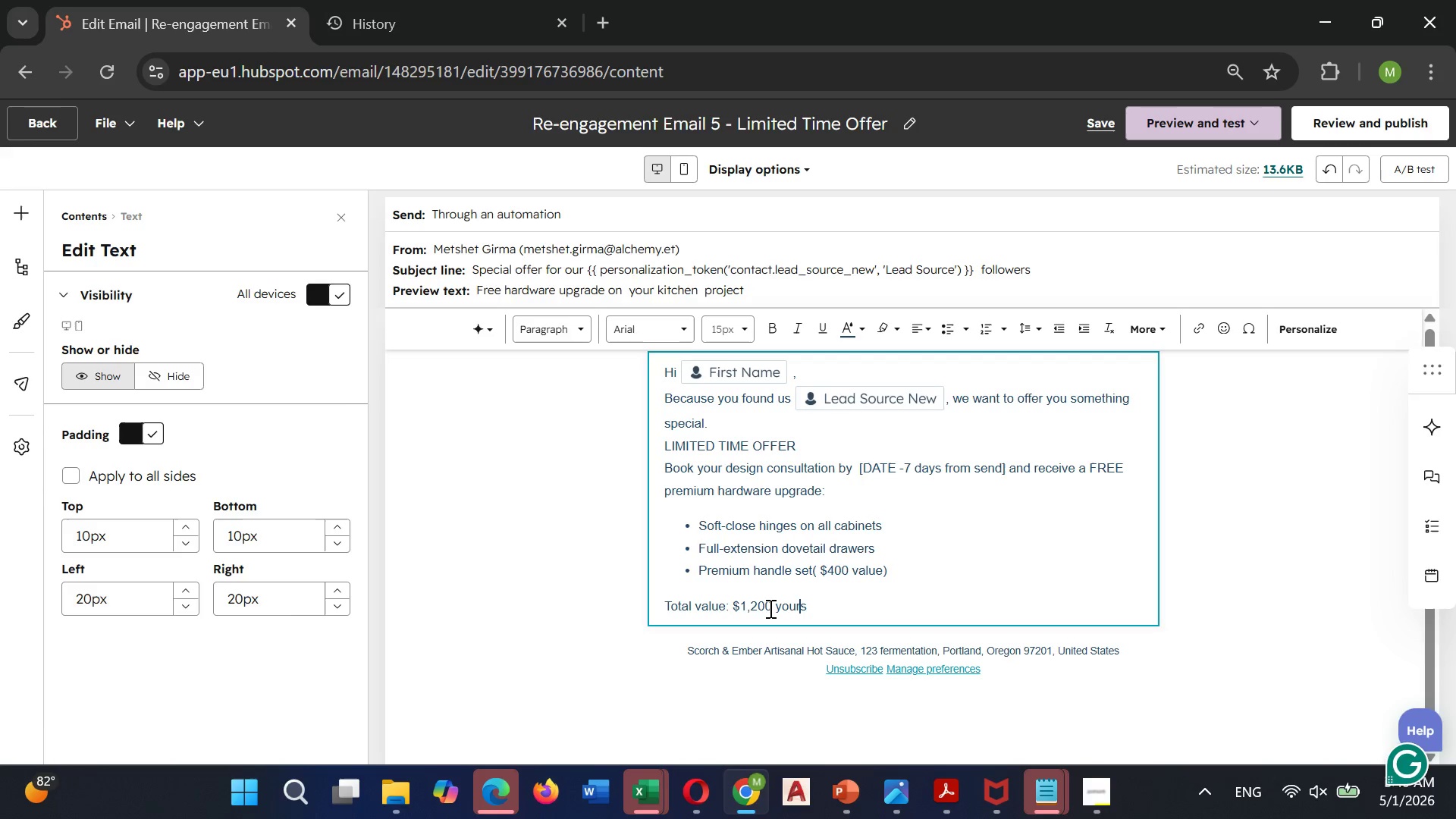 
key(ArrowLeft)
 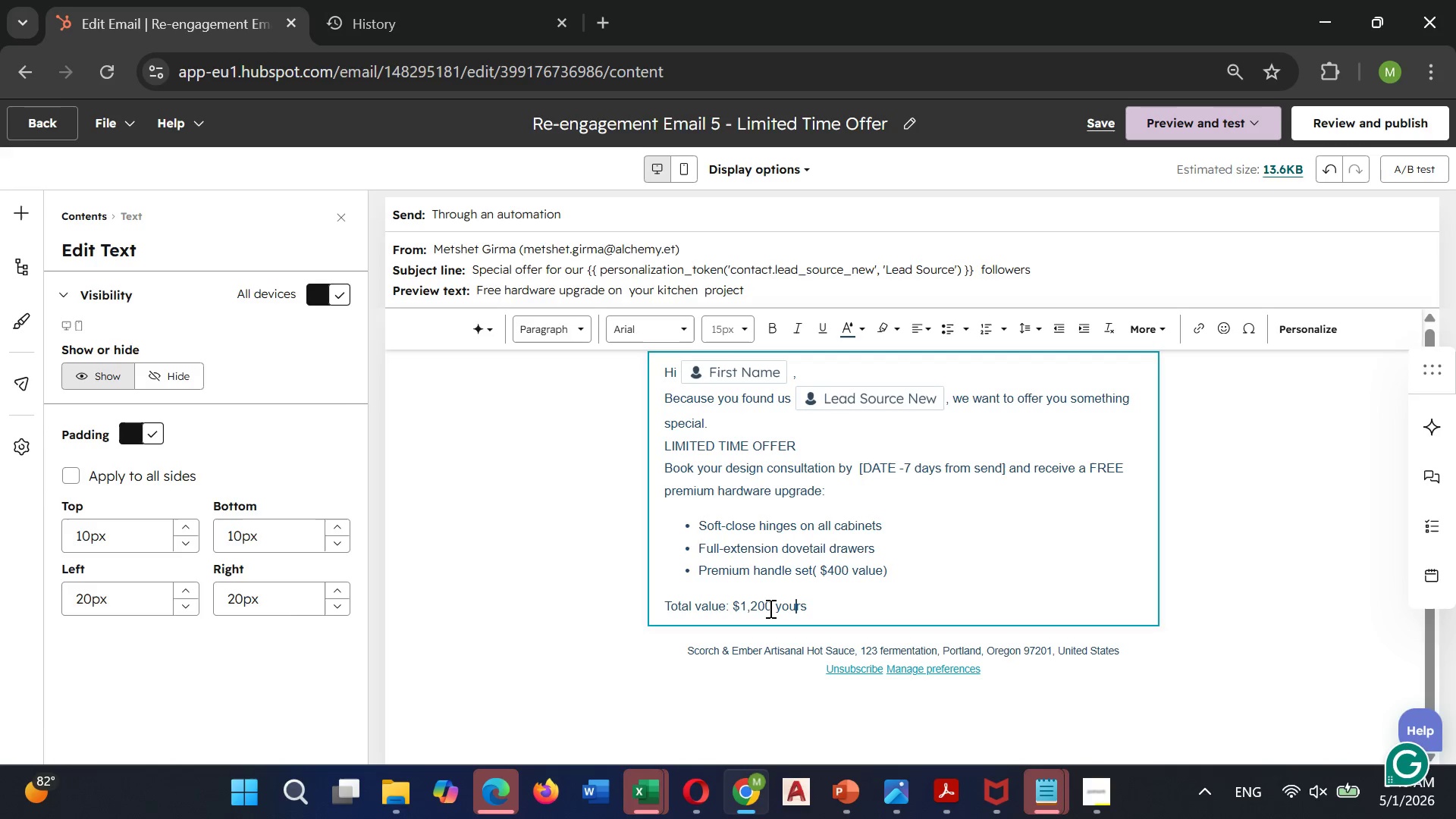 
key(ArrowLeft)
 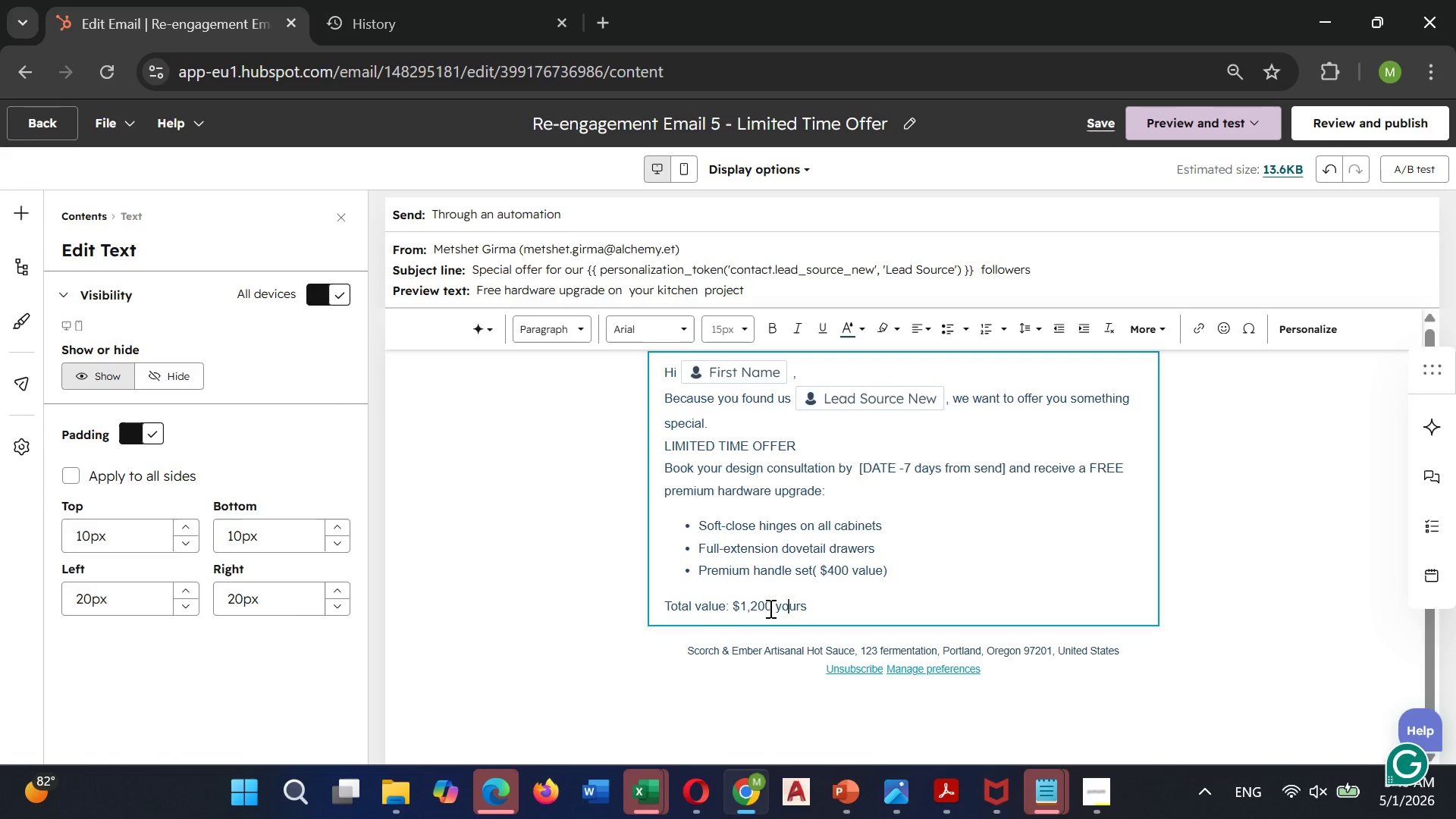 
key(ArrowLeft)
 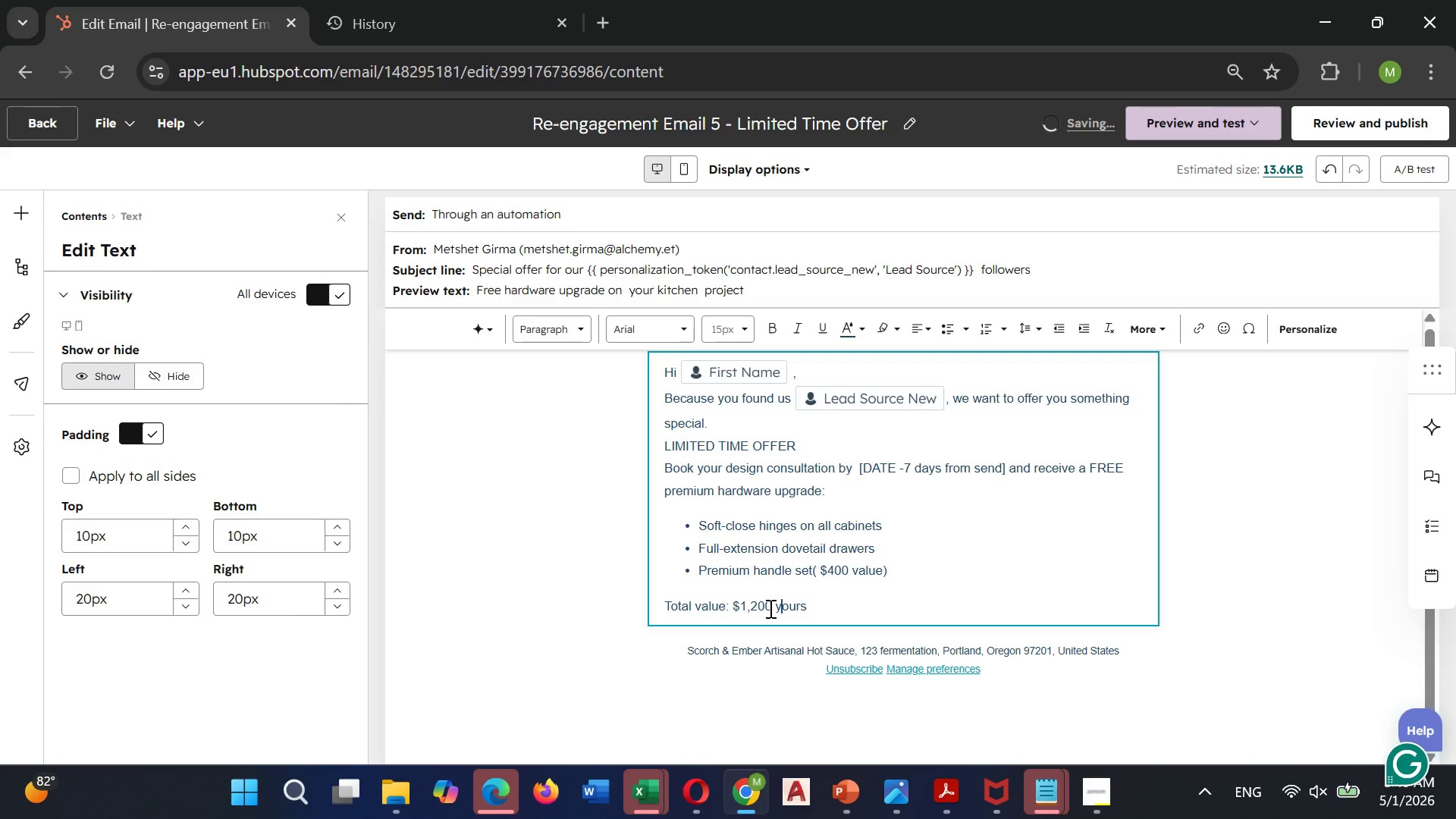 
key(ArrowLeft)
 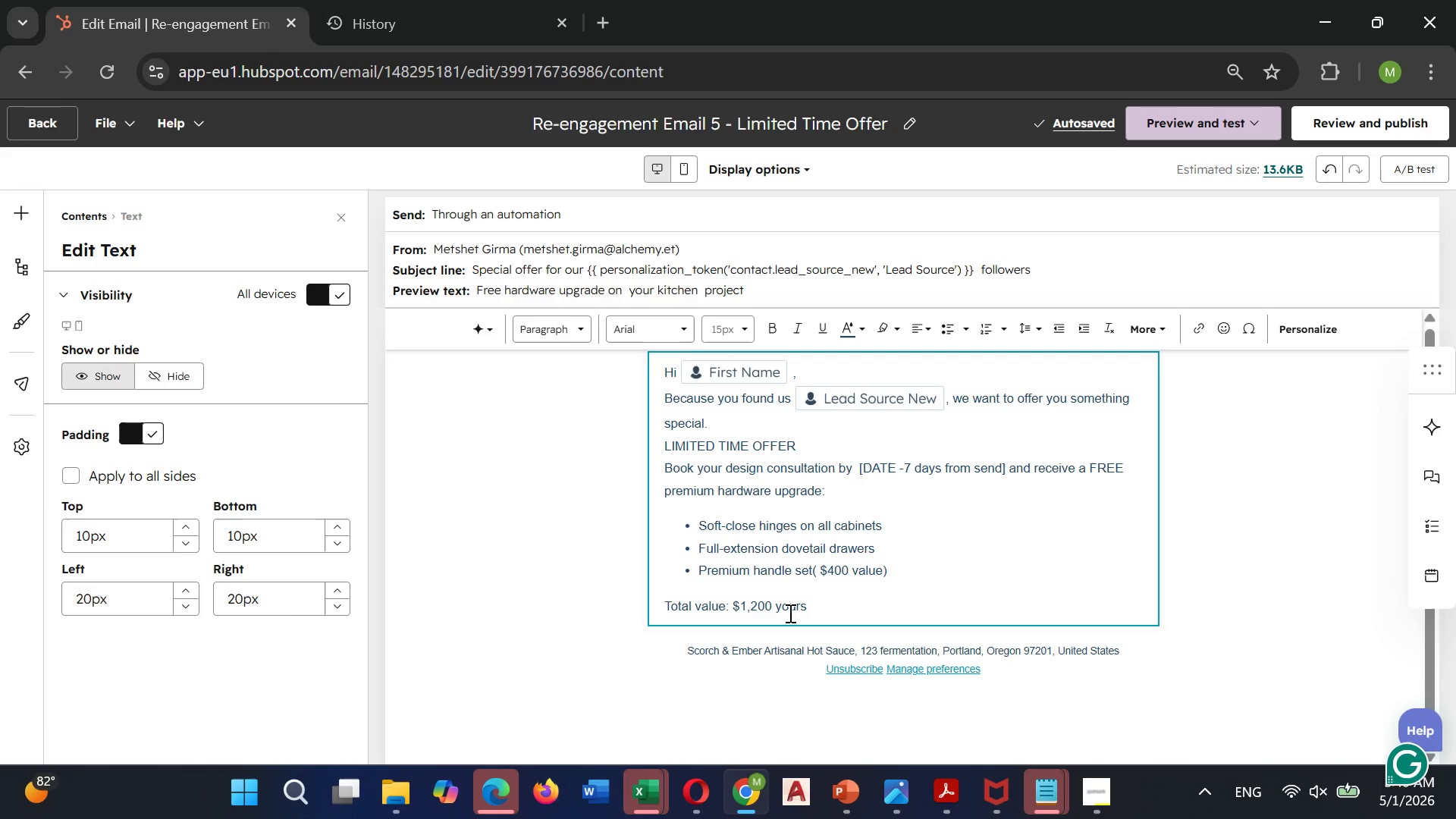 
key(ArrowLeft)
 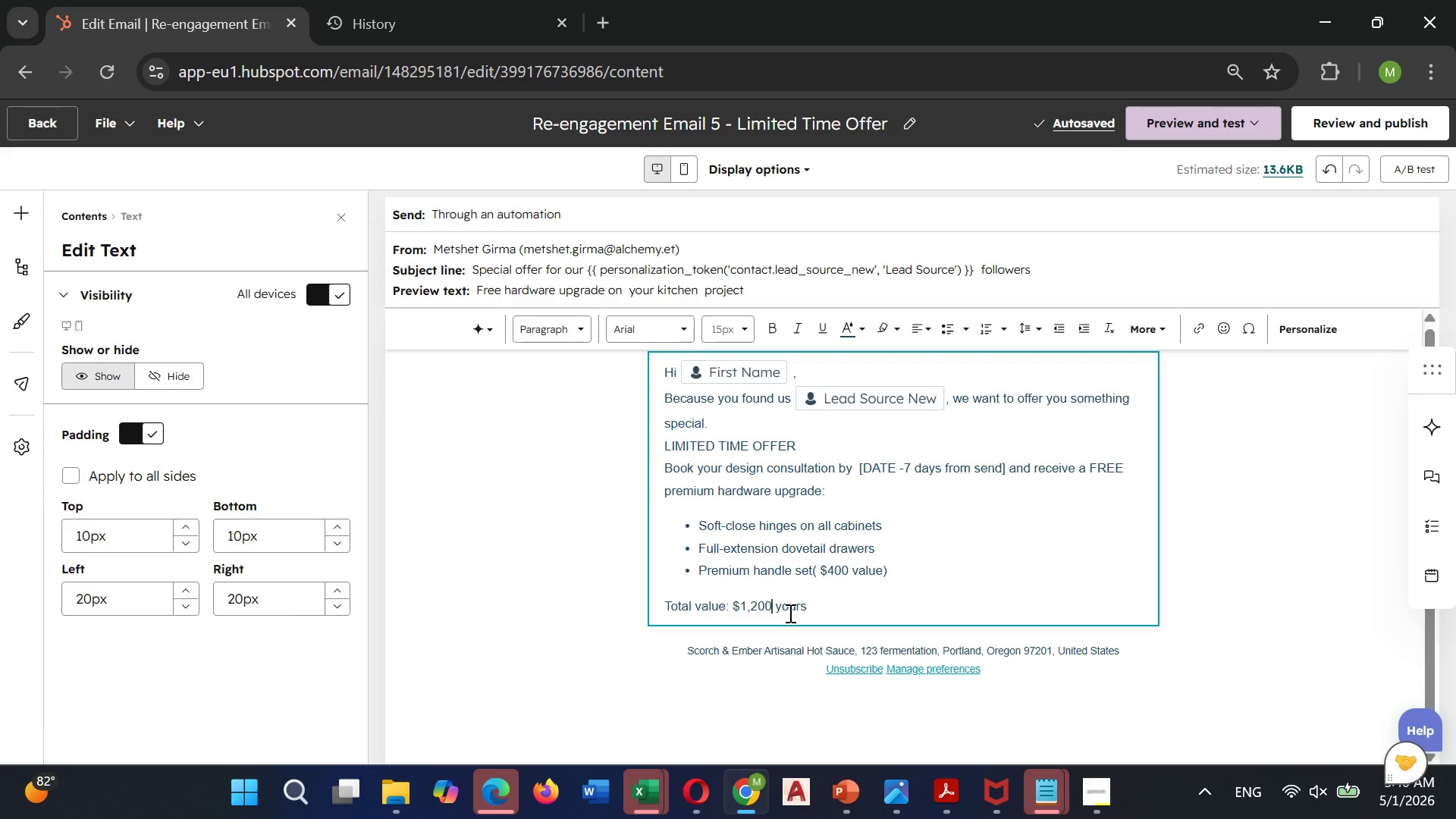 
key(Period)
 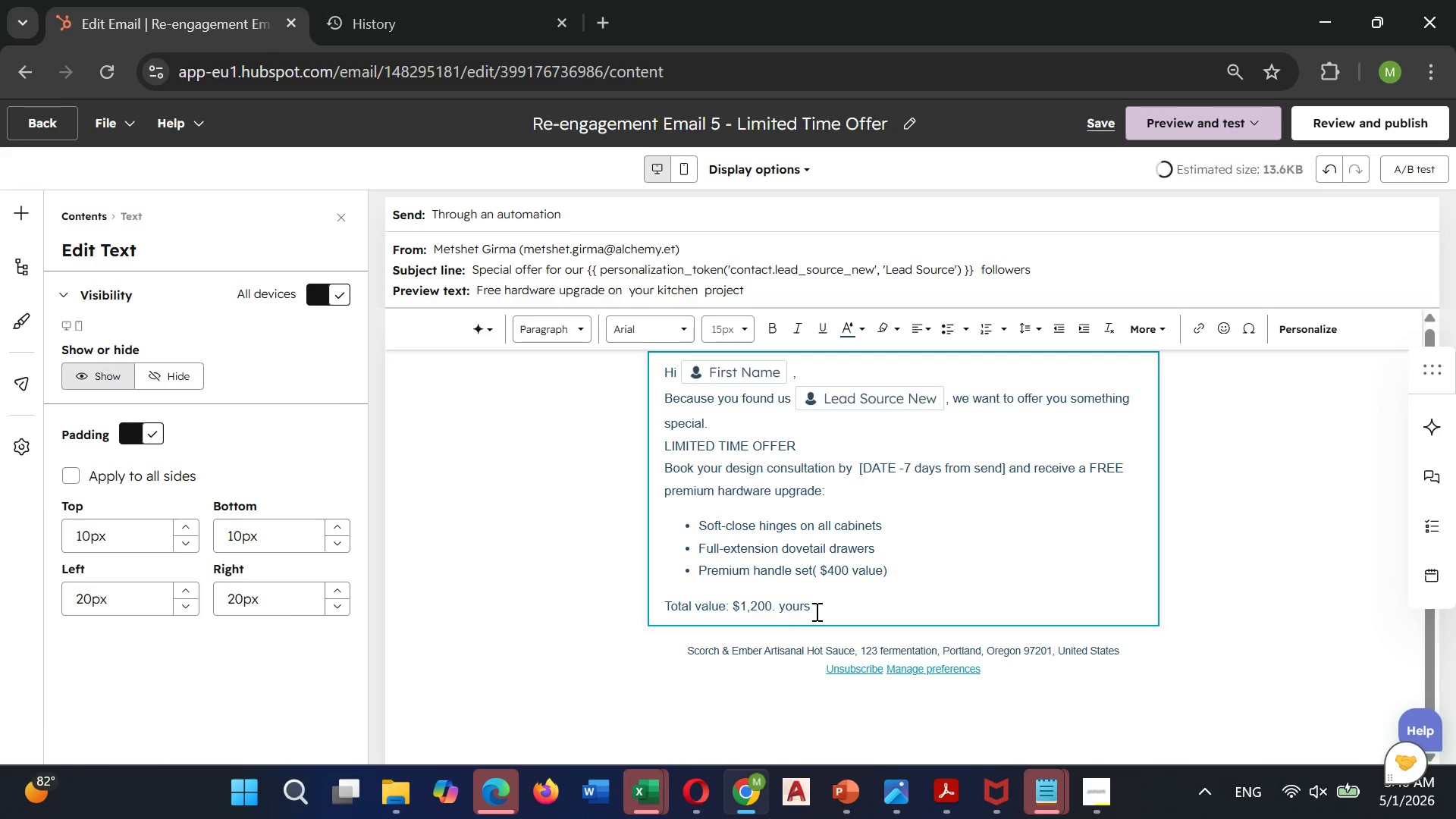 
left_click([815, 611])
 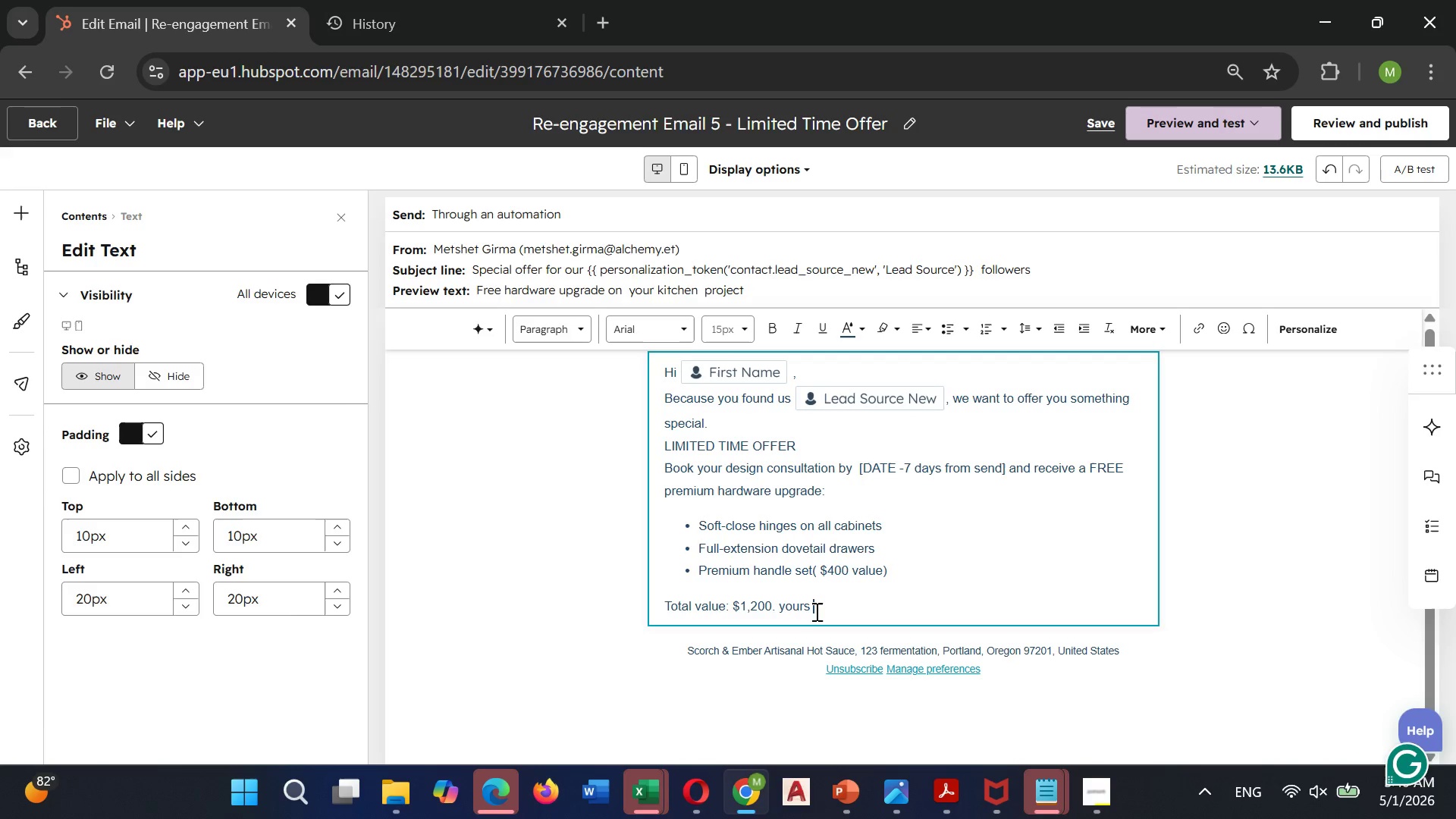 
type( free when you book this week.)
 